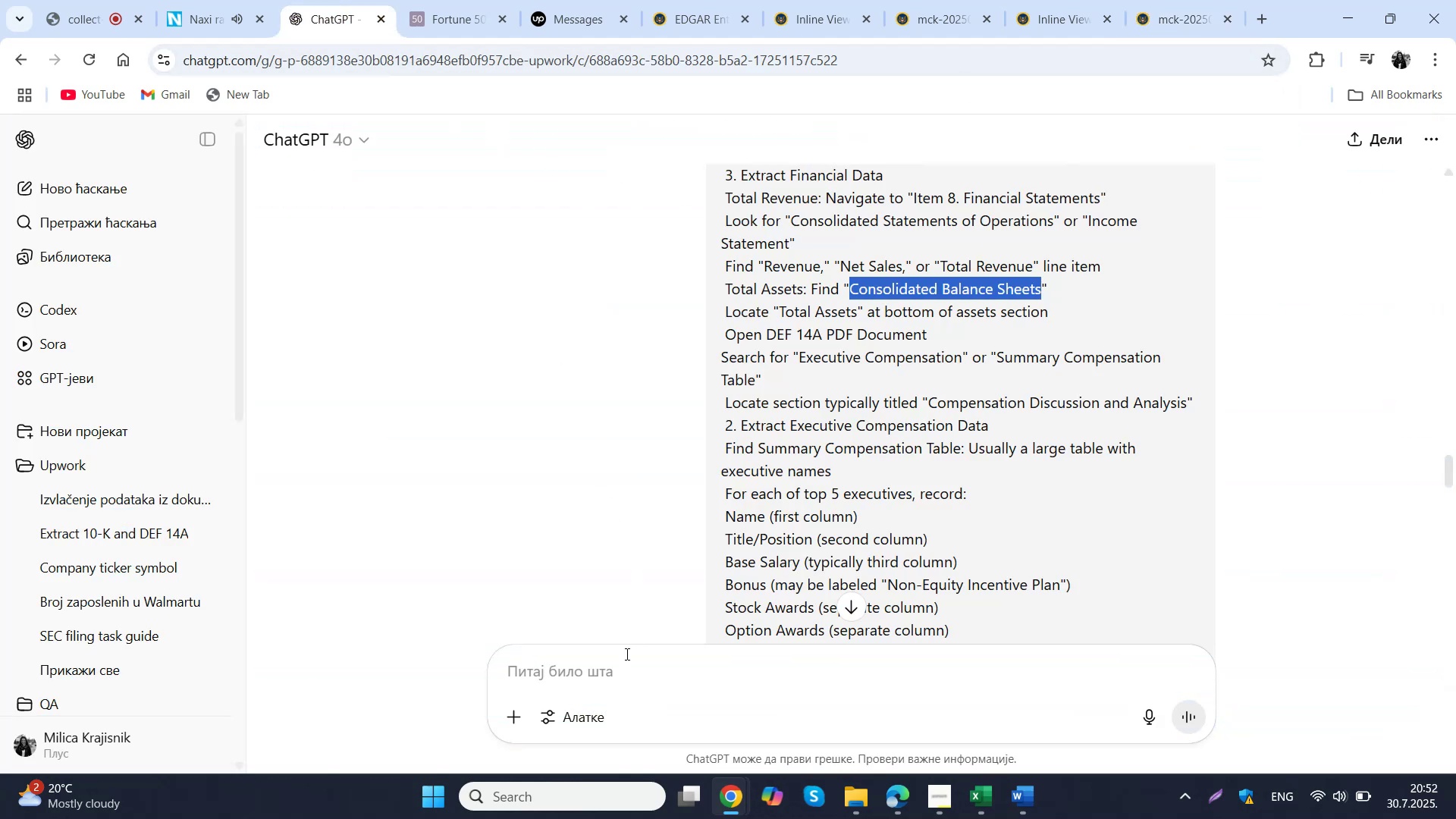 
left_click([623, 661])
 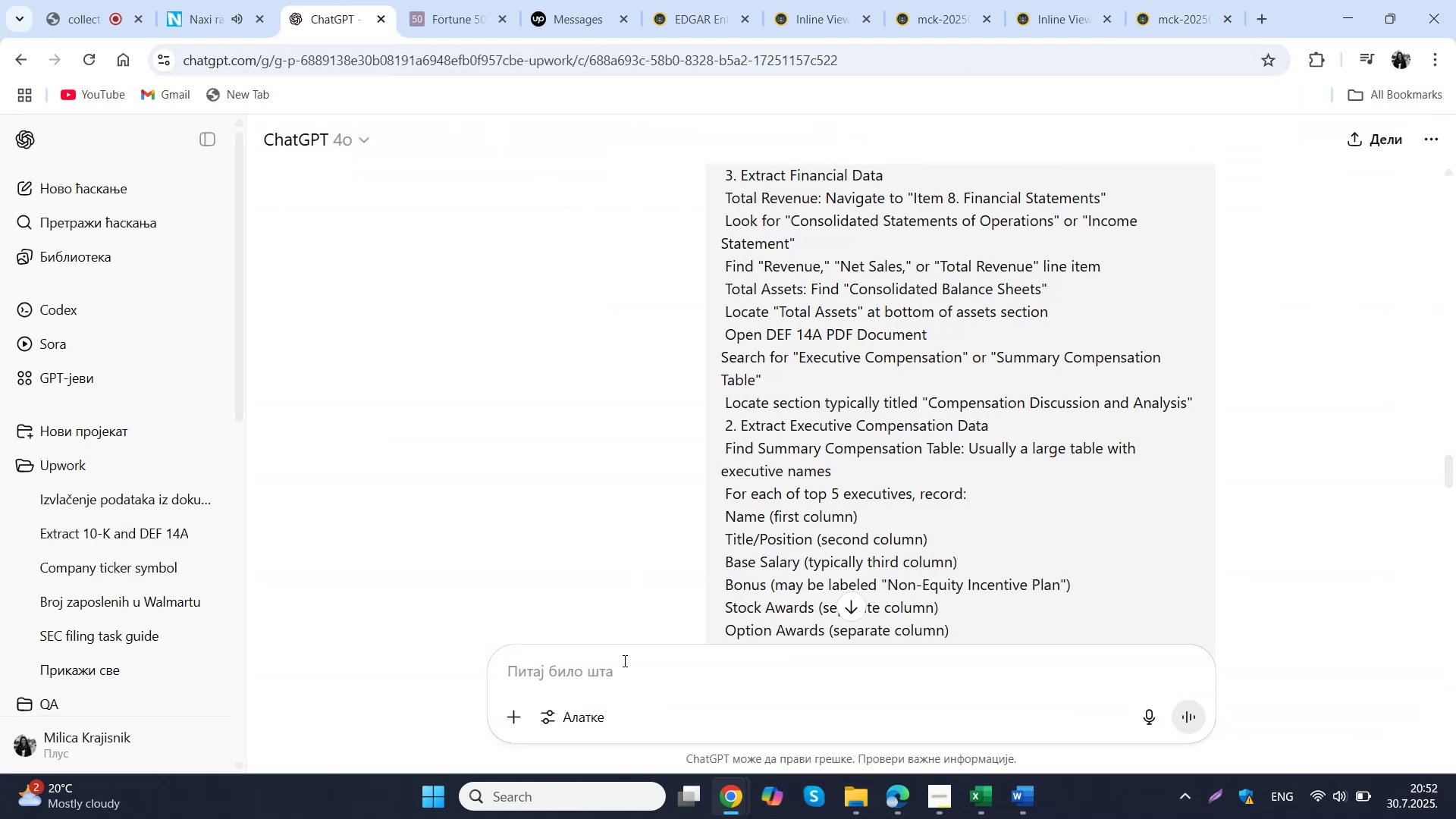 
type(nadji mi source pages za total revenu i )
key(Backspace)
key(Backspace)
key(Backspace)
key(Backspace)
key(Backspace)
 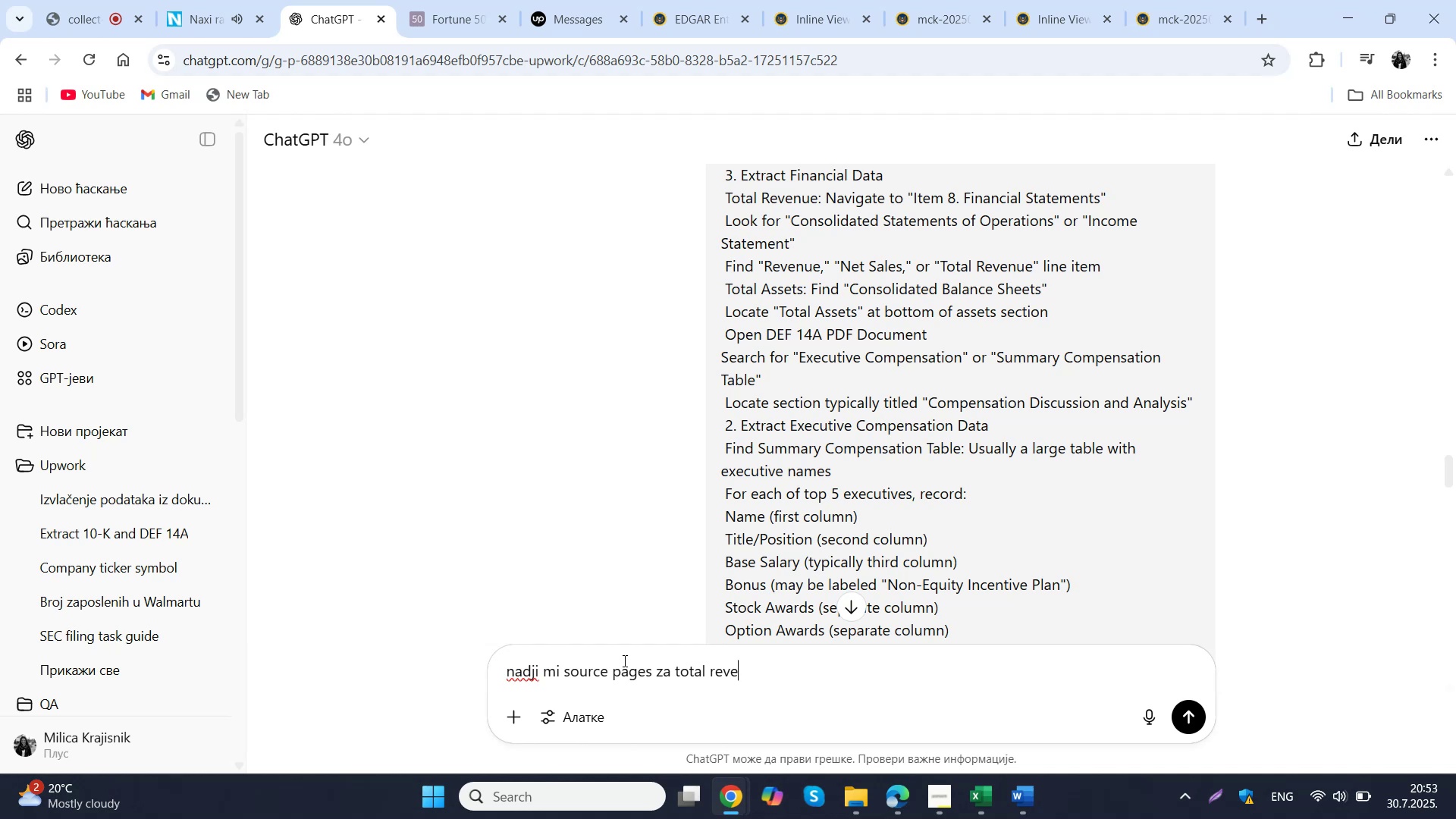 
wait(5.99)
 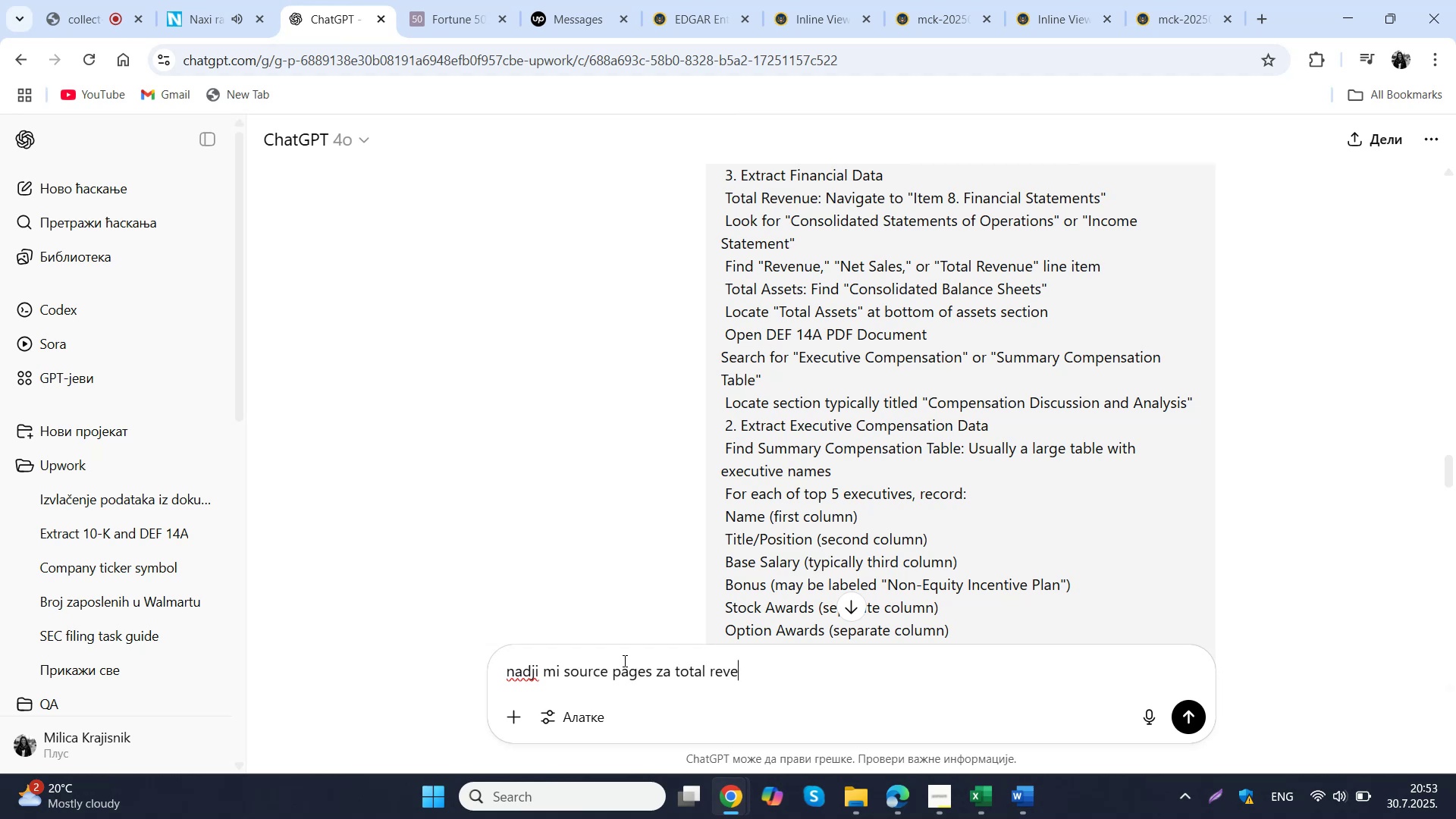 
type(nue i total assets)
 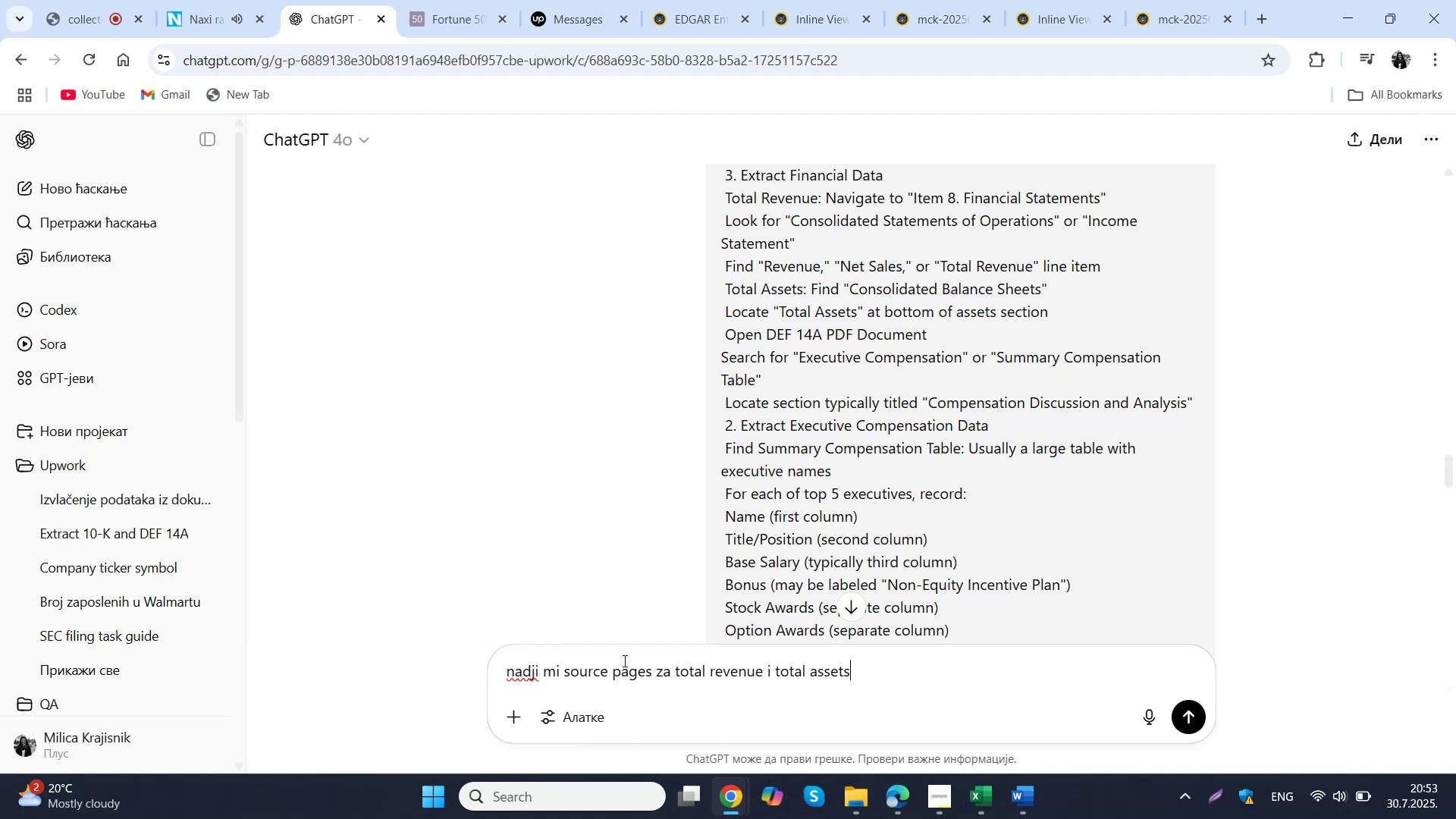 
key(Enter)
 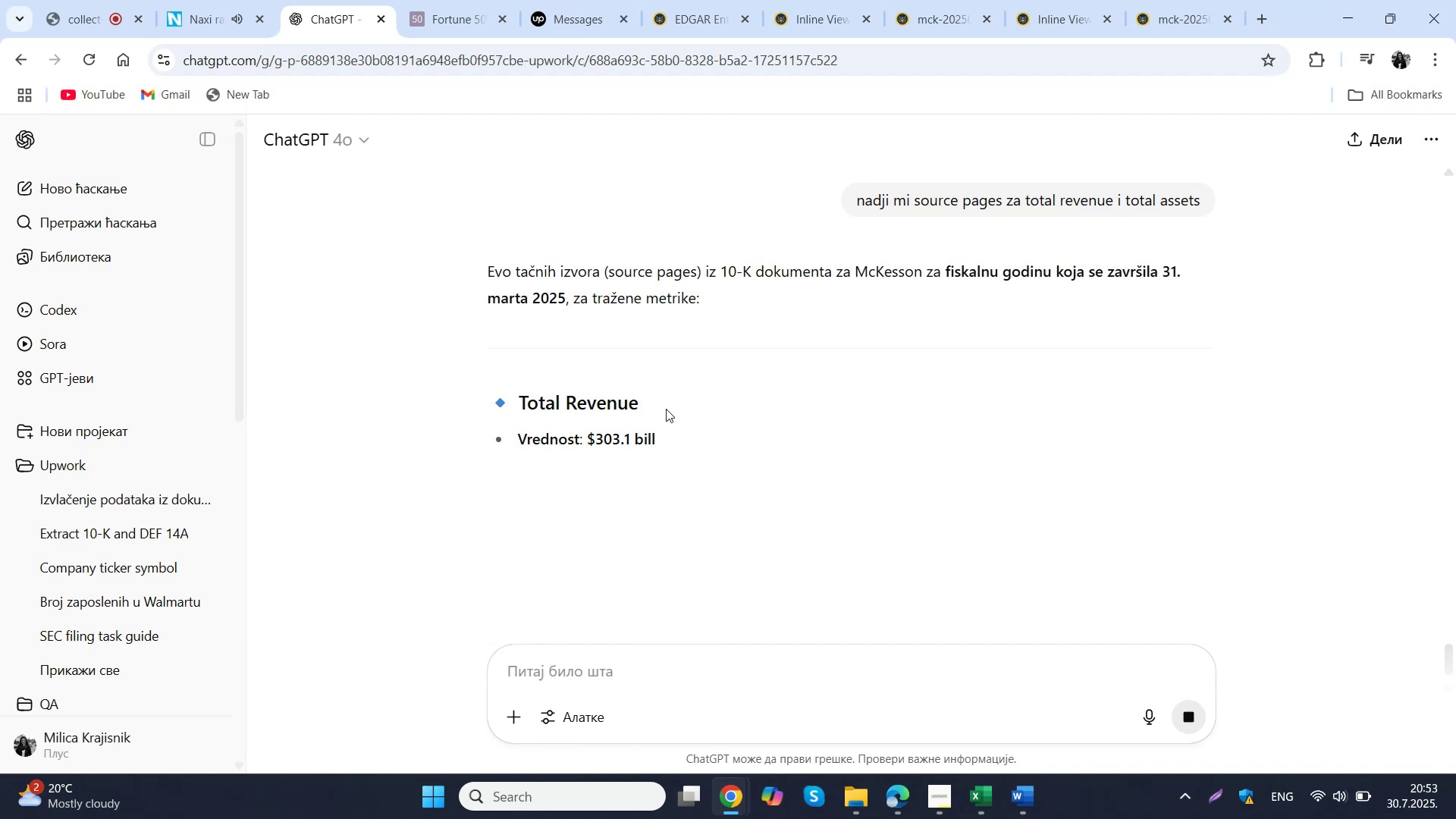 
wait(12.15)
 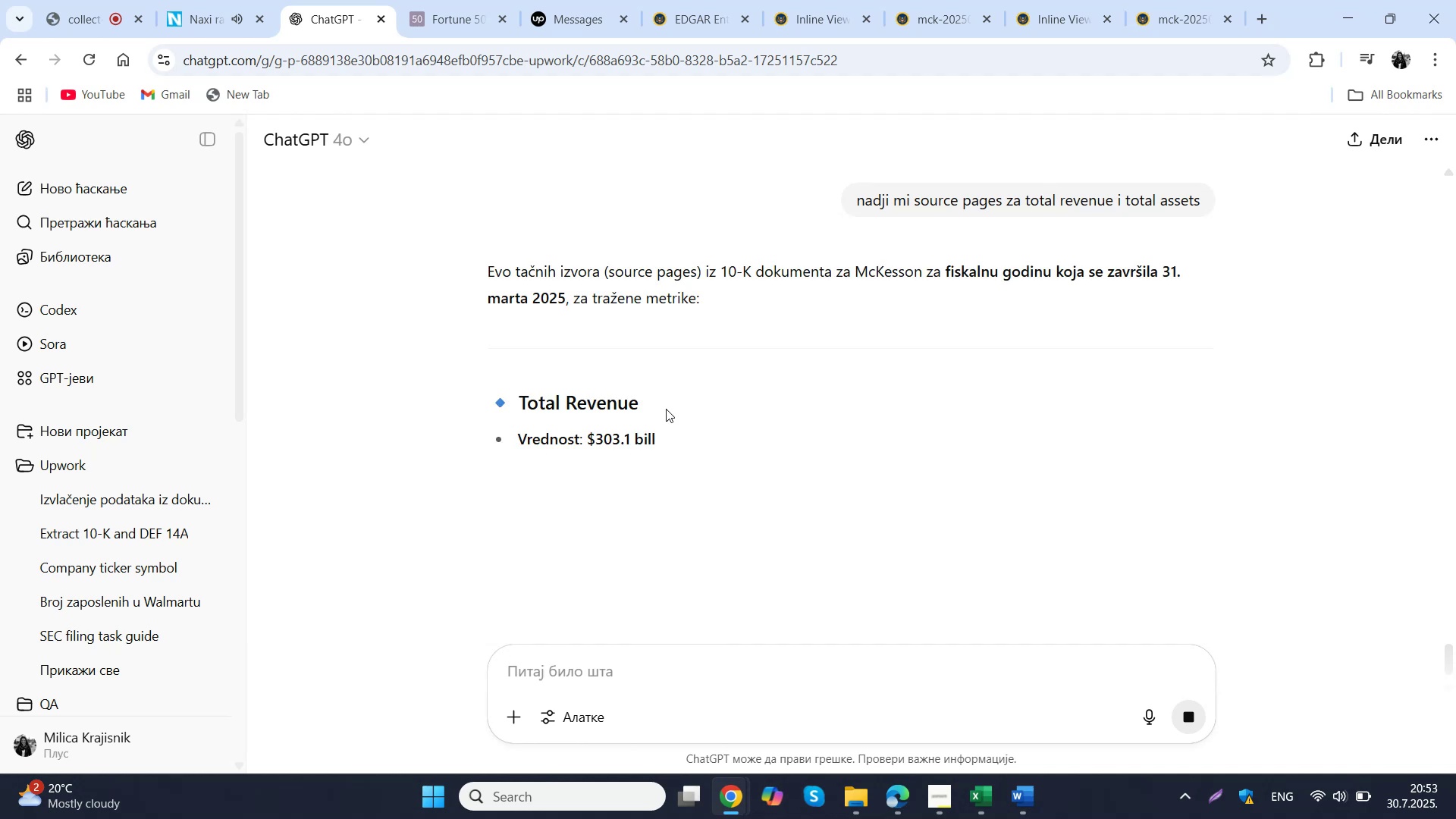 
scroll: coordinate [666, 409], scroll_direction: down, amount: 1.0
 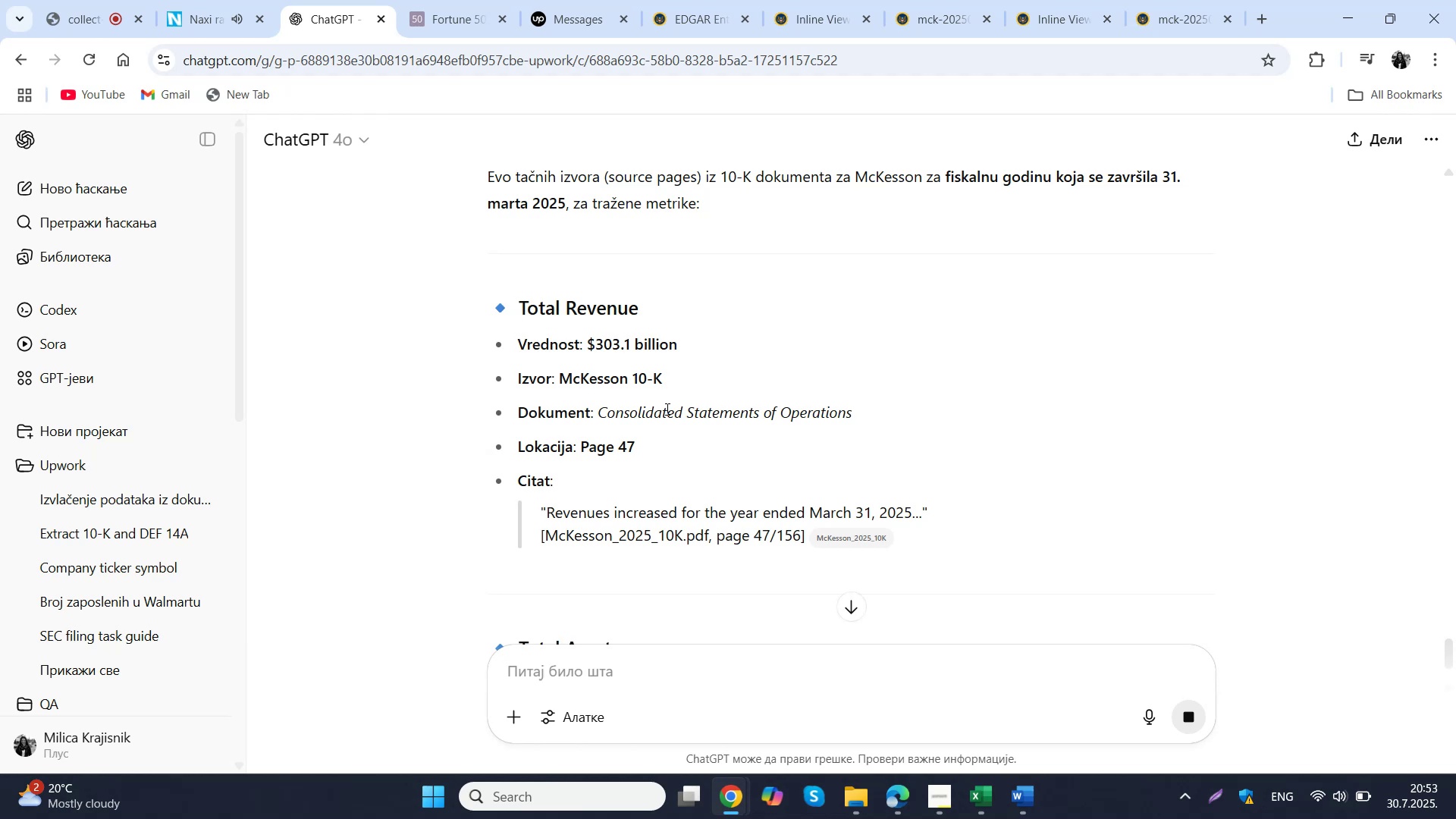 
scroll: coordinate [671, 434], scroll_direction: up, amount: 36.0
 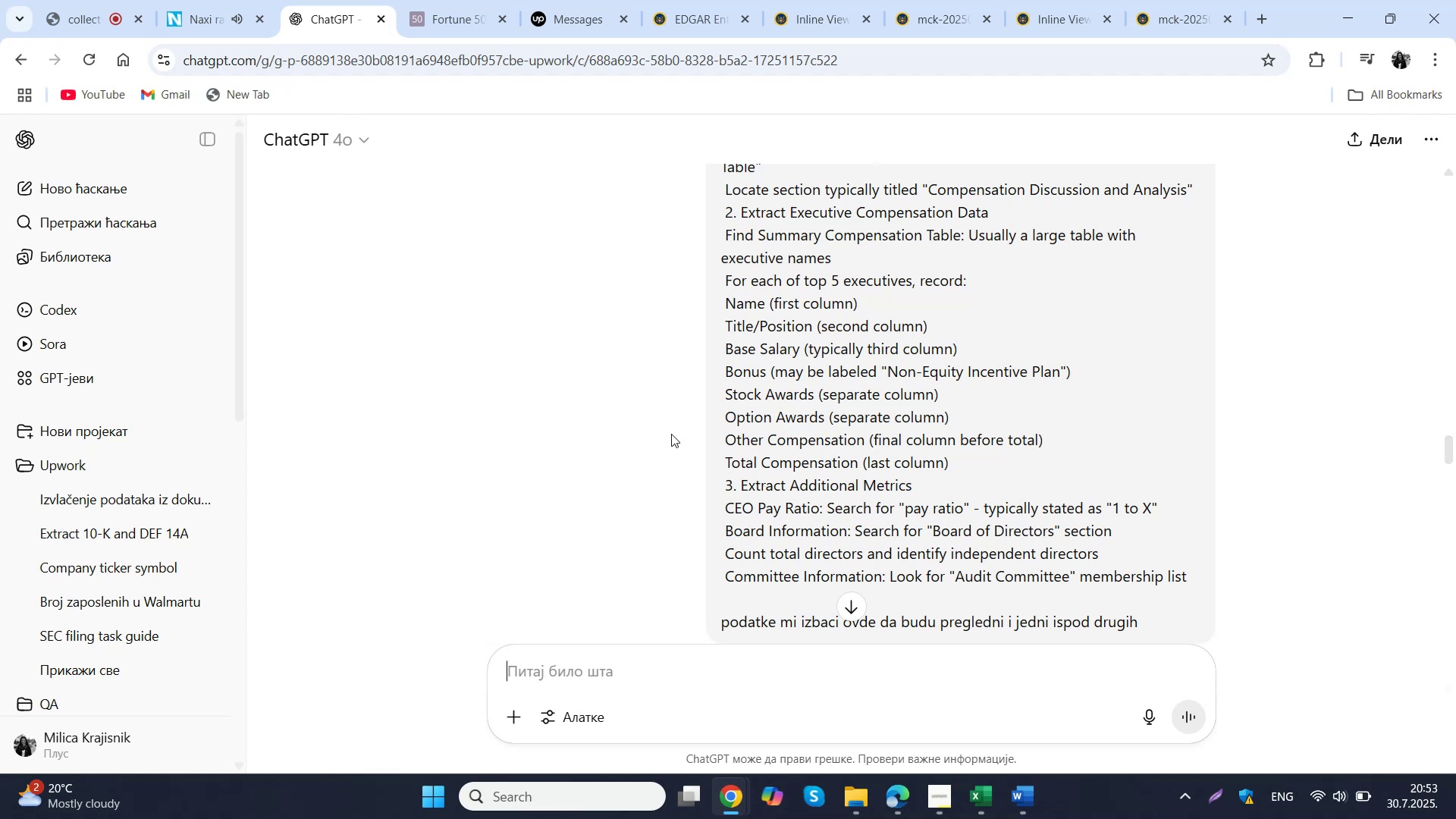 
wait(5.81)
 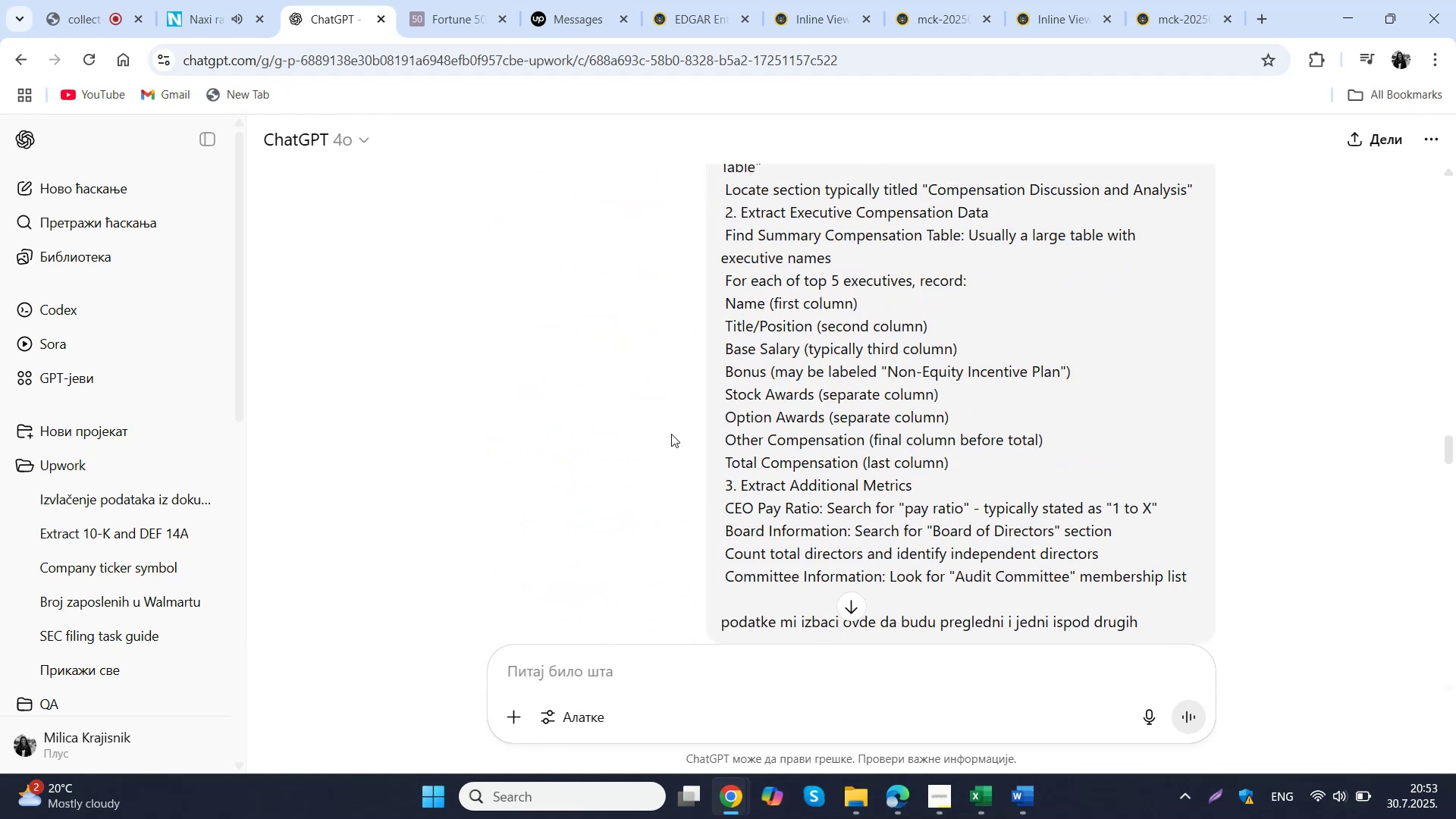 
scroll: coordinate [671, 434], scroll_direction: down, amount: 5.0
 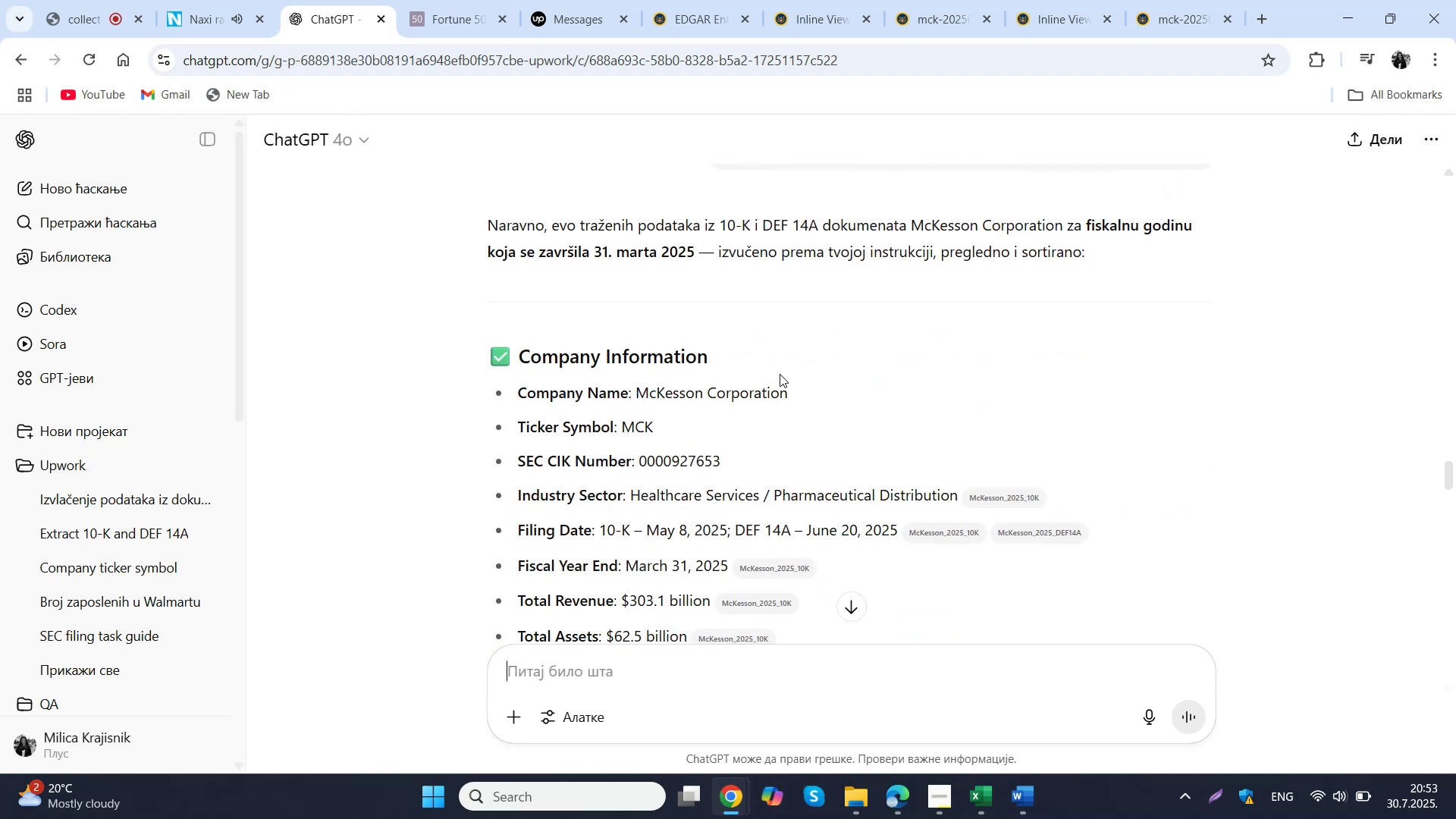 
left_click_drag(start_coordinate=[793, 391], to_coordinate=[636, 396])
 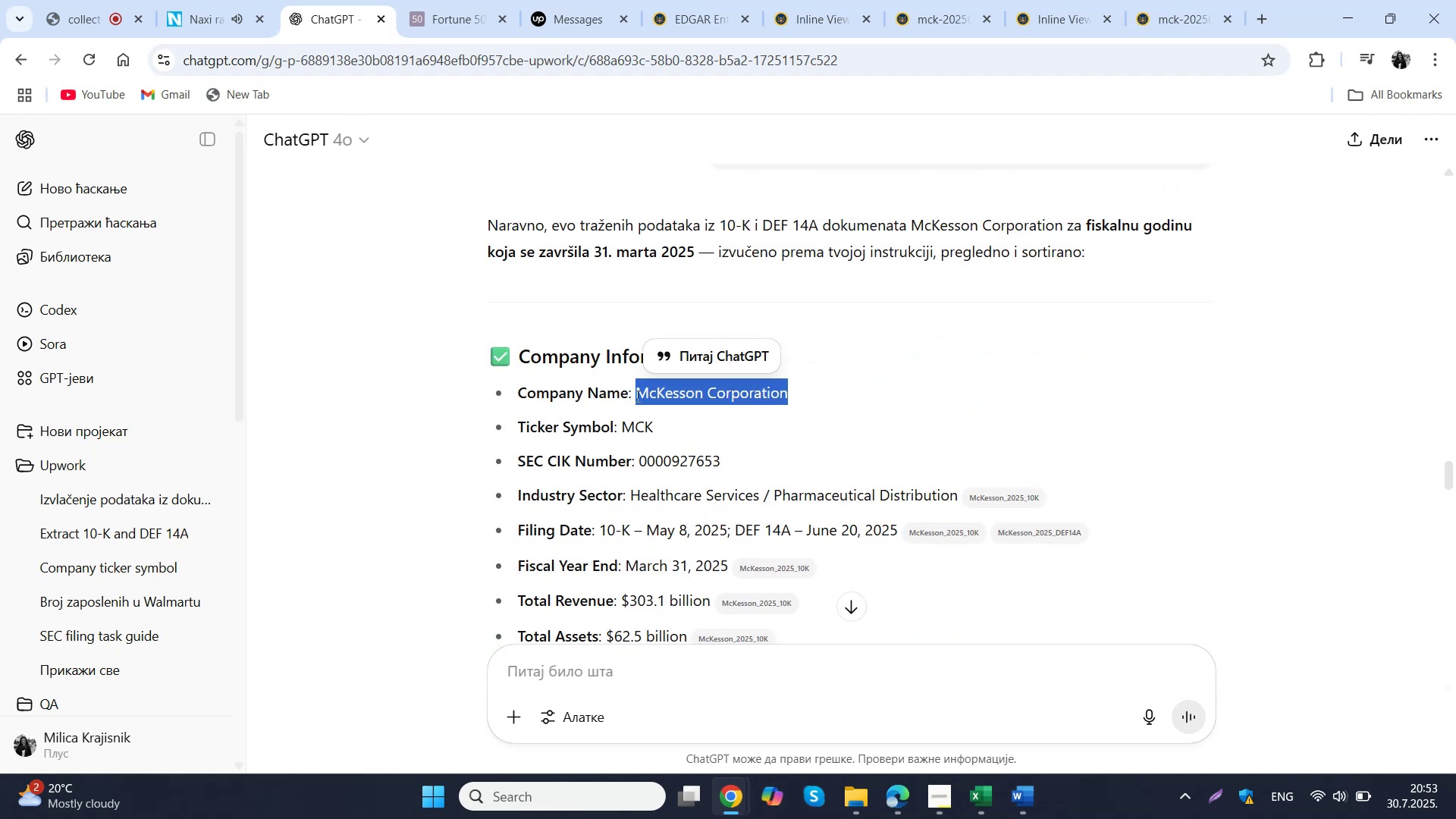 
key(Control+C)
 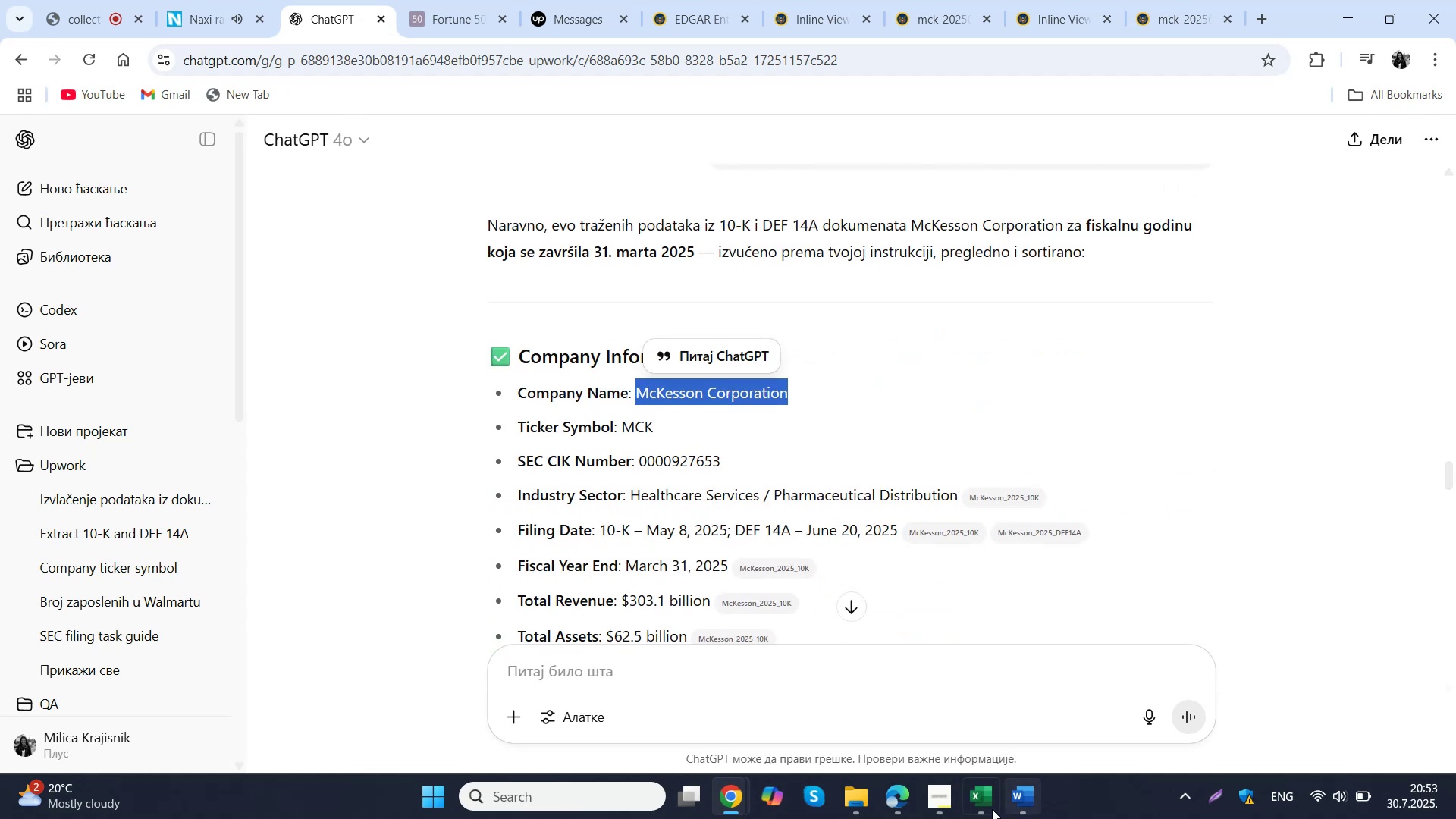 
left_click([979, 803])
 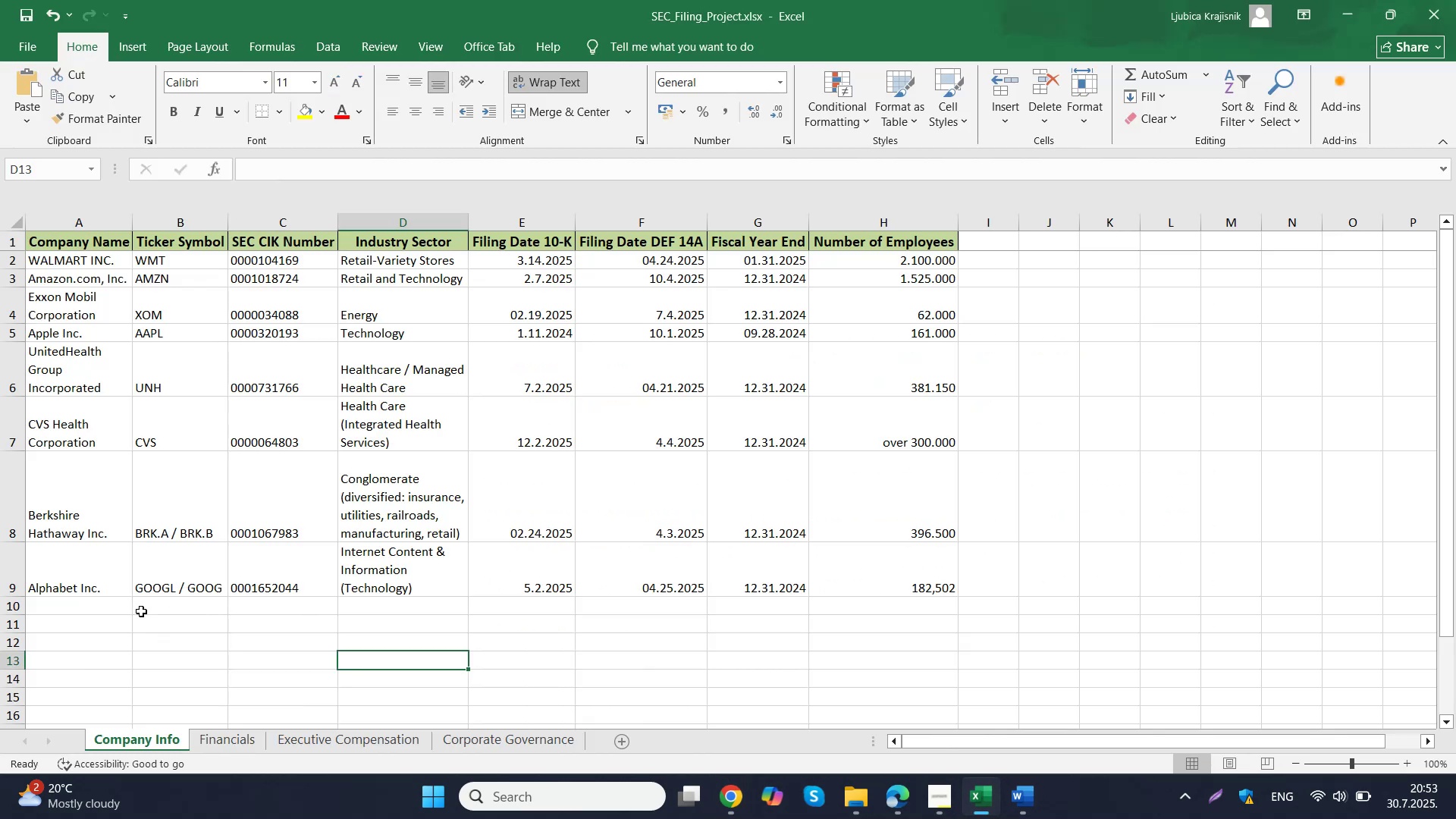 
left_click([99, 610])
 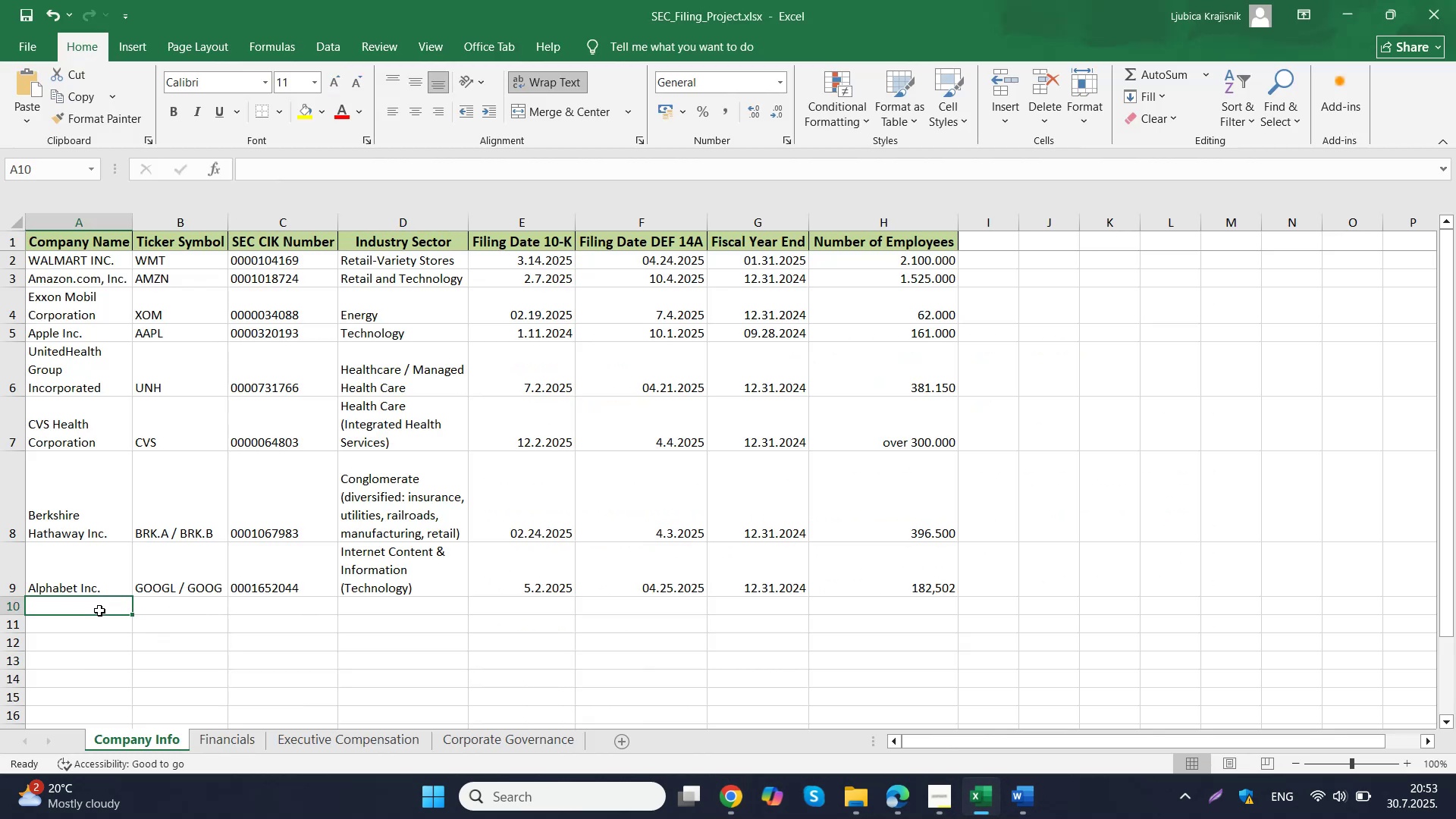 
key(Control+ControlLeft)
 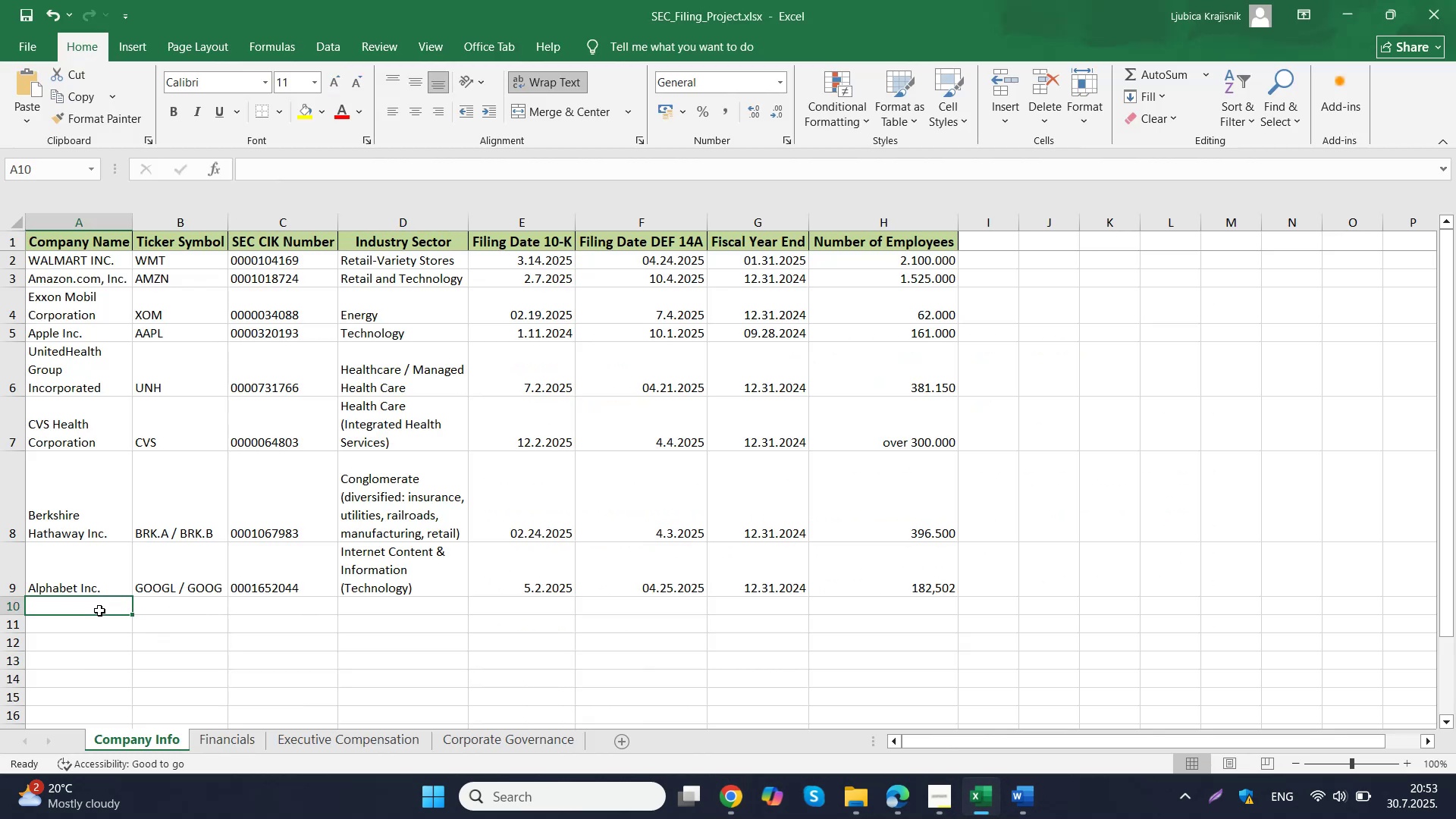 
key(Control+V)
 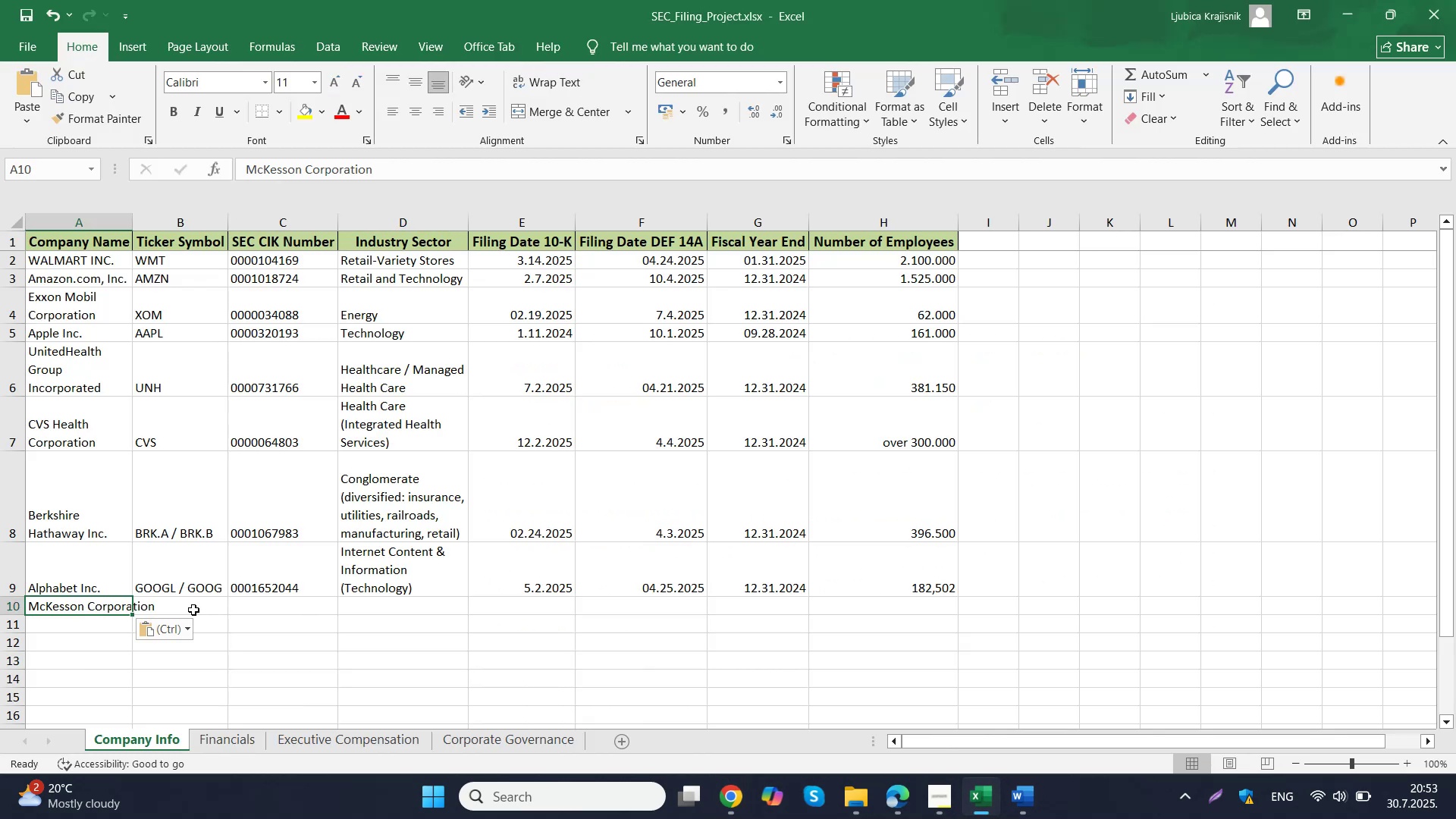 
left_click([193, 610])
 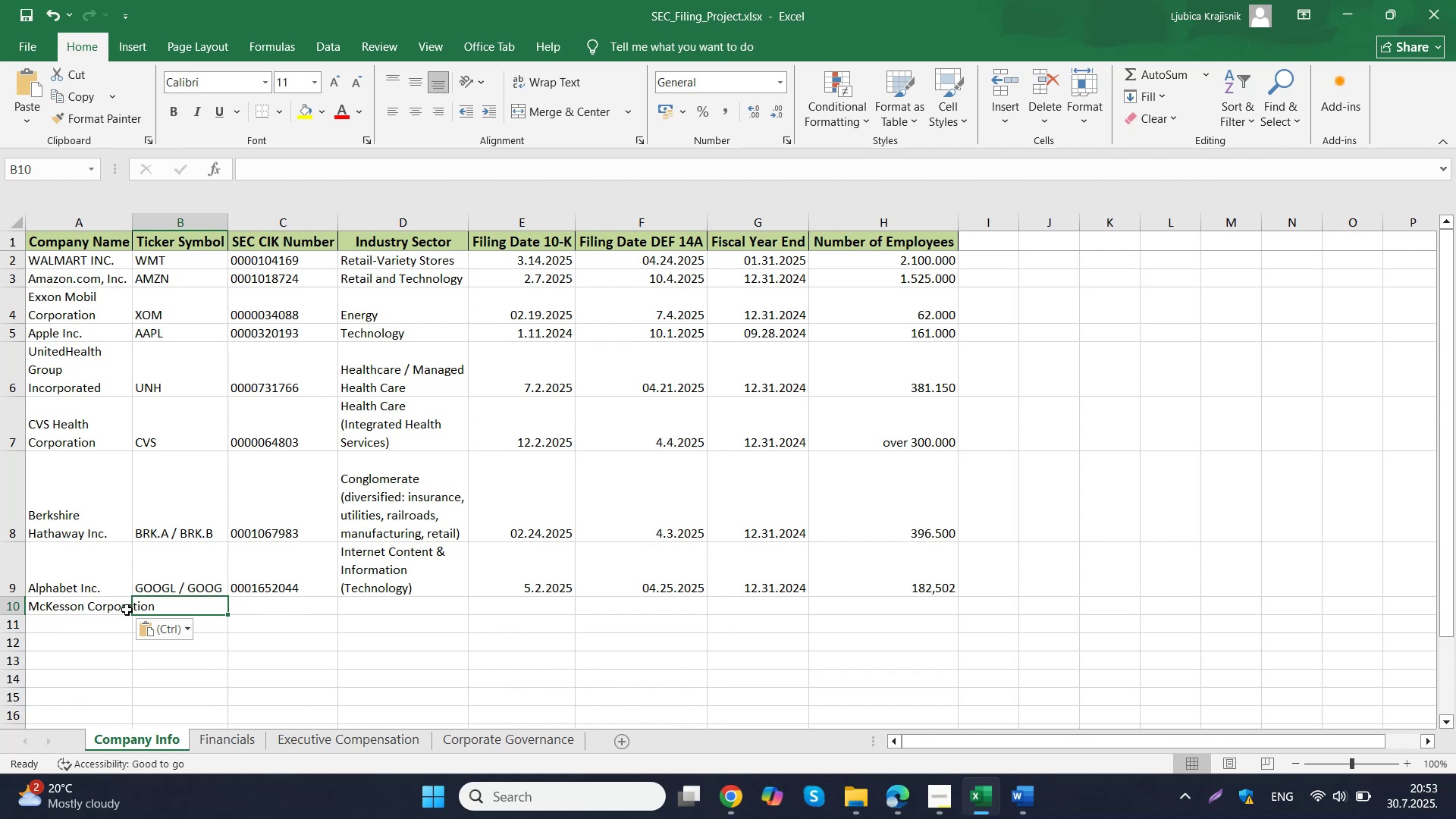 
left_click([127, 610])
 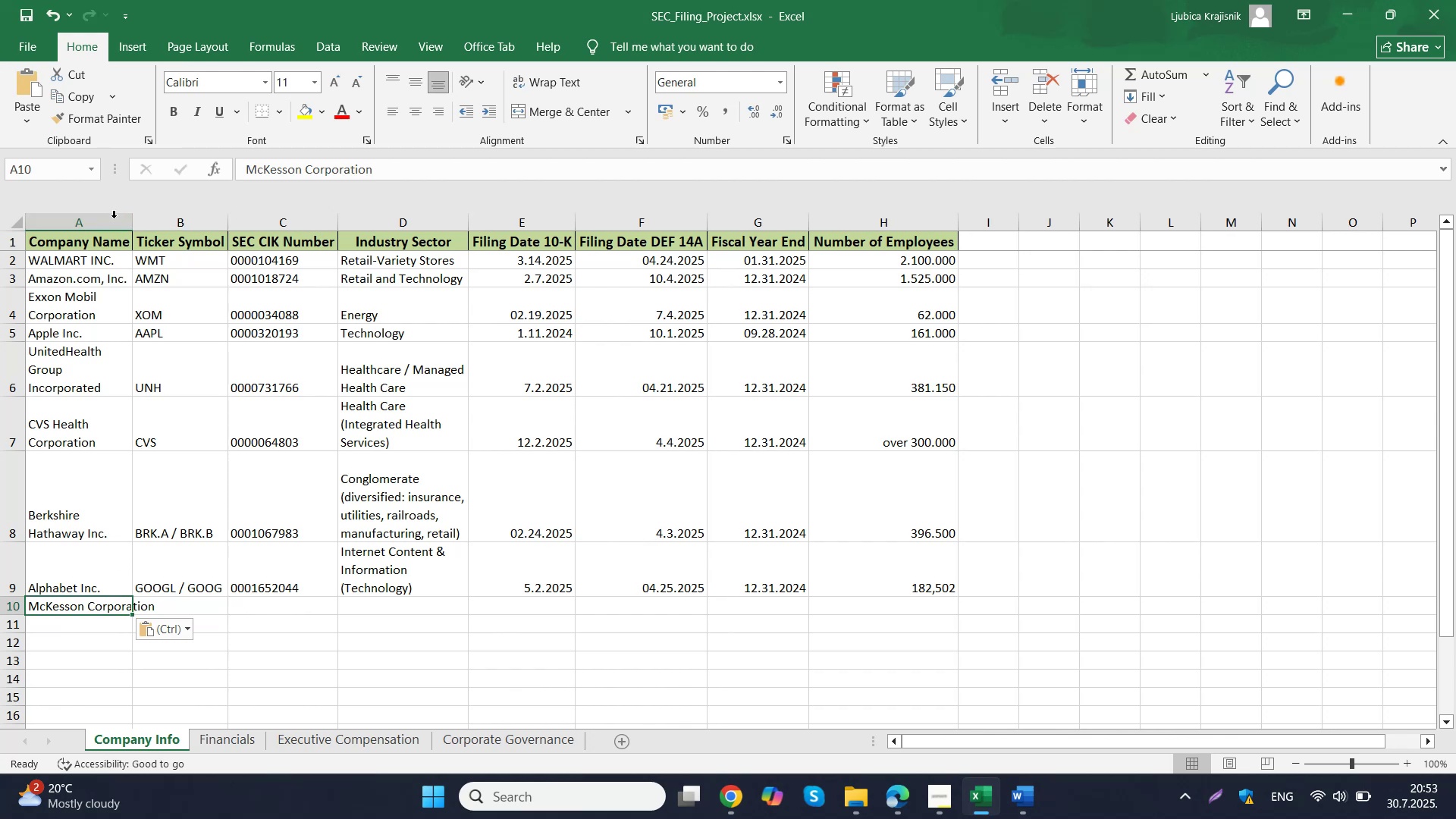 
left_click([114, 223])
 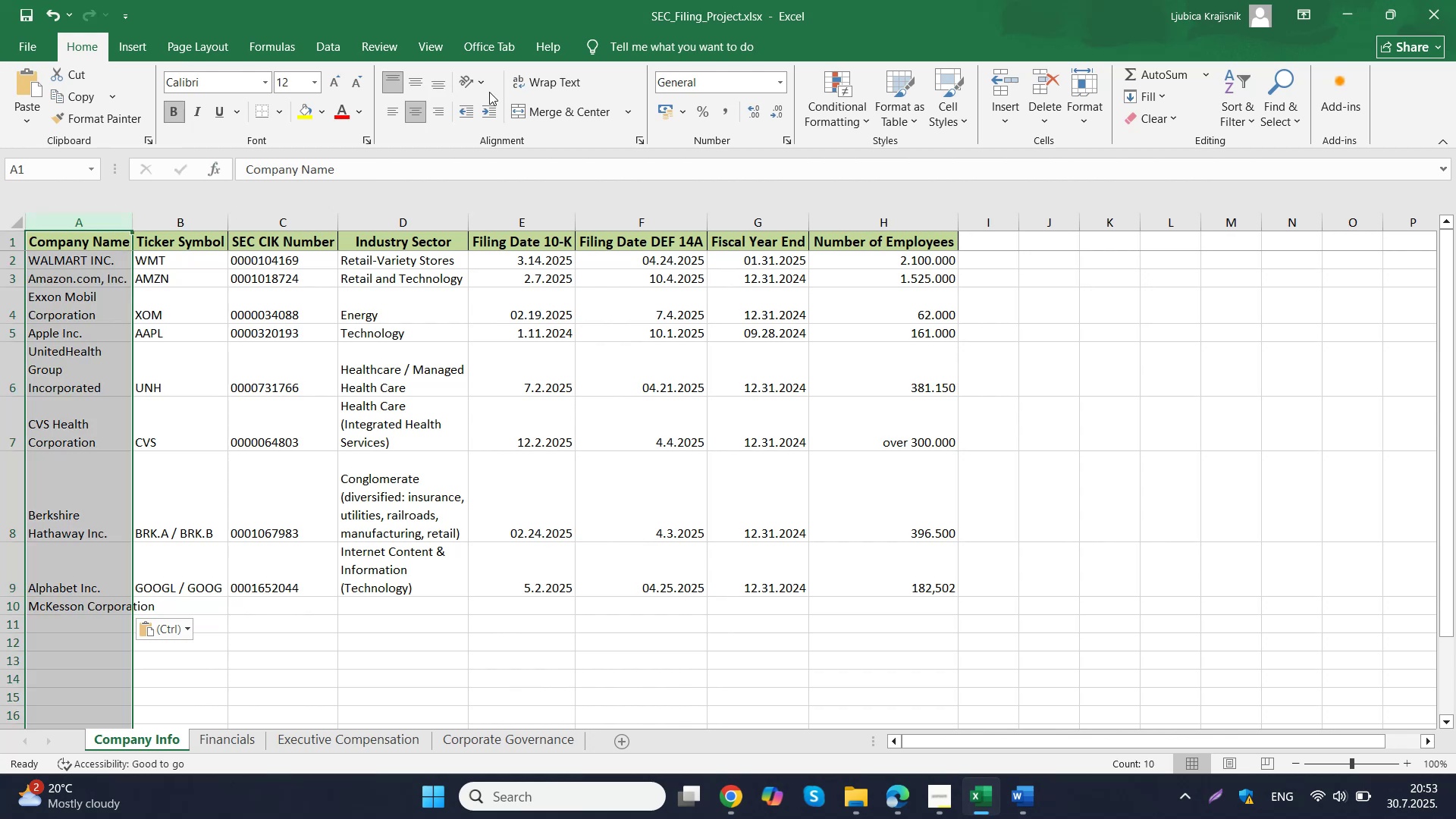 
left_click([530, 80])
 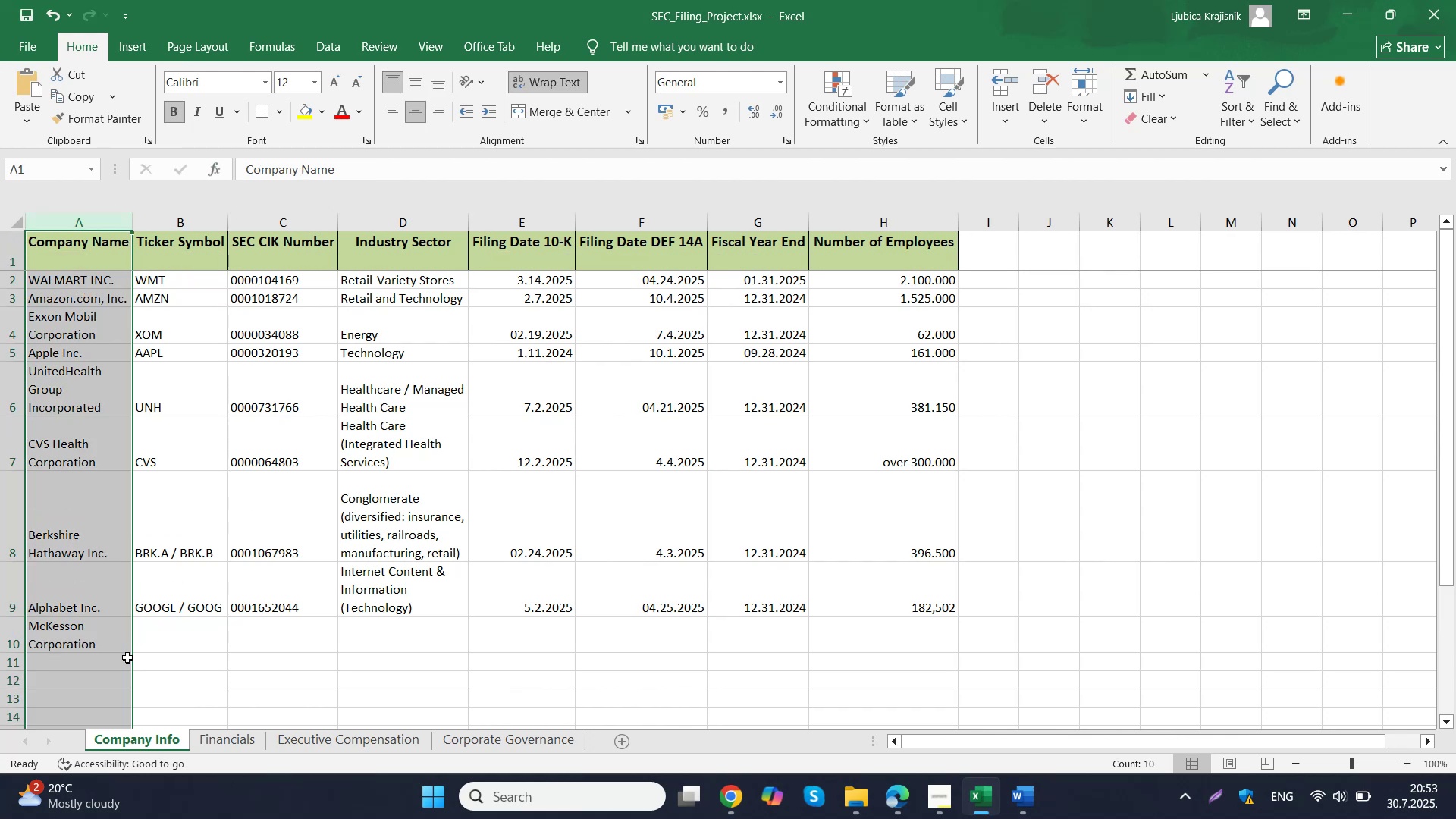 
left_click([178, 633])
 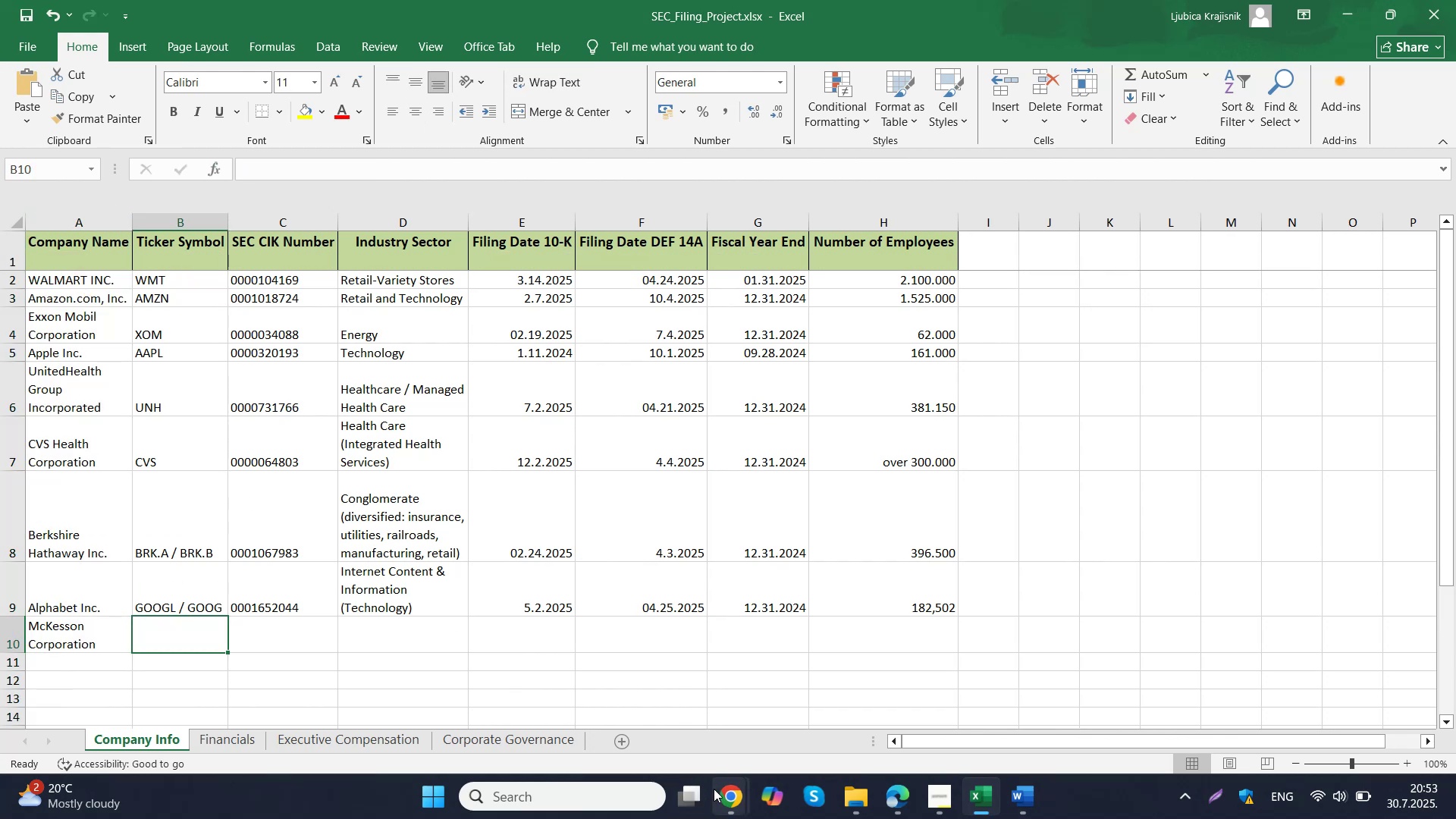 
left_click([672, 715])
 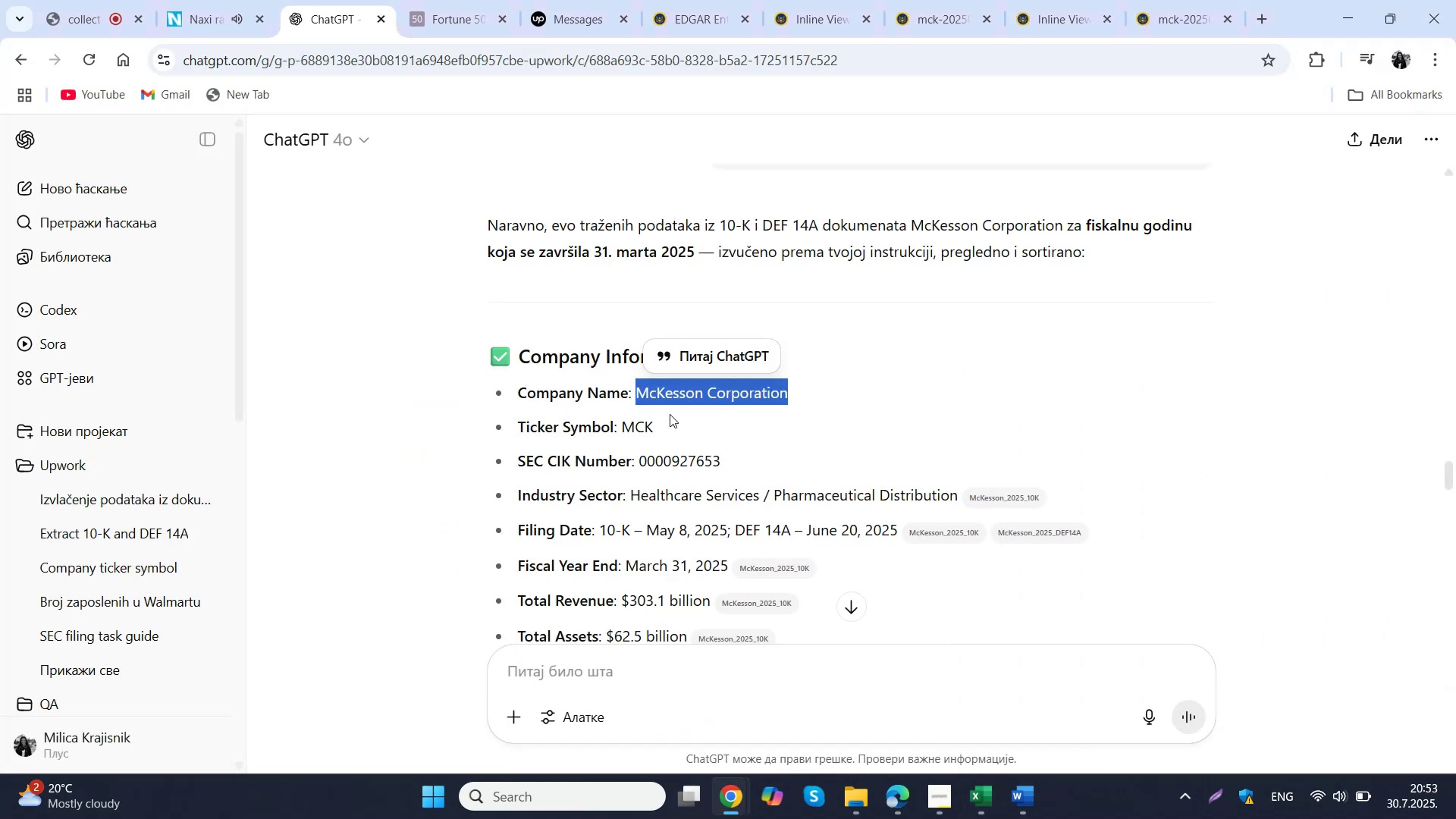 
left_click_drag(start_coordinate=[664, 427], to_coordinate=[625, 432])
 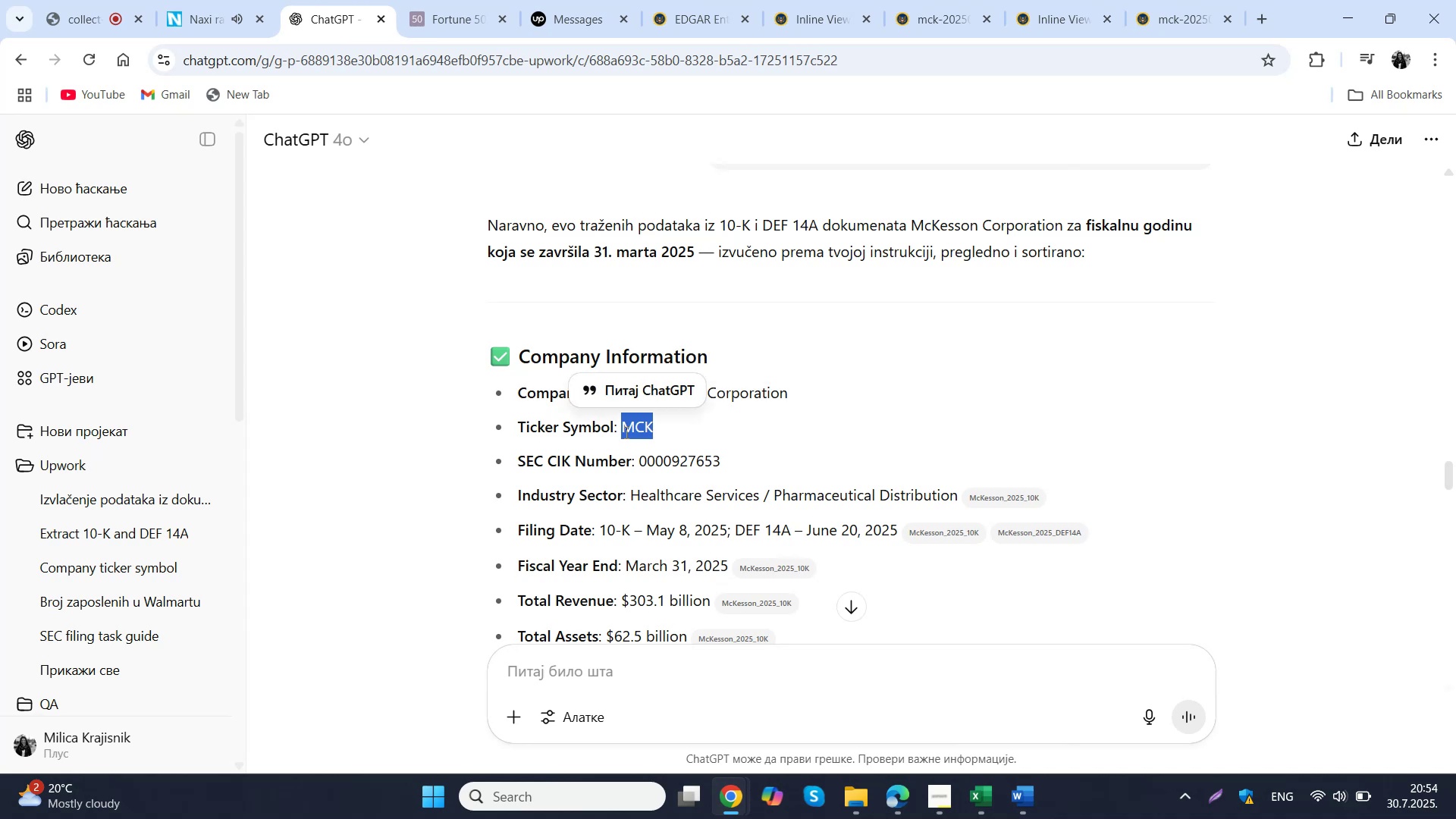 
key(Control+ControlLeft)
 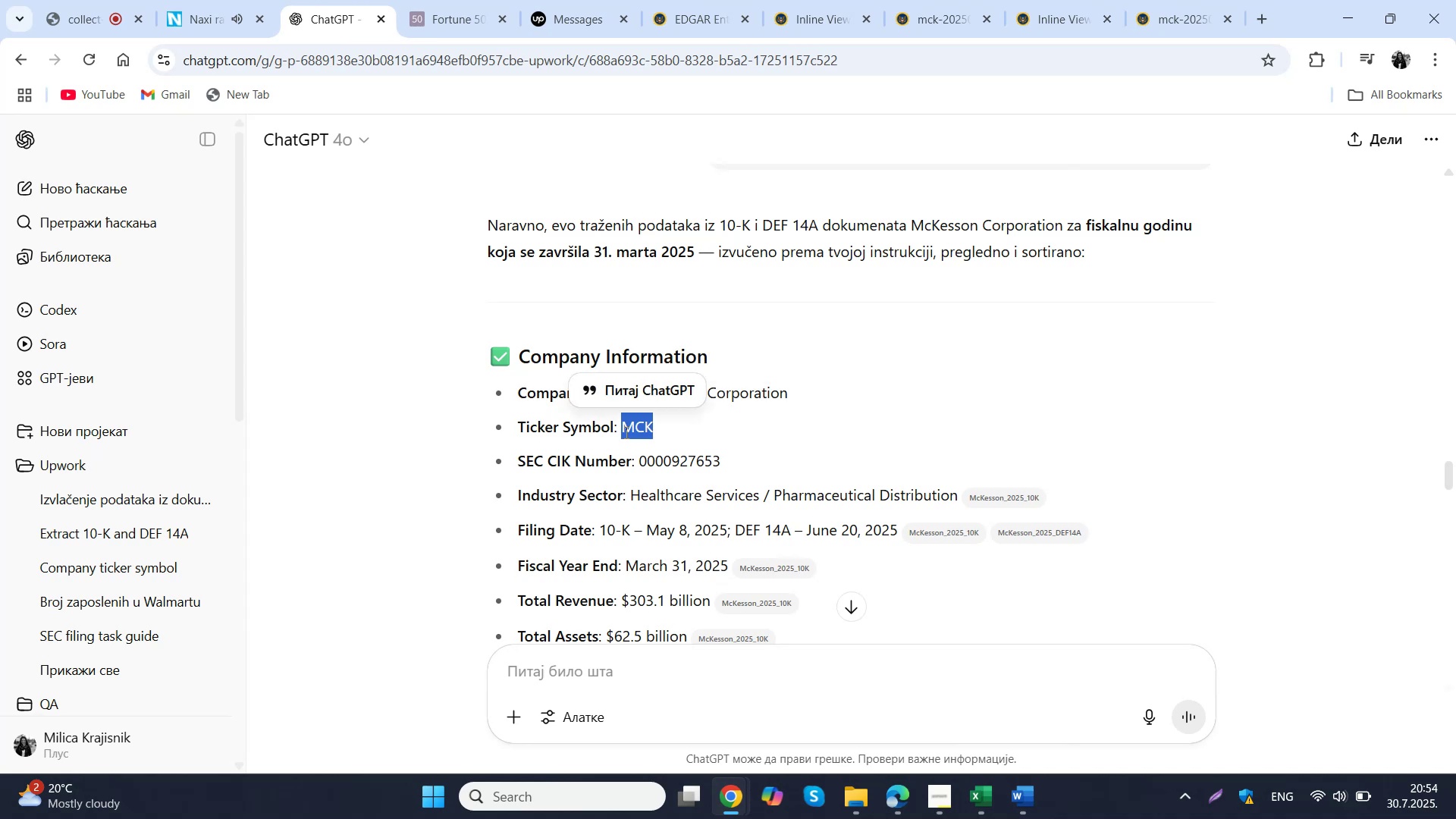 
key(Control+C)
 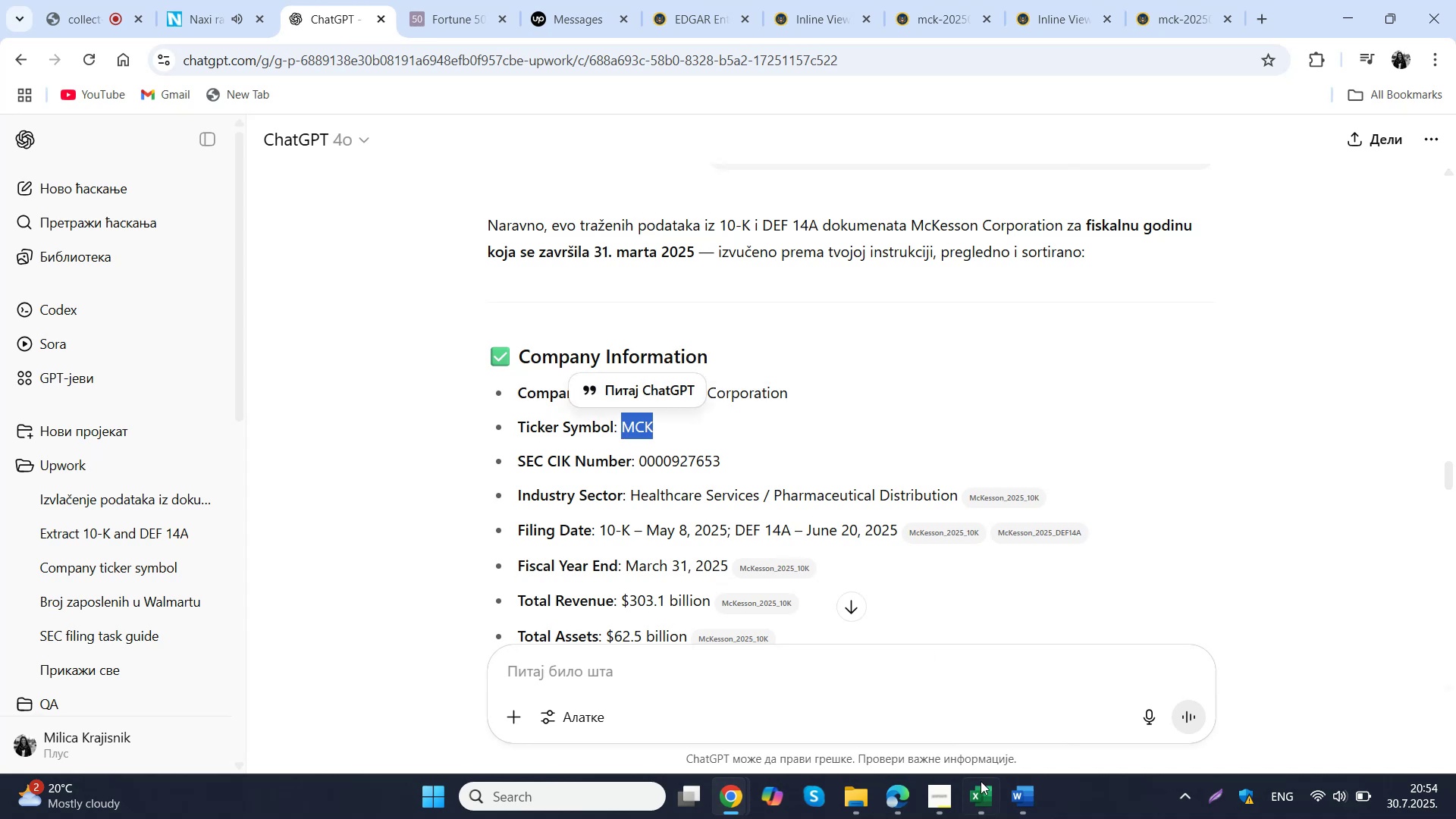 
left_click([981, 808])
 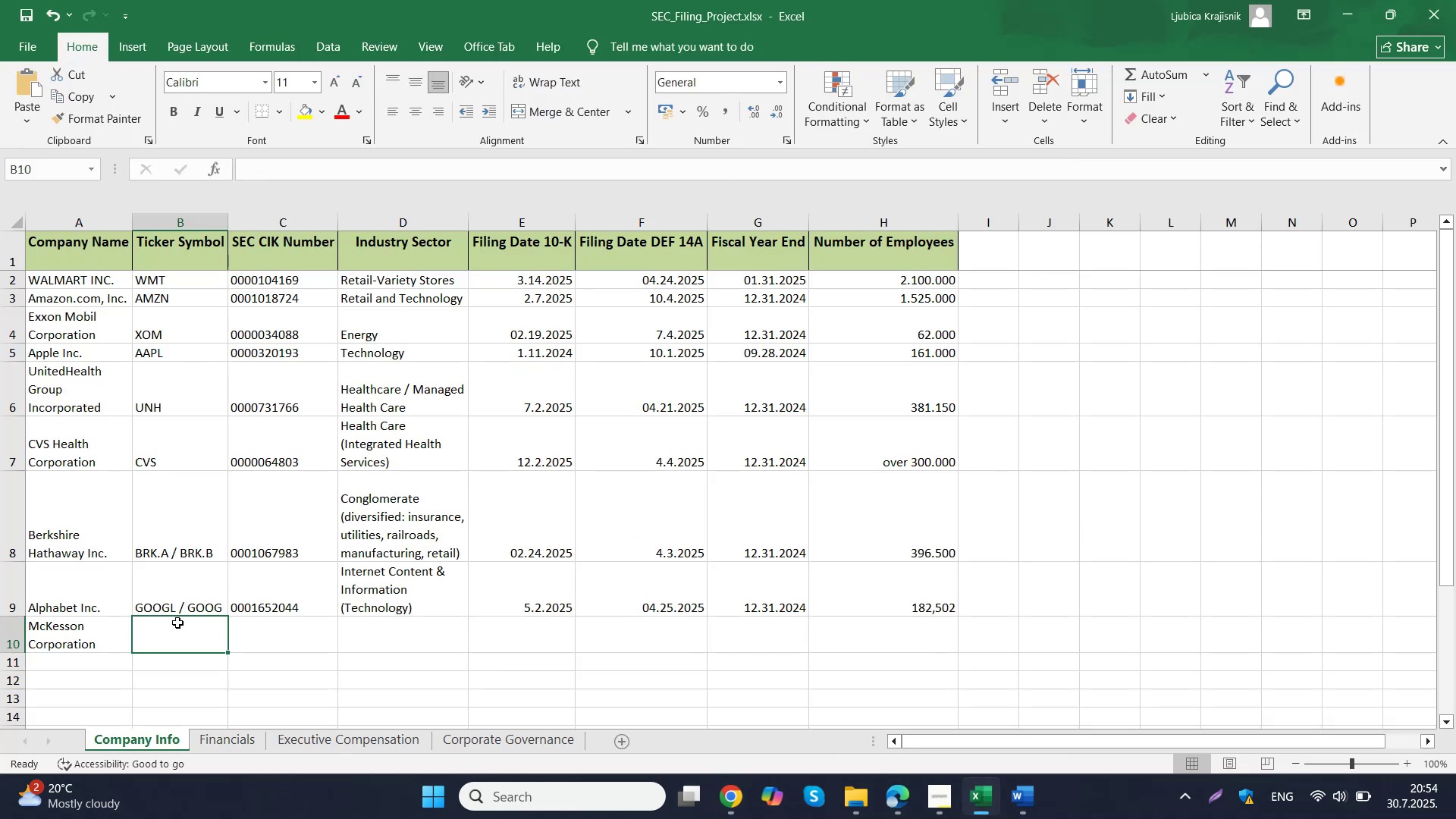 
double_click([179, 625])
 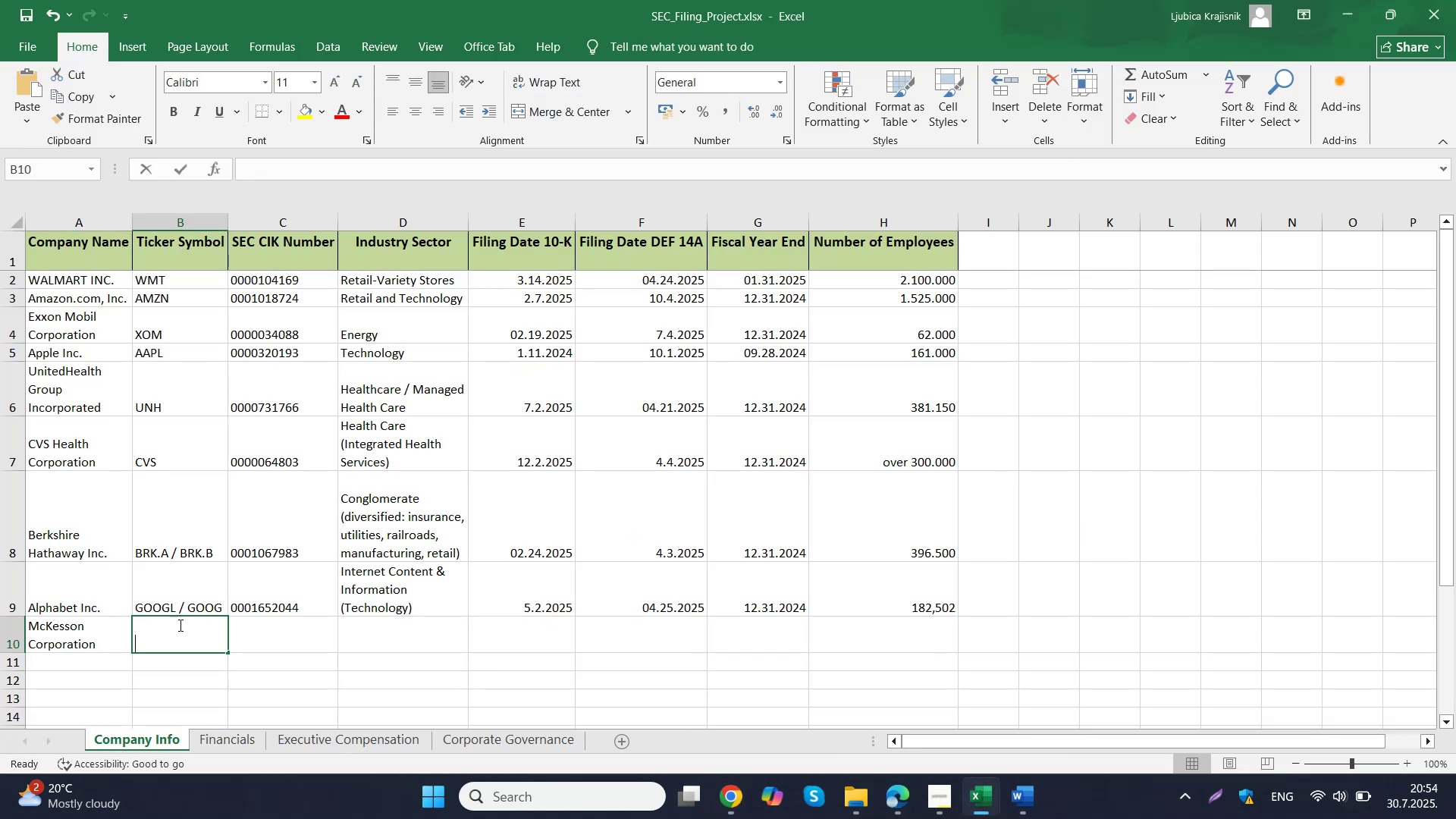 
key(Control+ControlLeft)
 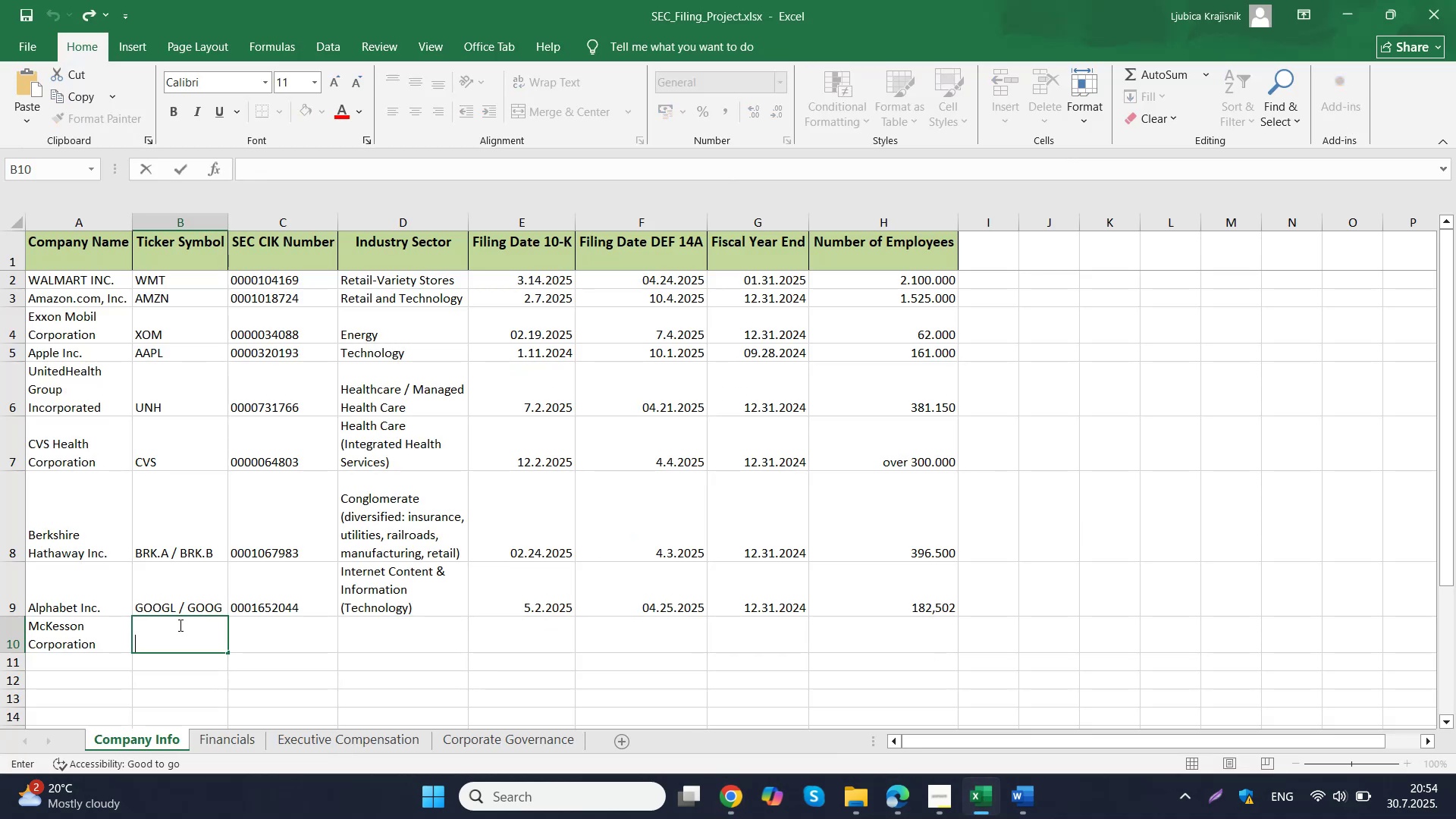 
key(Control+V)
 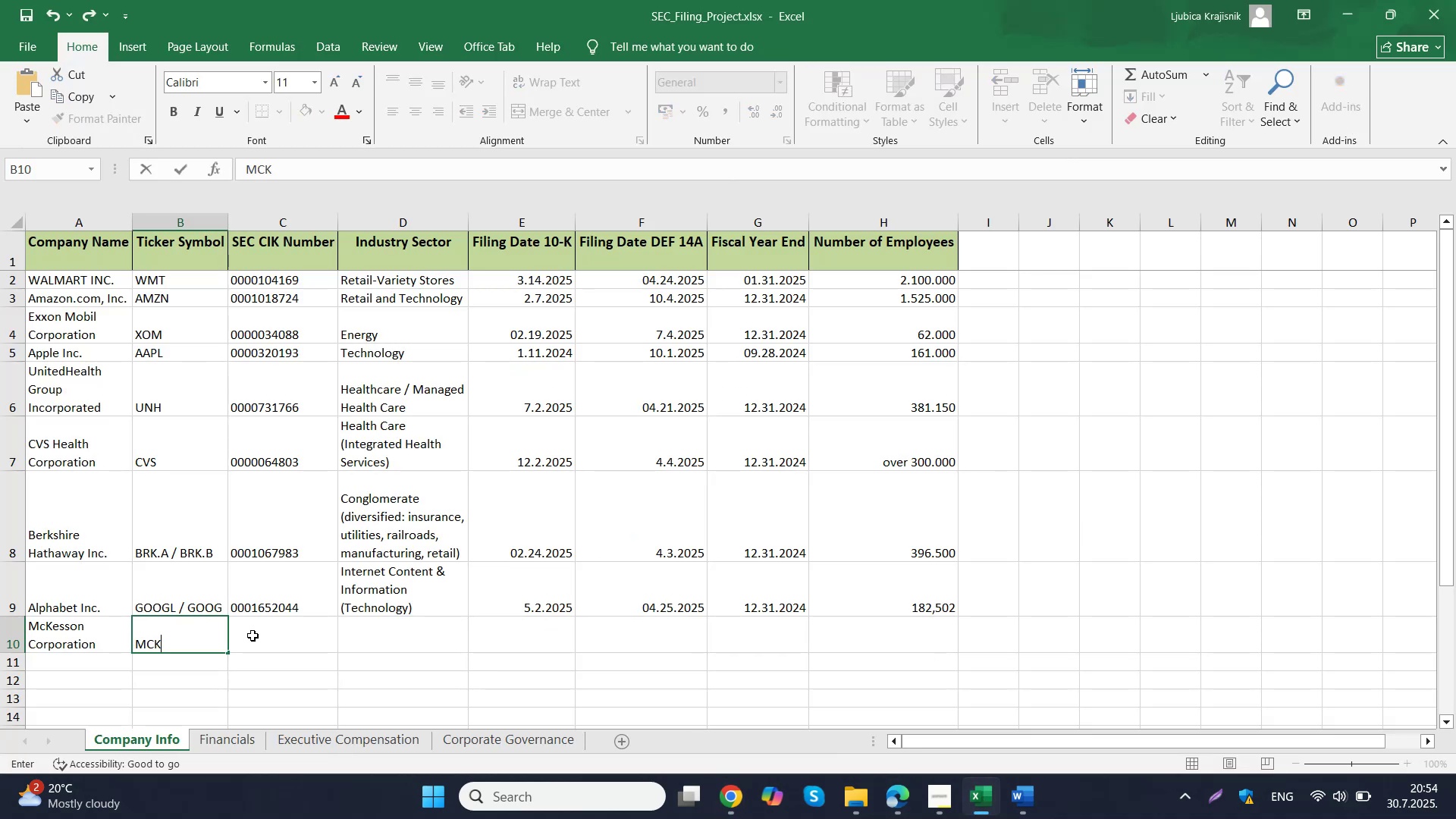 
left_click([253, 635])
 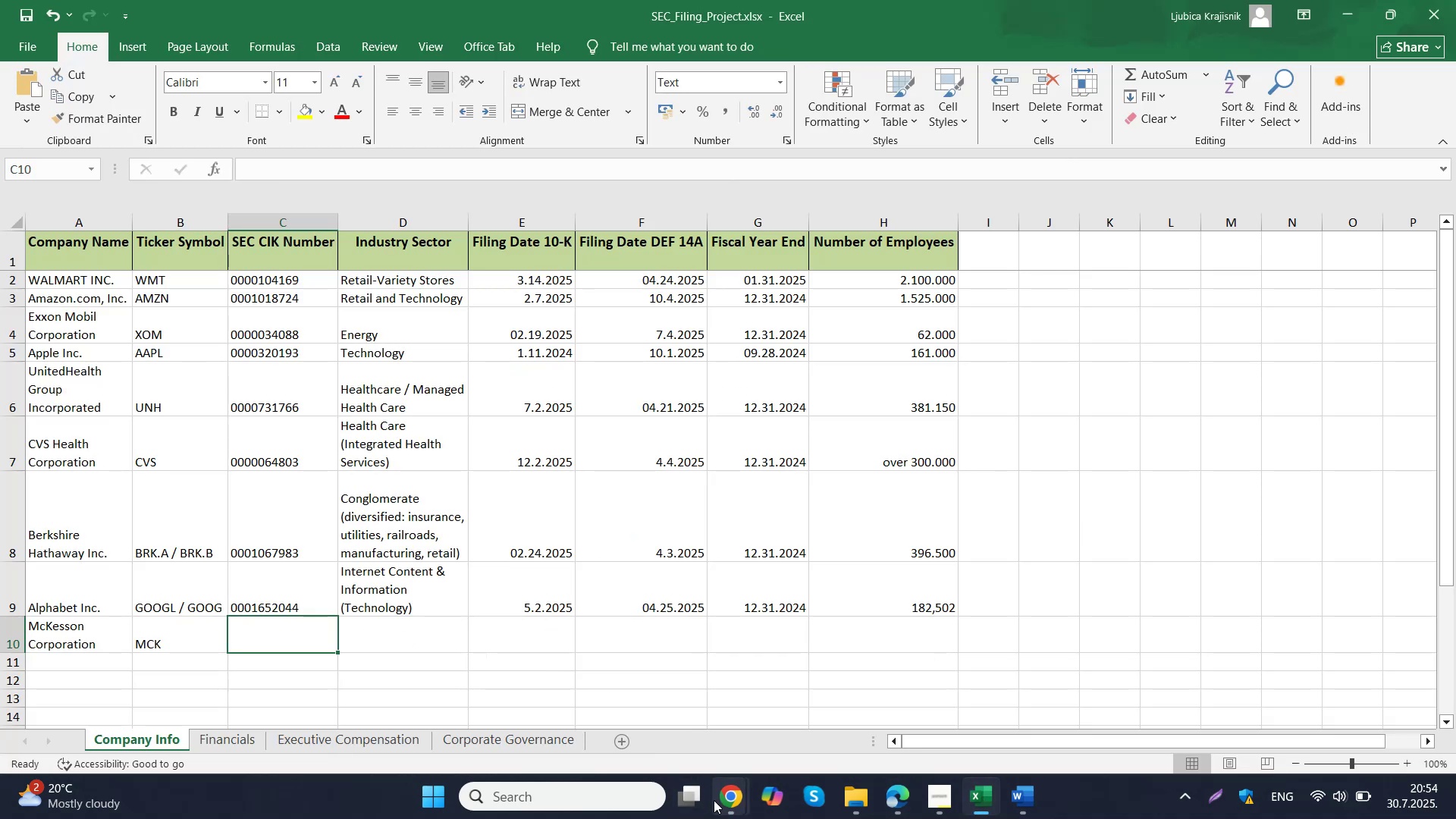 
left_click([660, 733])
 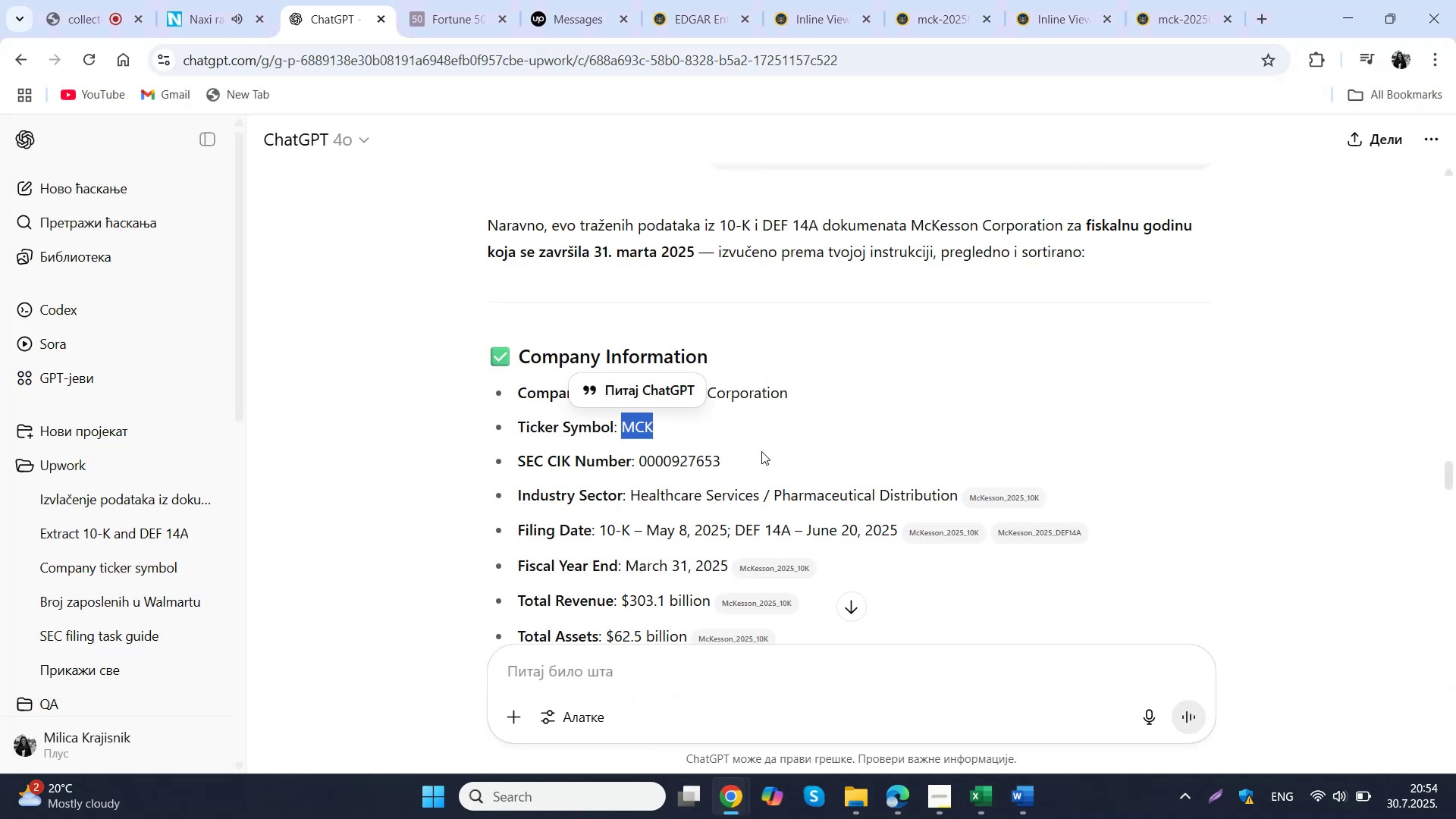 
left_click_drag(start_coordinate=[745, 468], to_coordinate=[640, 470])
 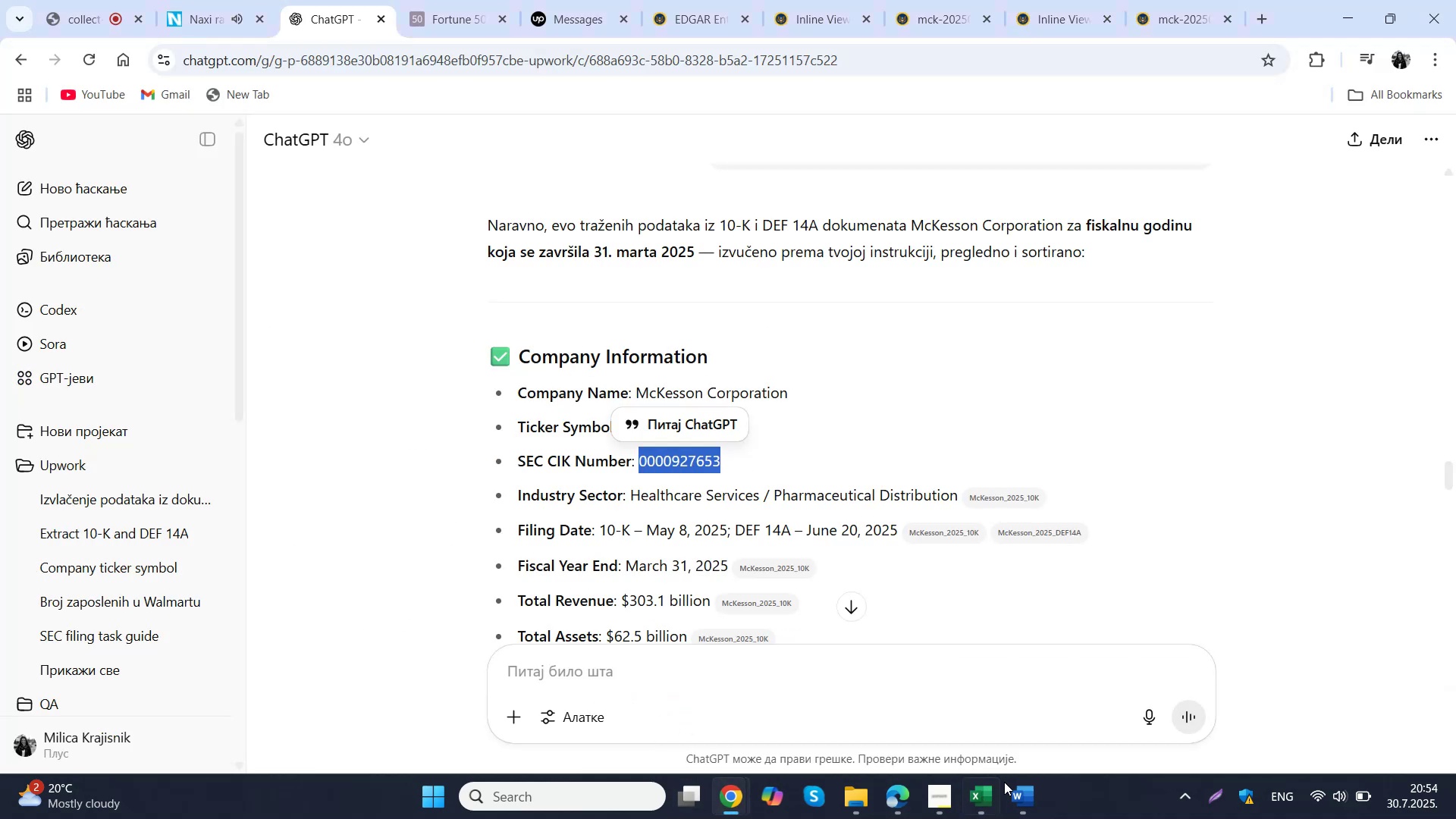 
key(Control+ControlLeft)
 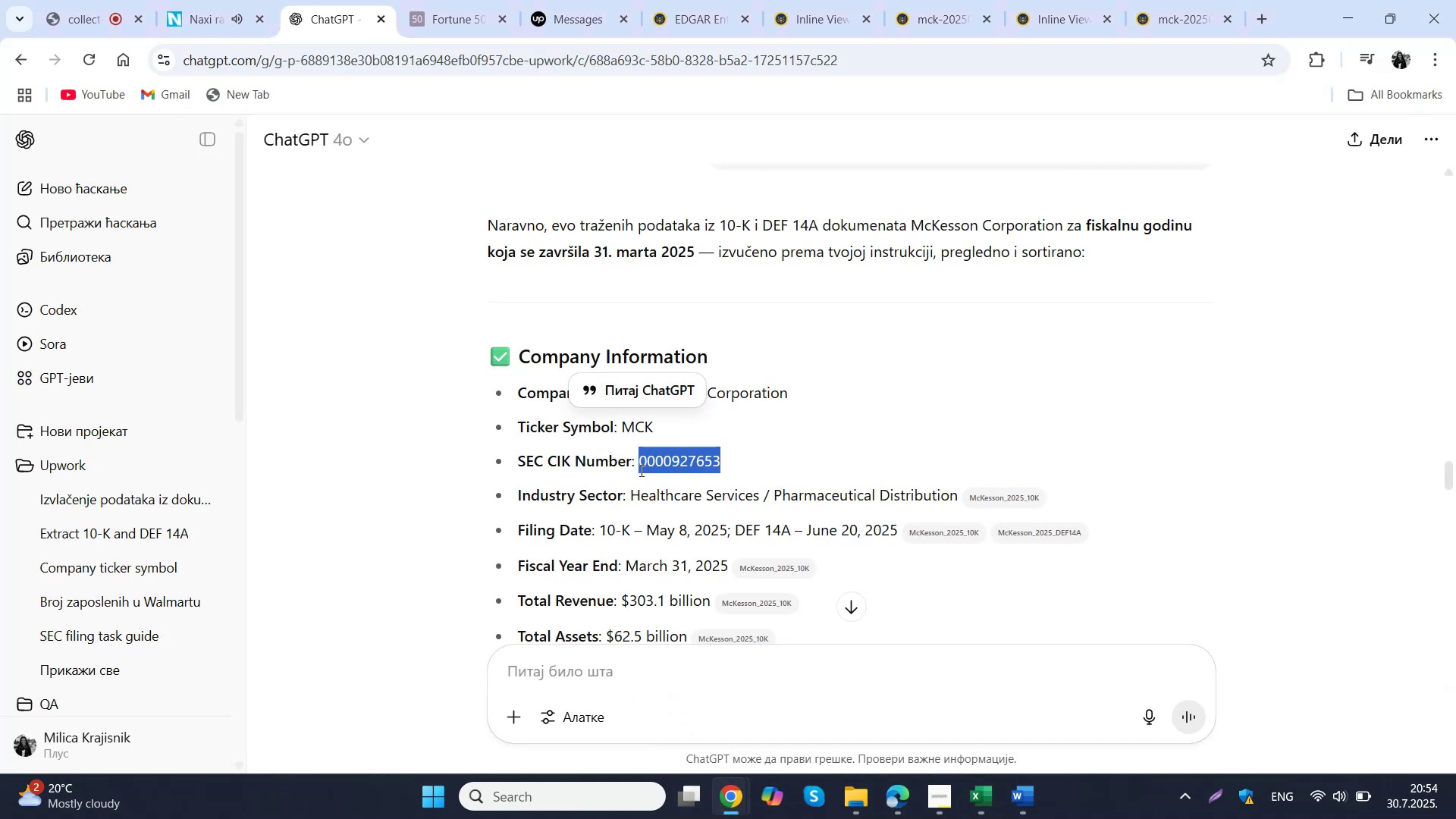 
key(Control+C)
 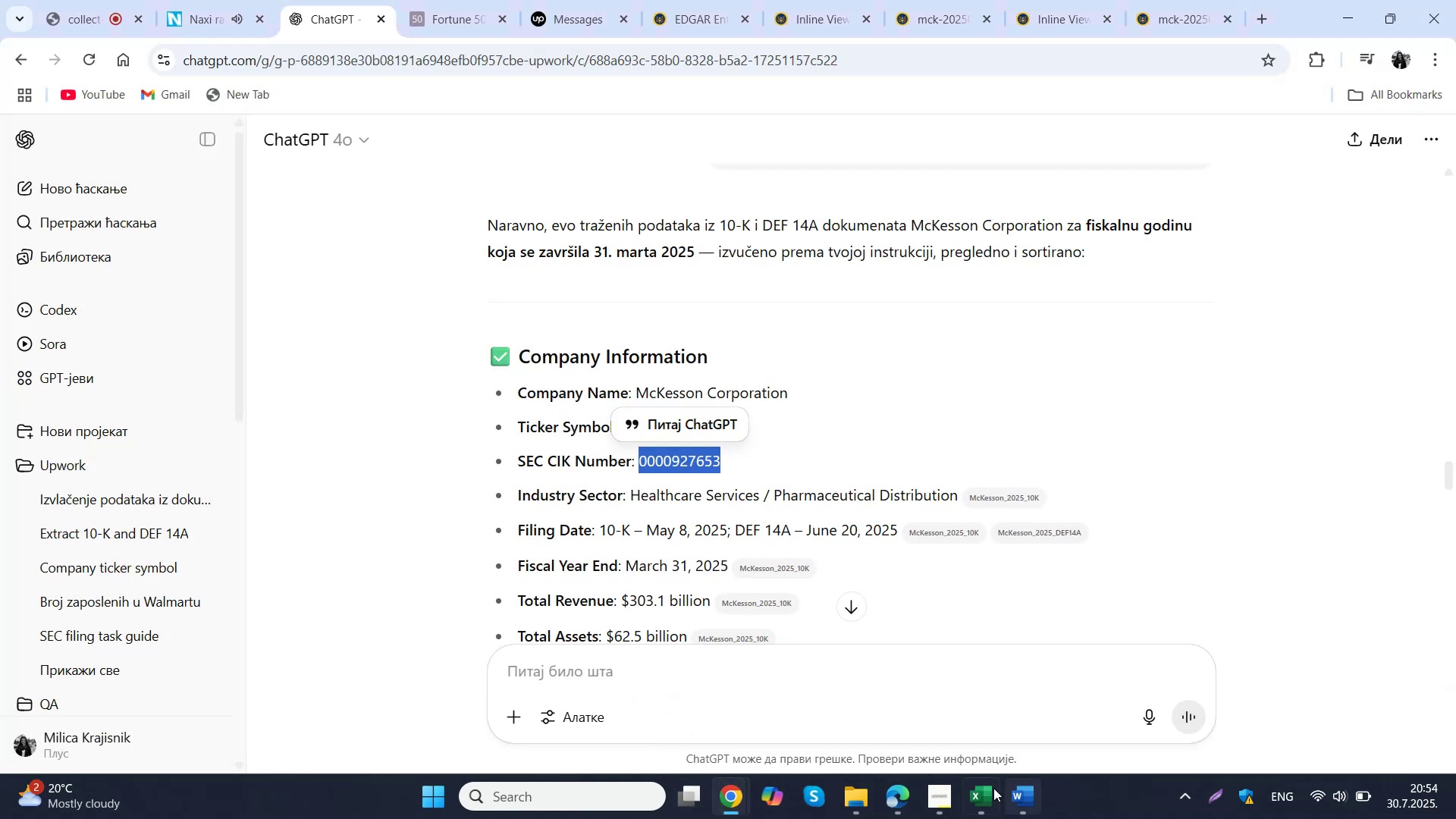 
left_click([978, 789])
 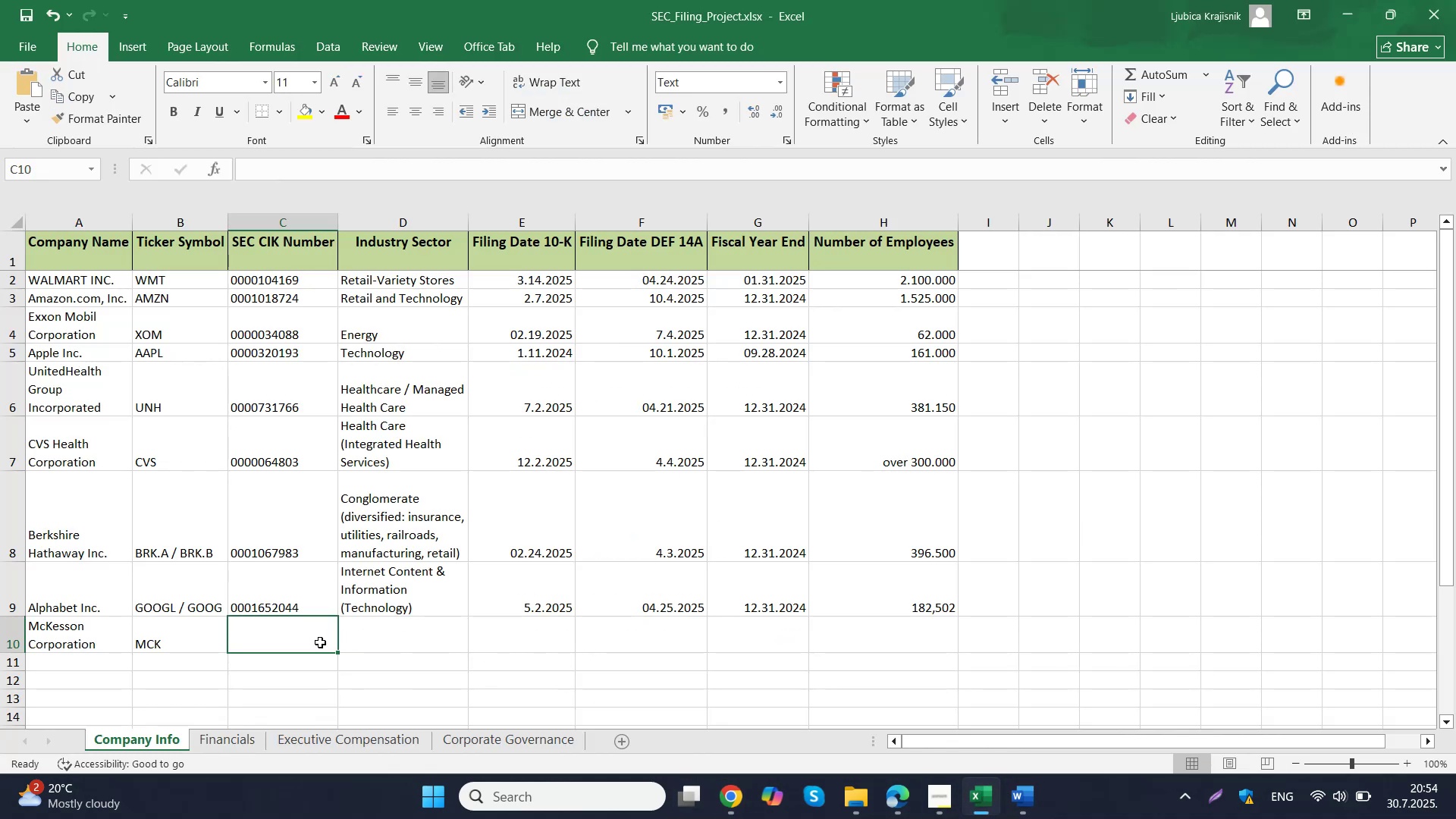 
double_click([320, 642])
 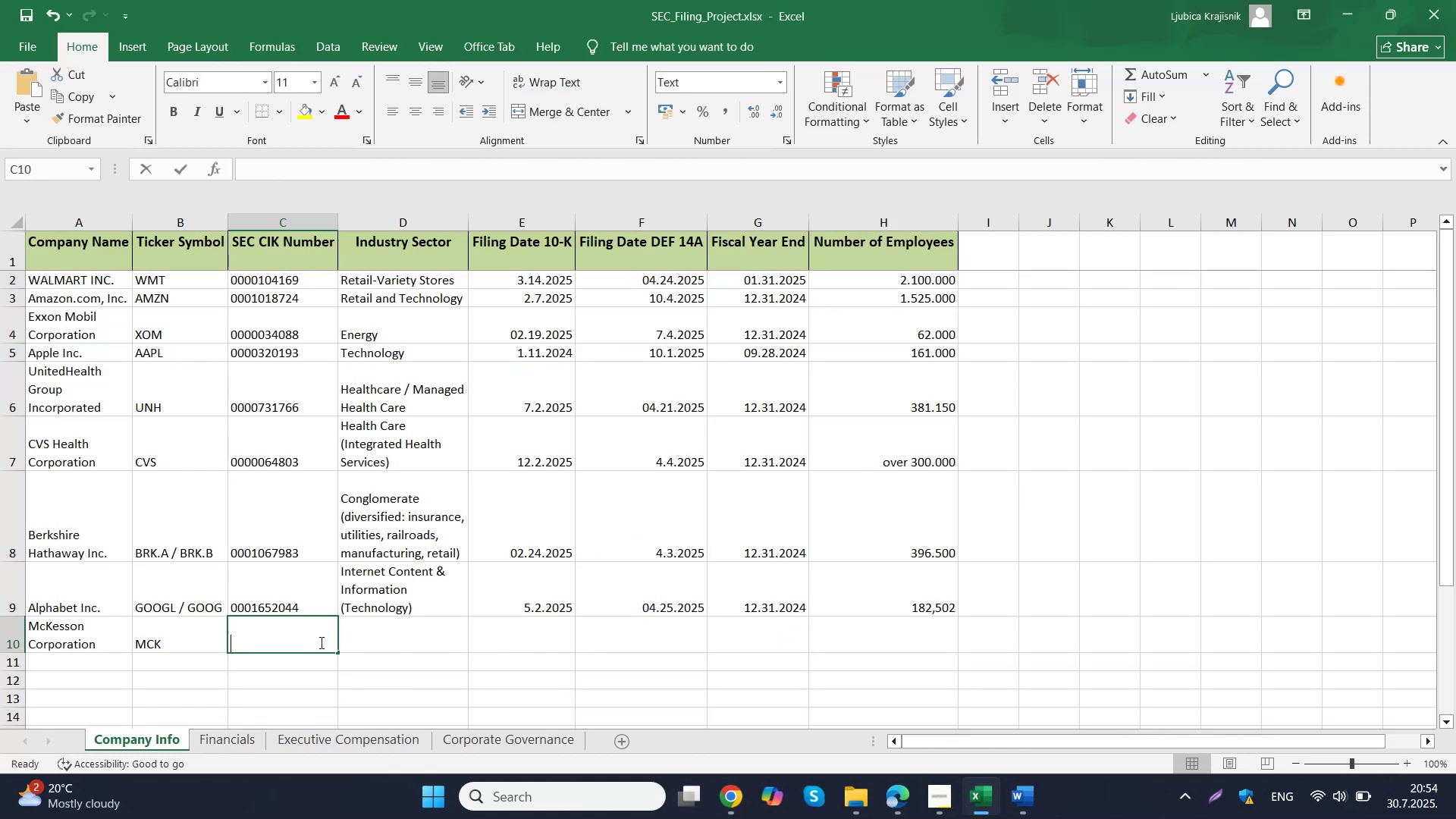 
key(Control+ControlLeft)
 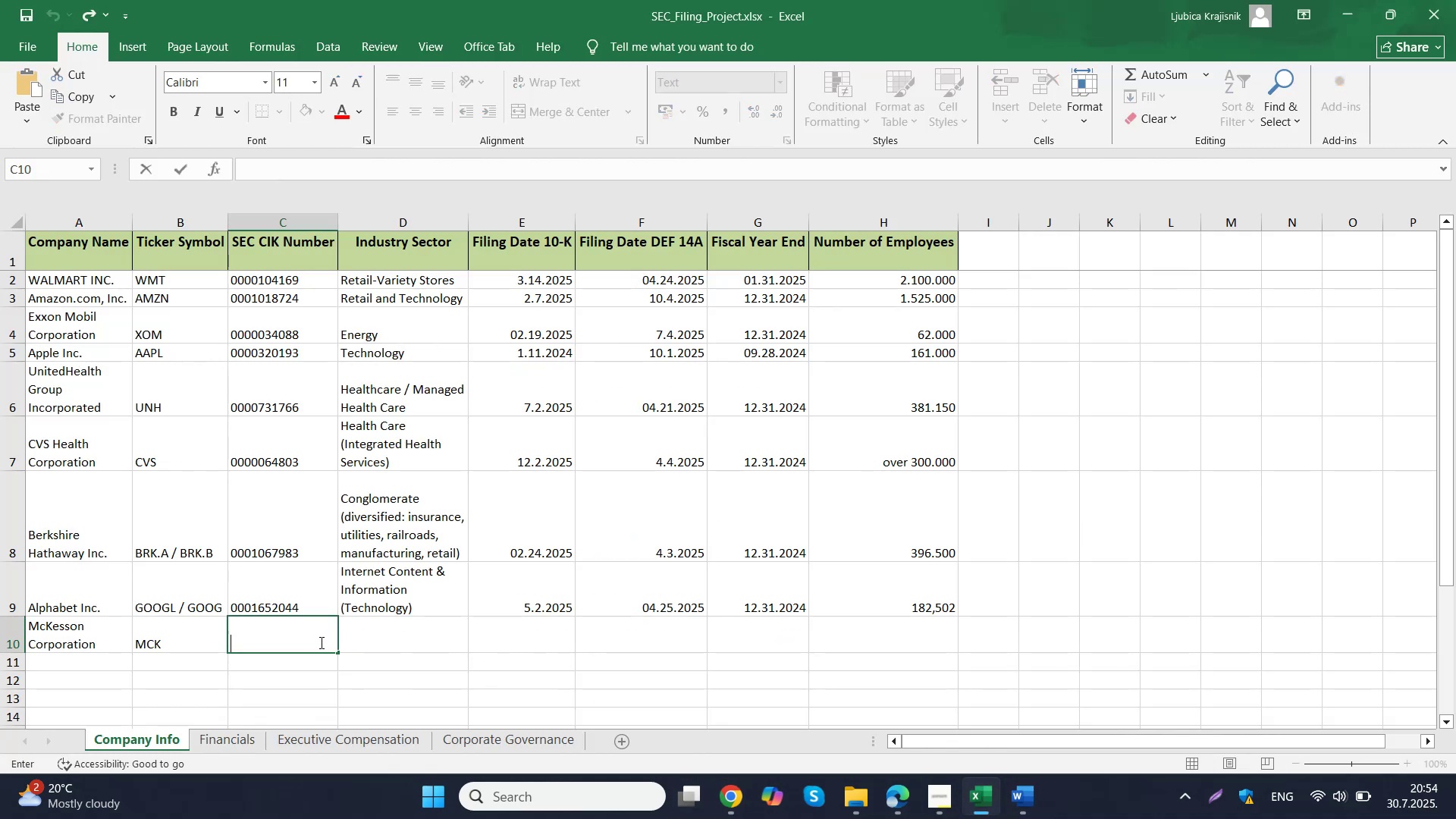 
key(Control+V)
 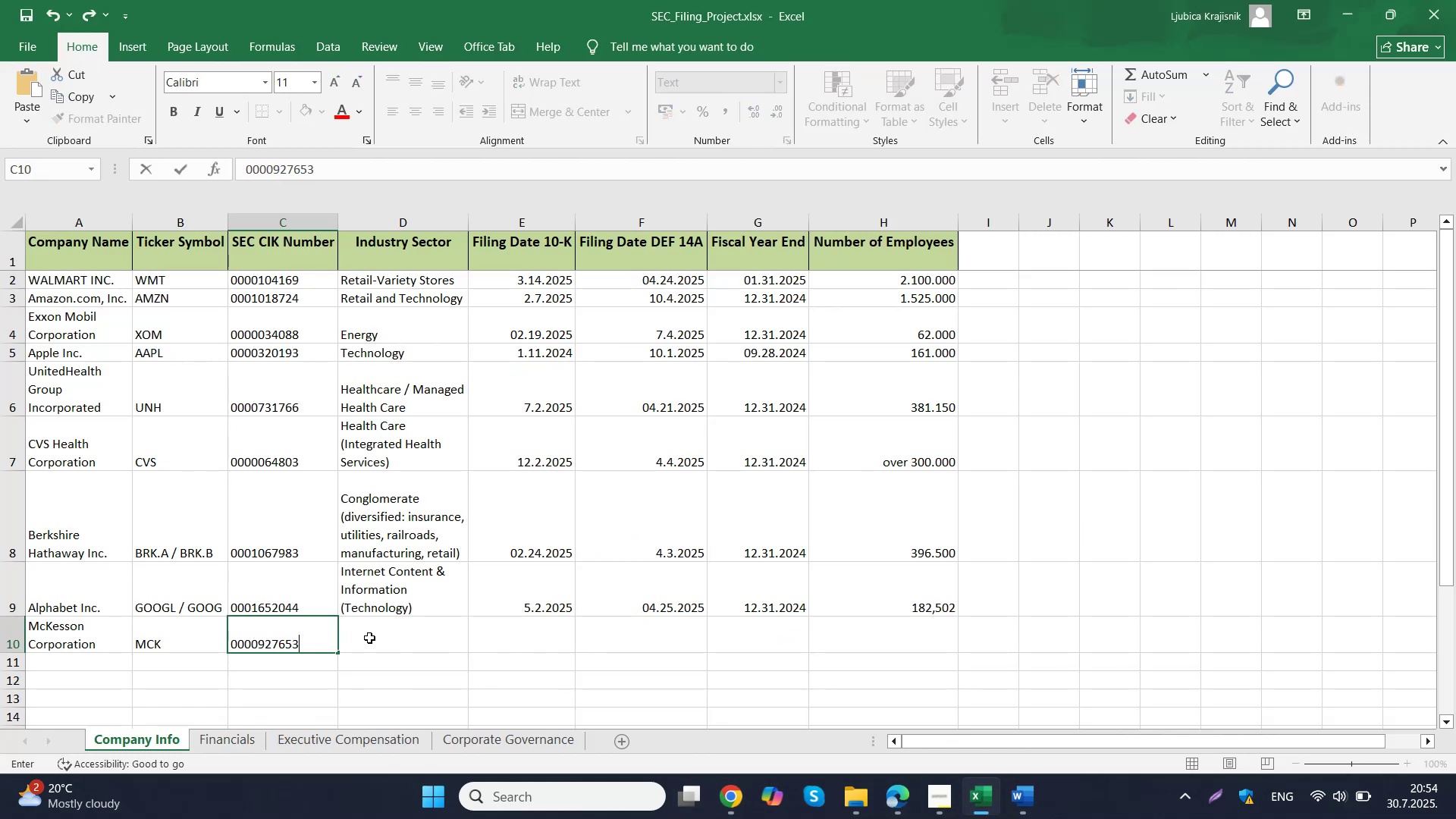 
left_click([369, 638])
 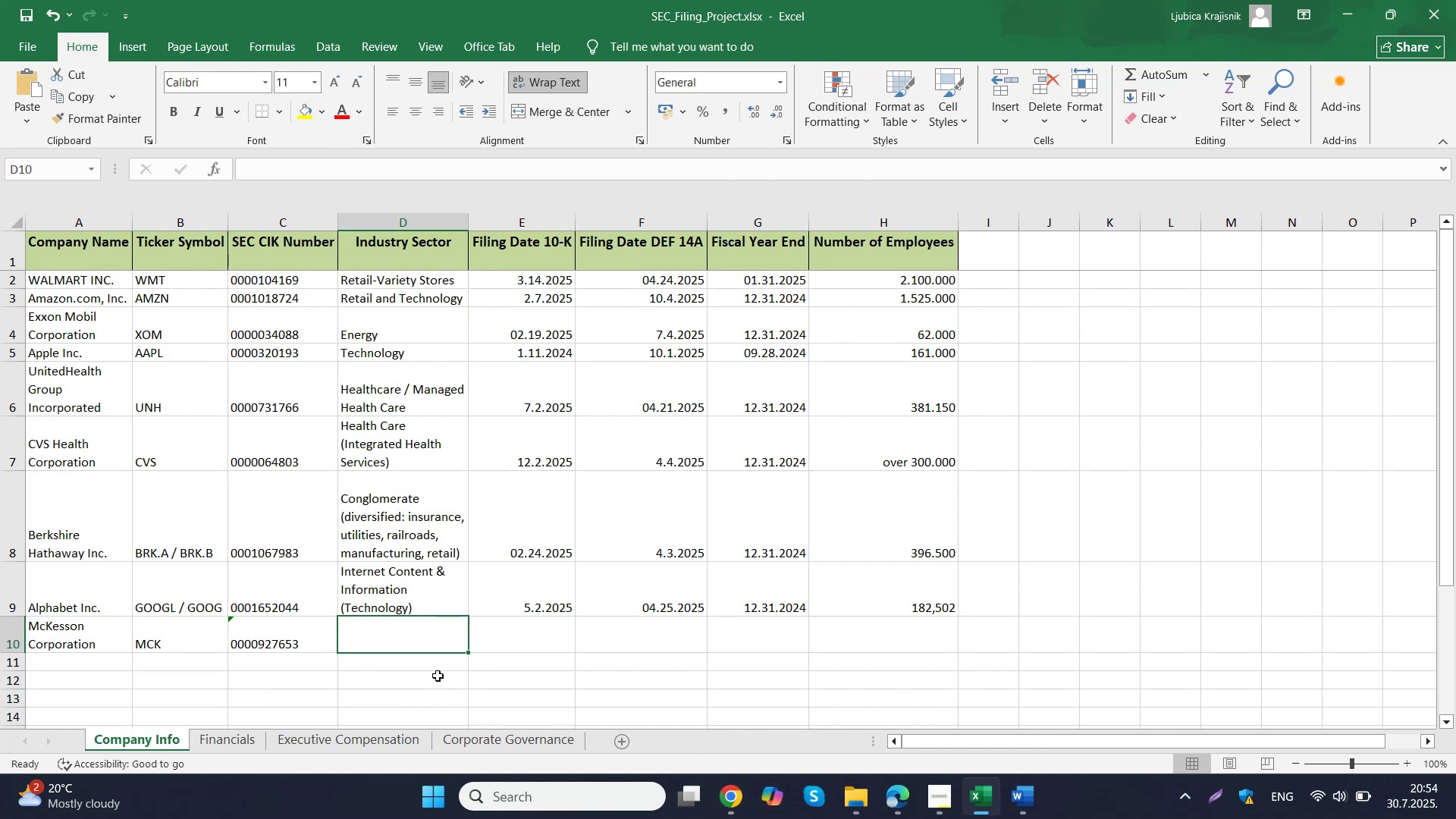 
left_click([293, 623])
 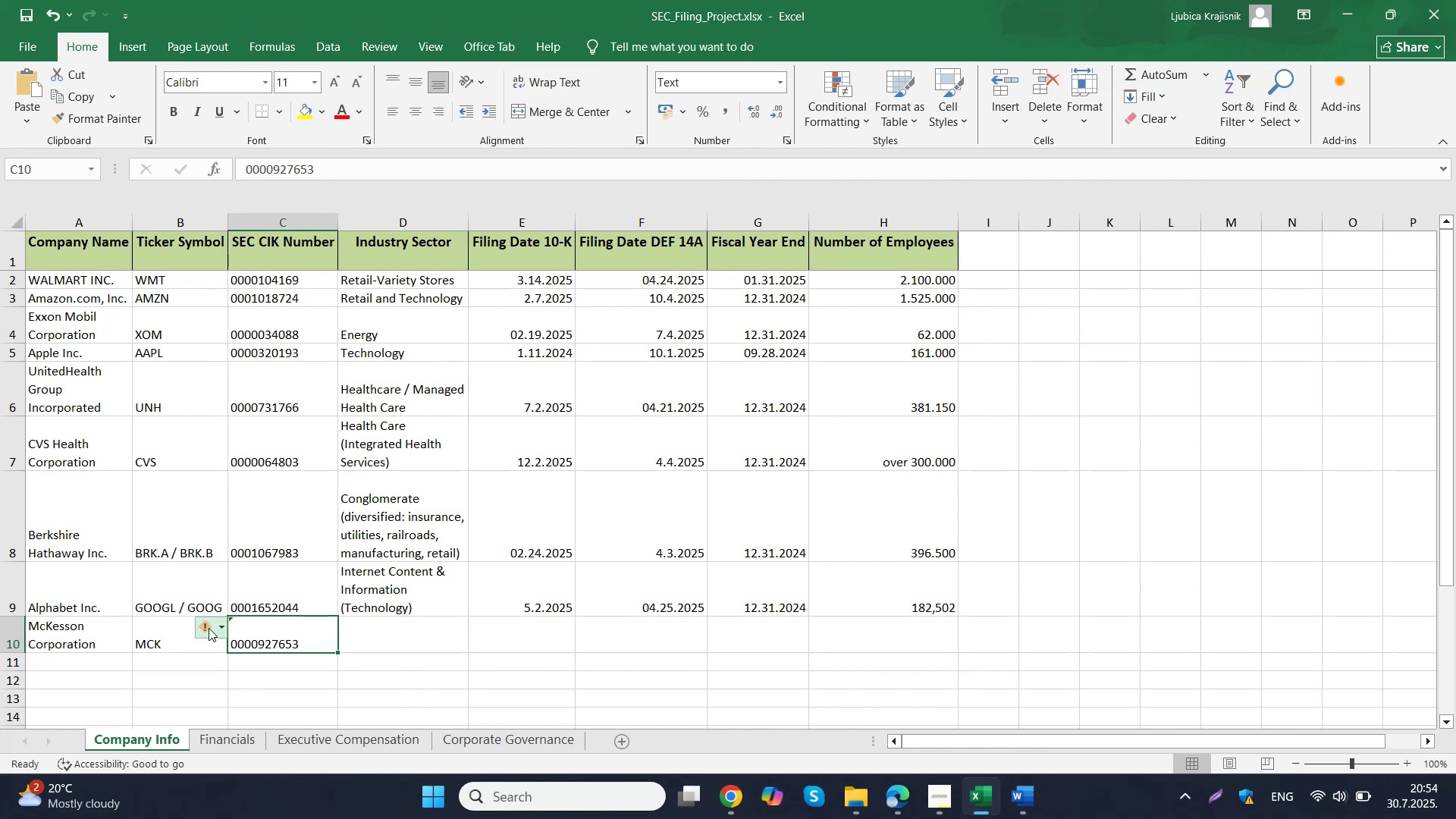 
left_click([213, 630])
 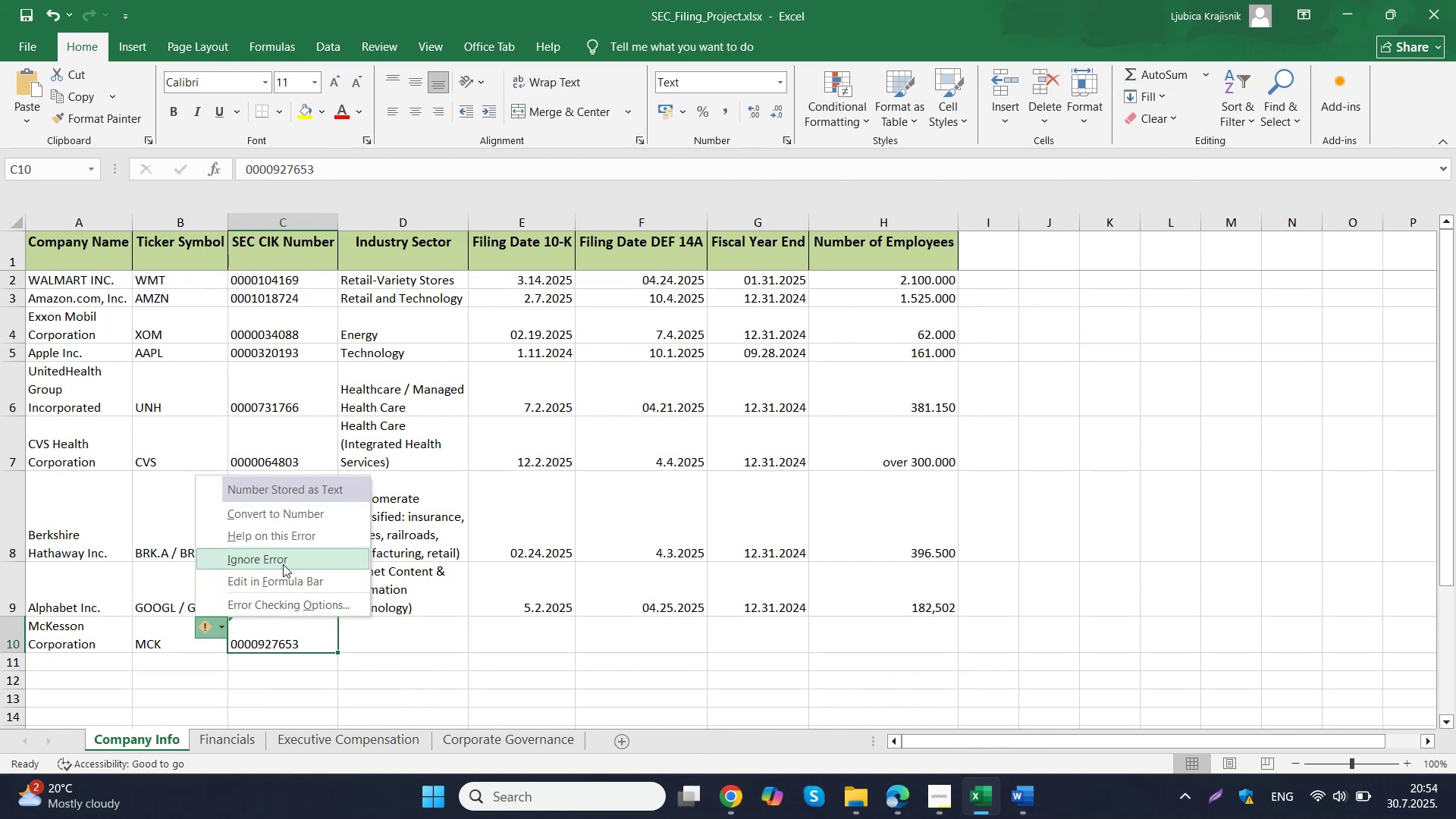 
left_click([283, 557])
 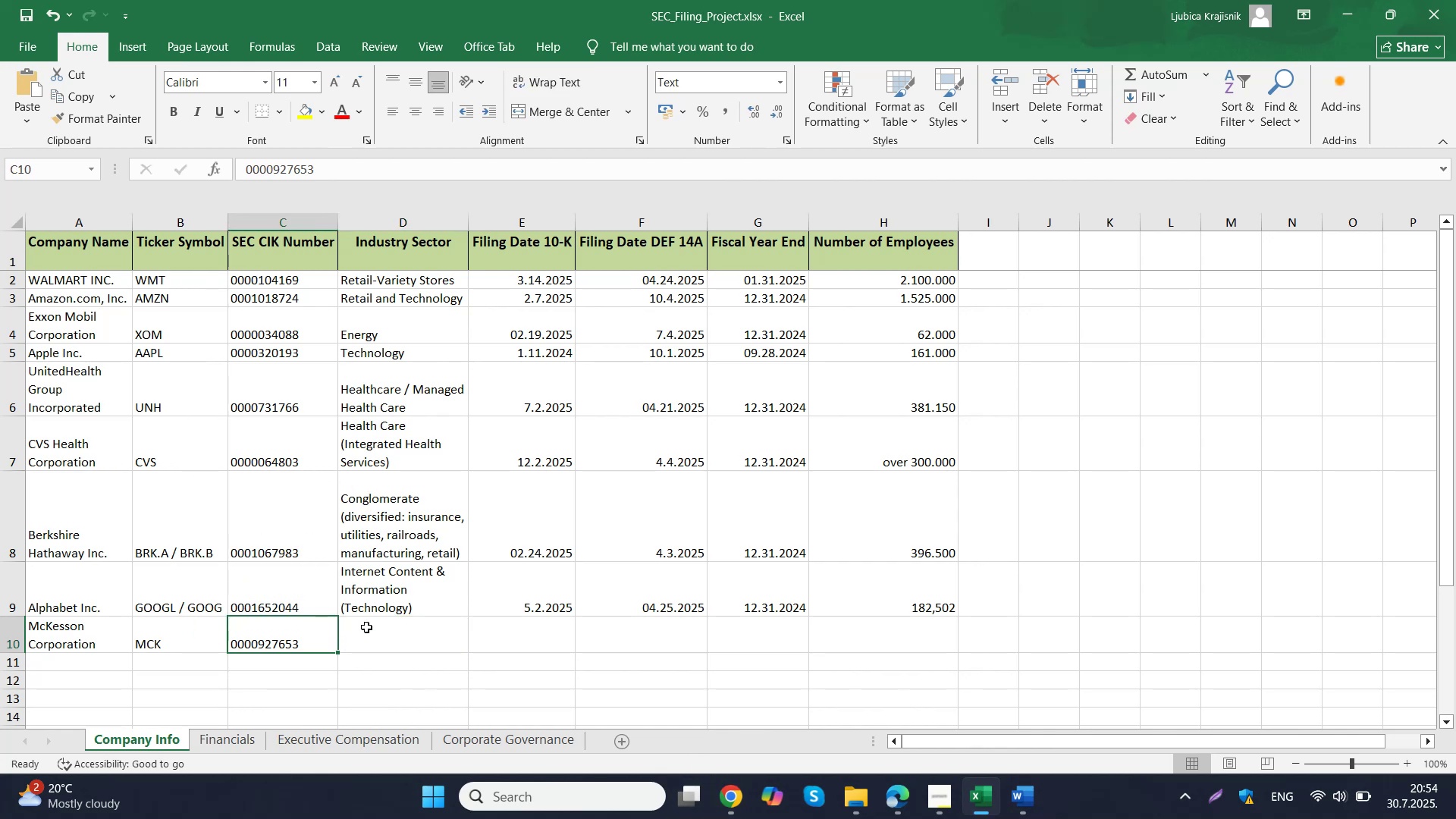 
left_click([382, 637])
 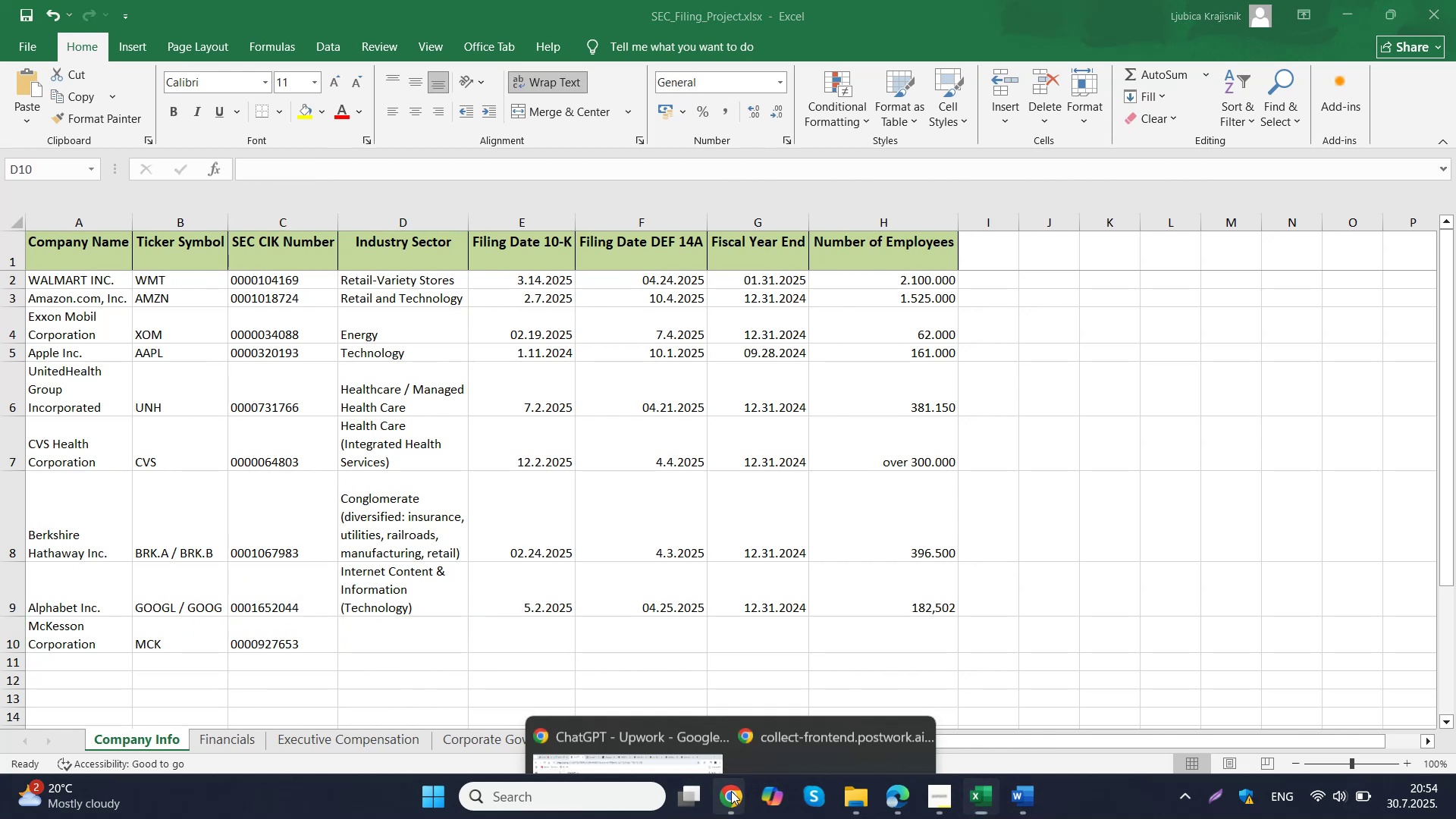 
double_click([651, 730])
 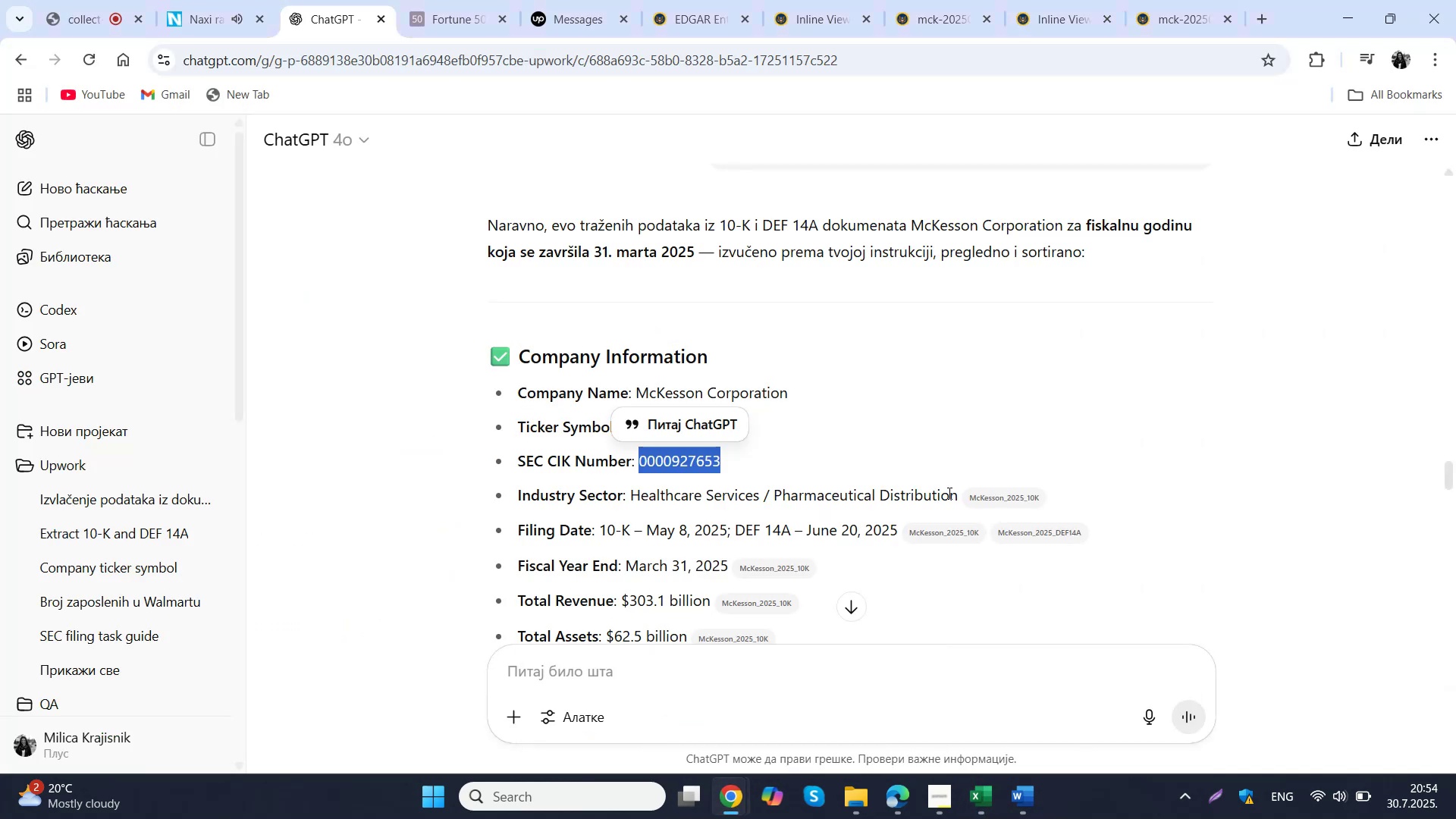 
left_click_drag(start_coordinate=[956, 493], to_coordinate=[630, 502])
 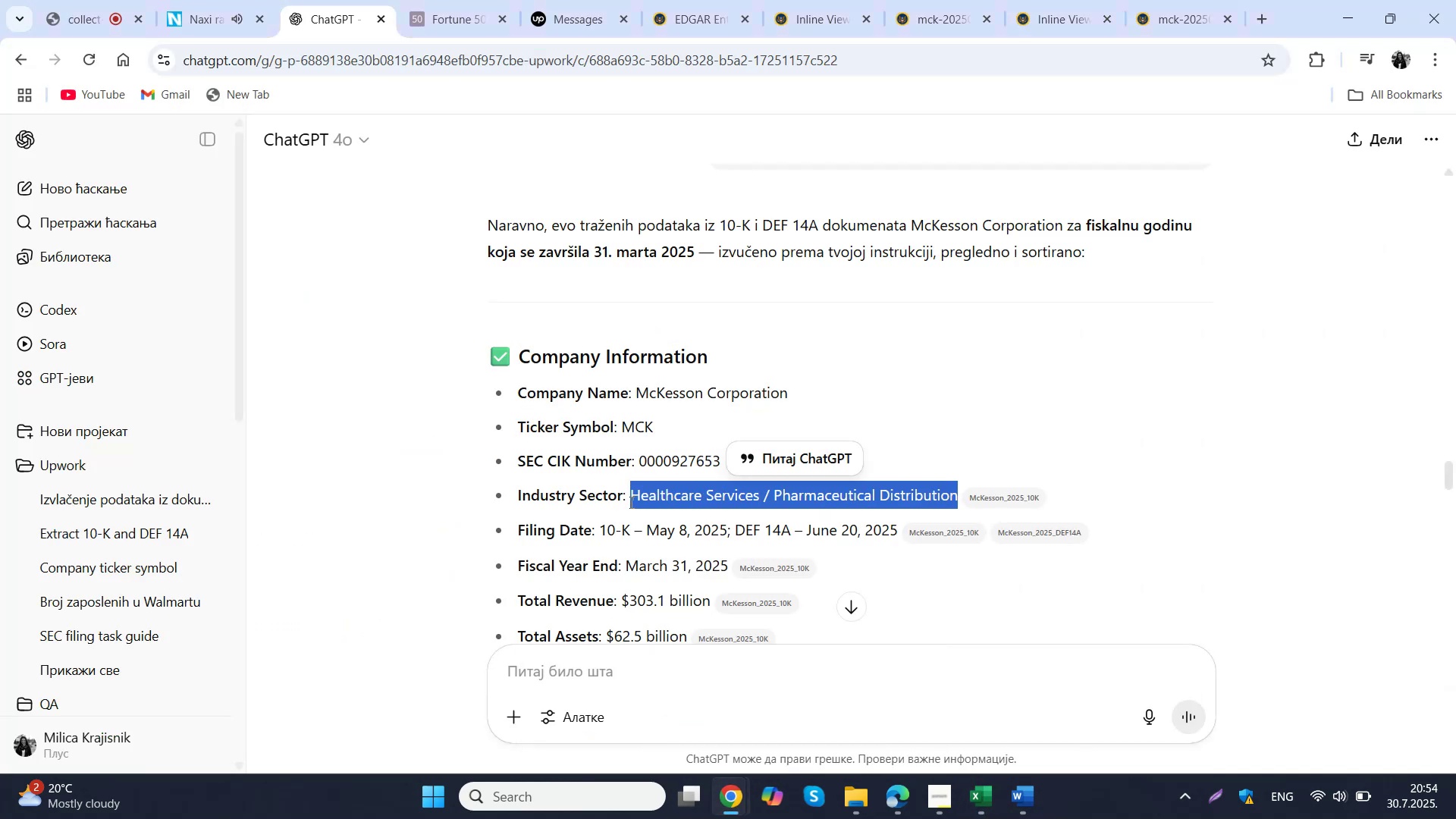 
key(Control+C)
 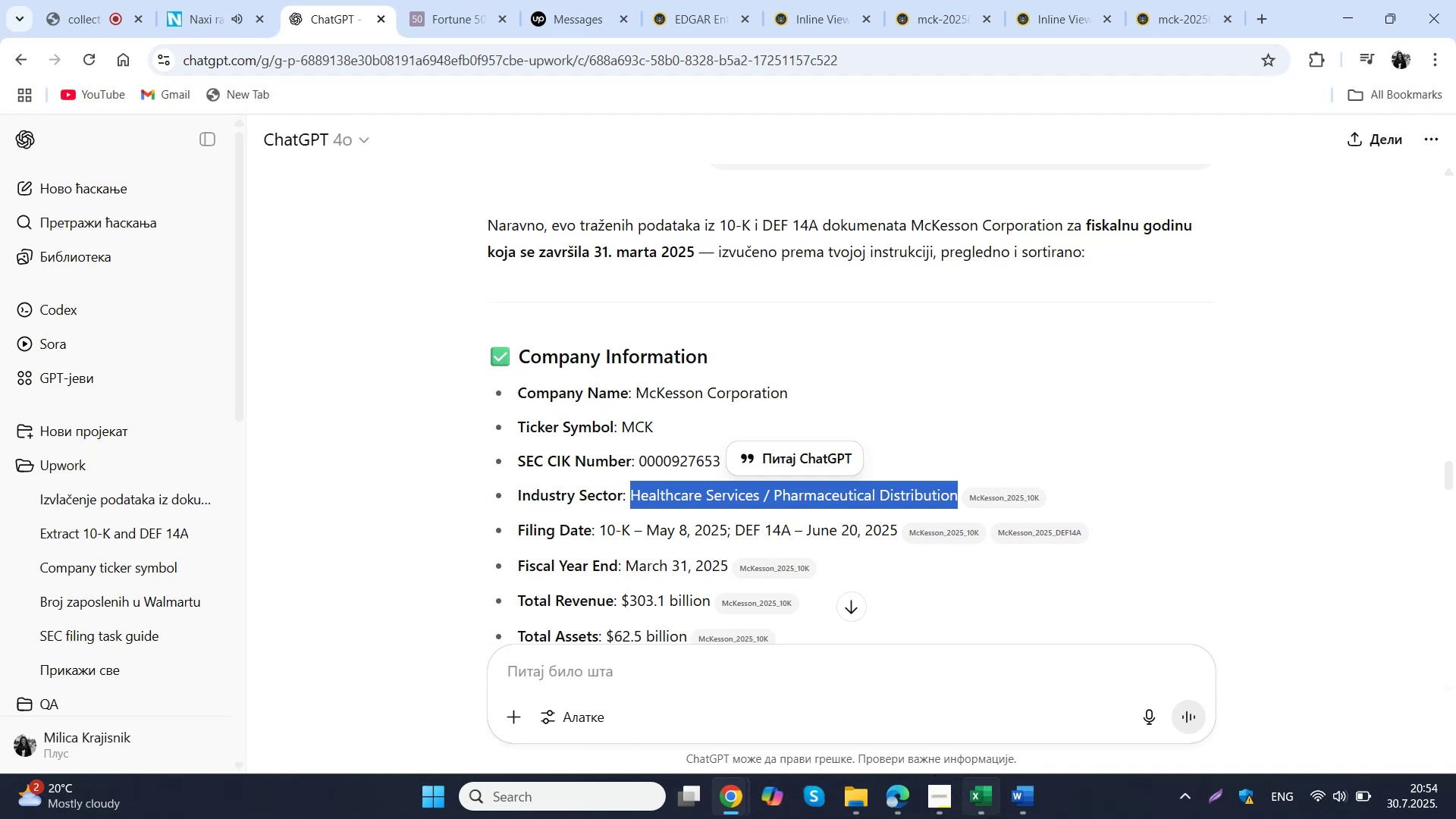 
left_click([994, 817])
 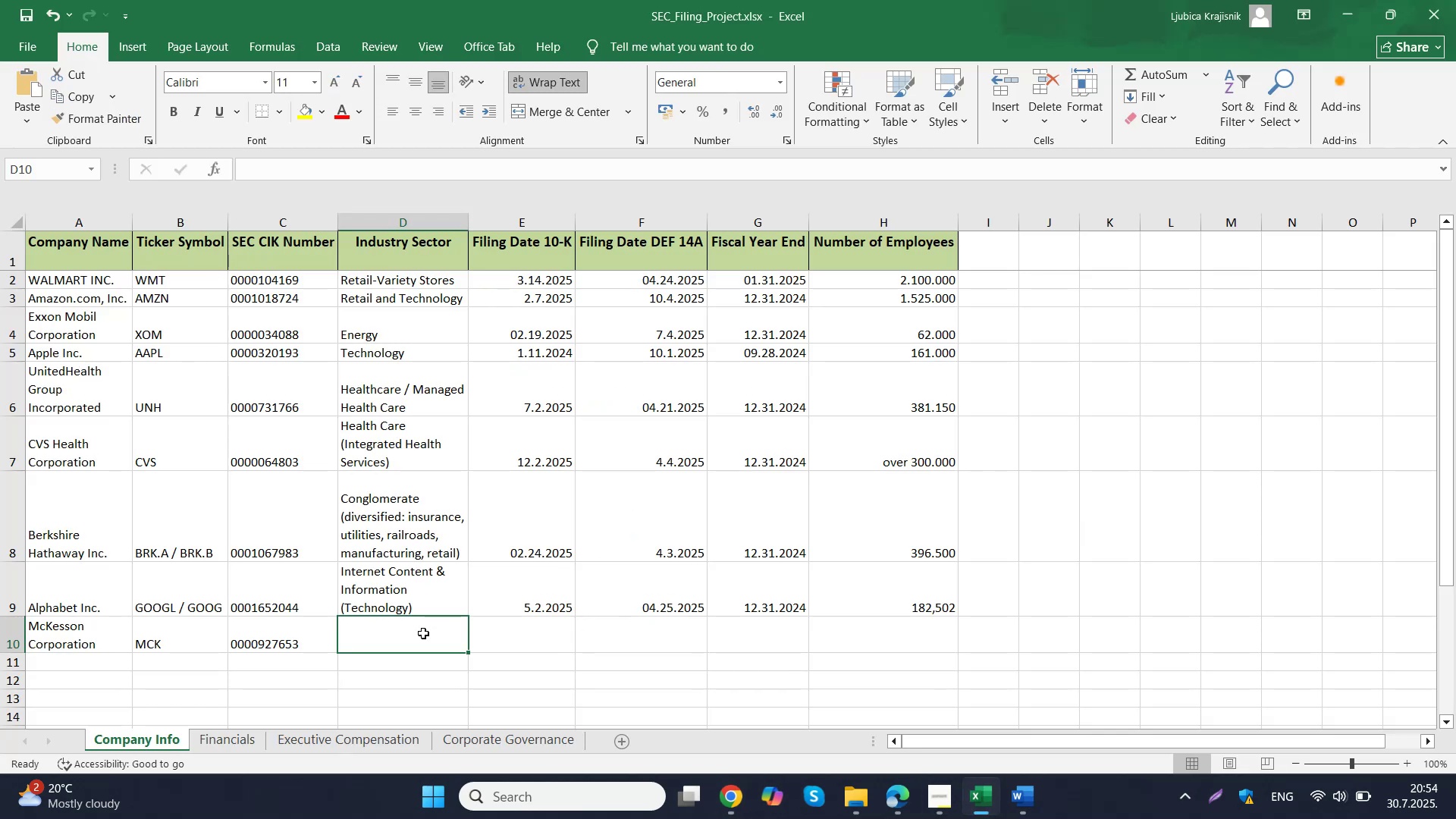 
double_click([423, 633])
 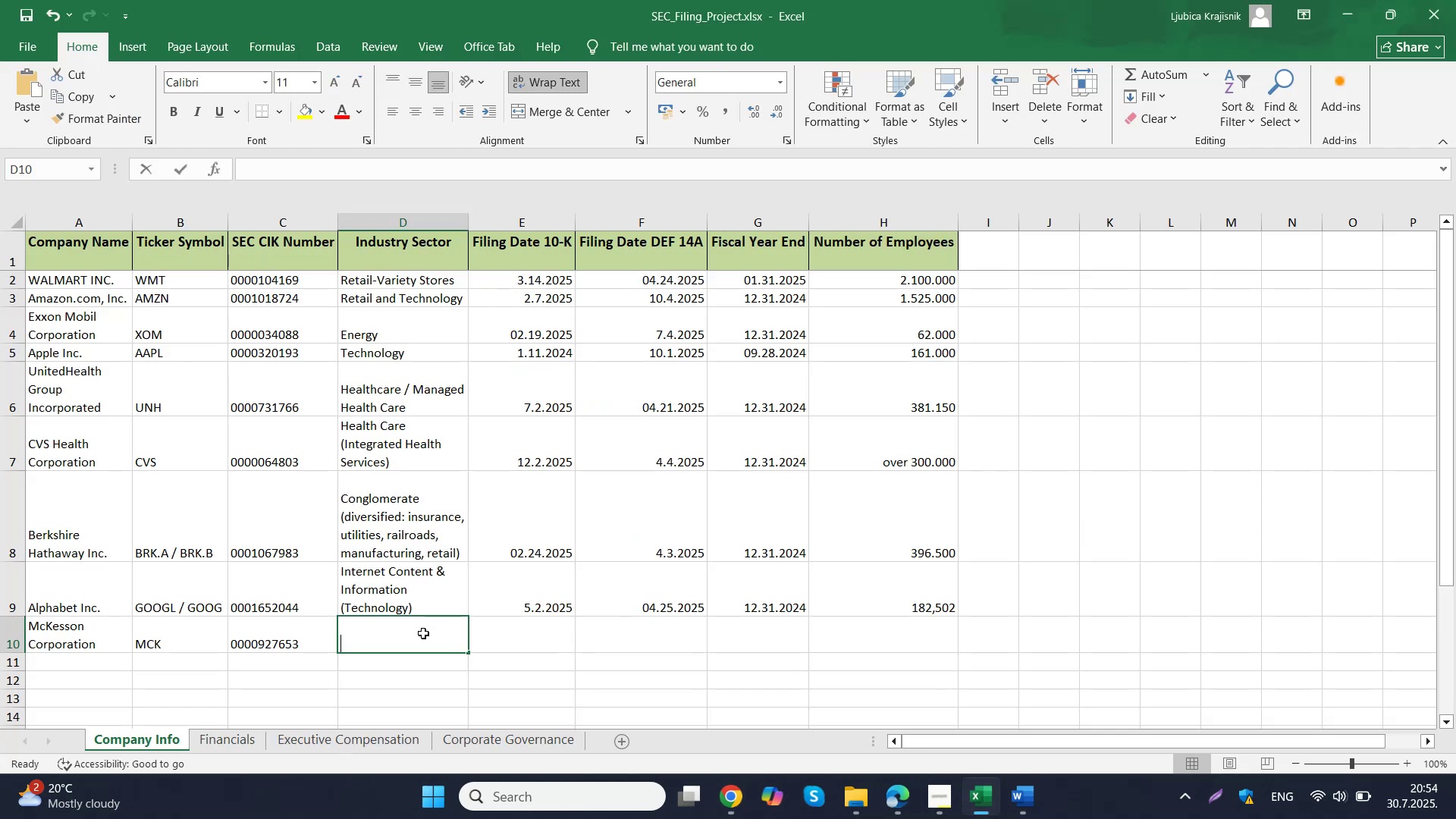 
key(Control+ControlLeft)
 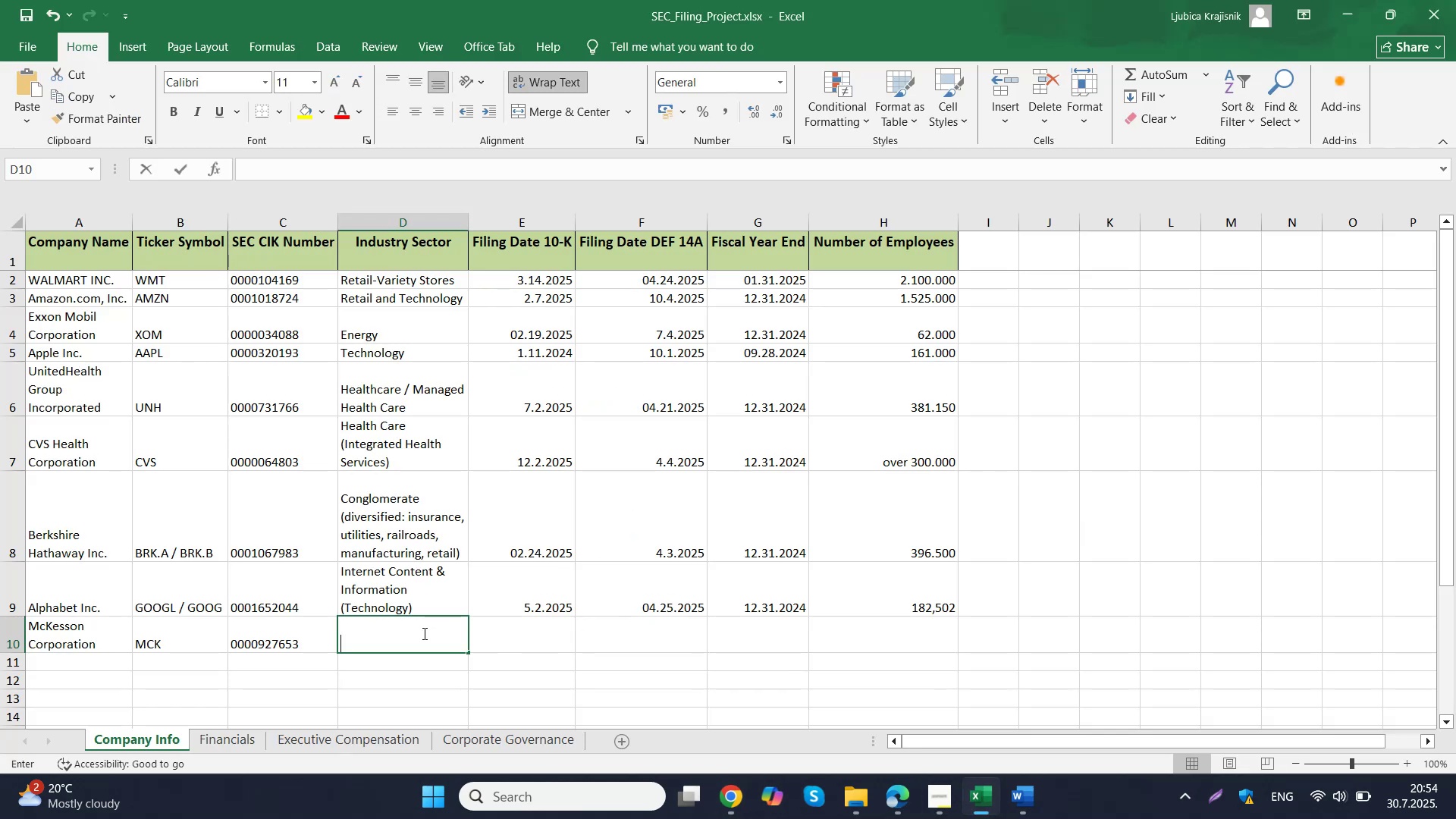 
key(Control+V)
 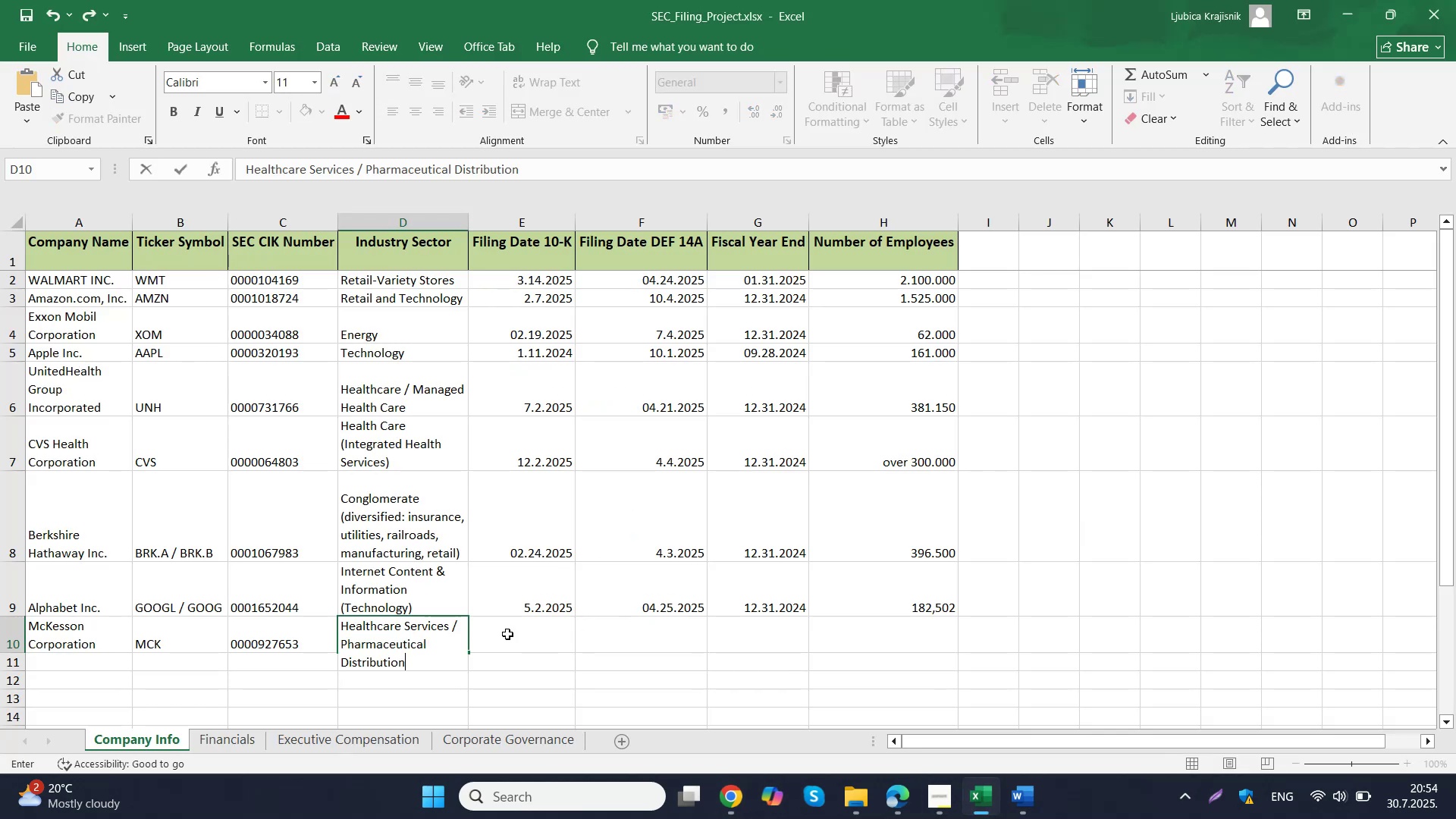 
left_click([507, 634])
 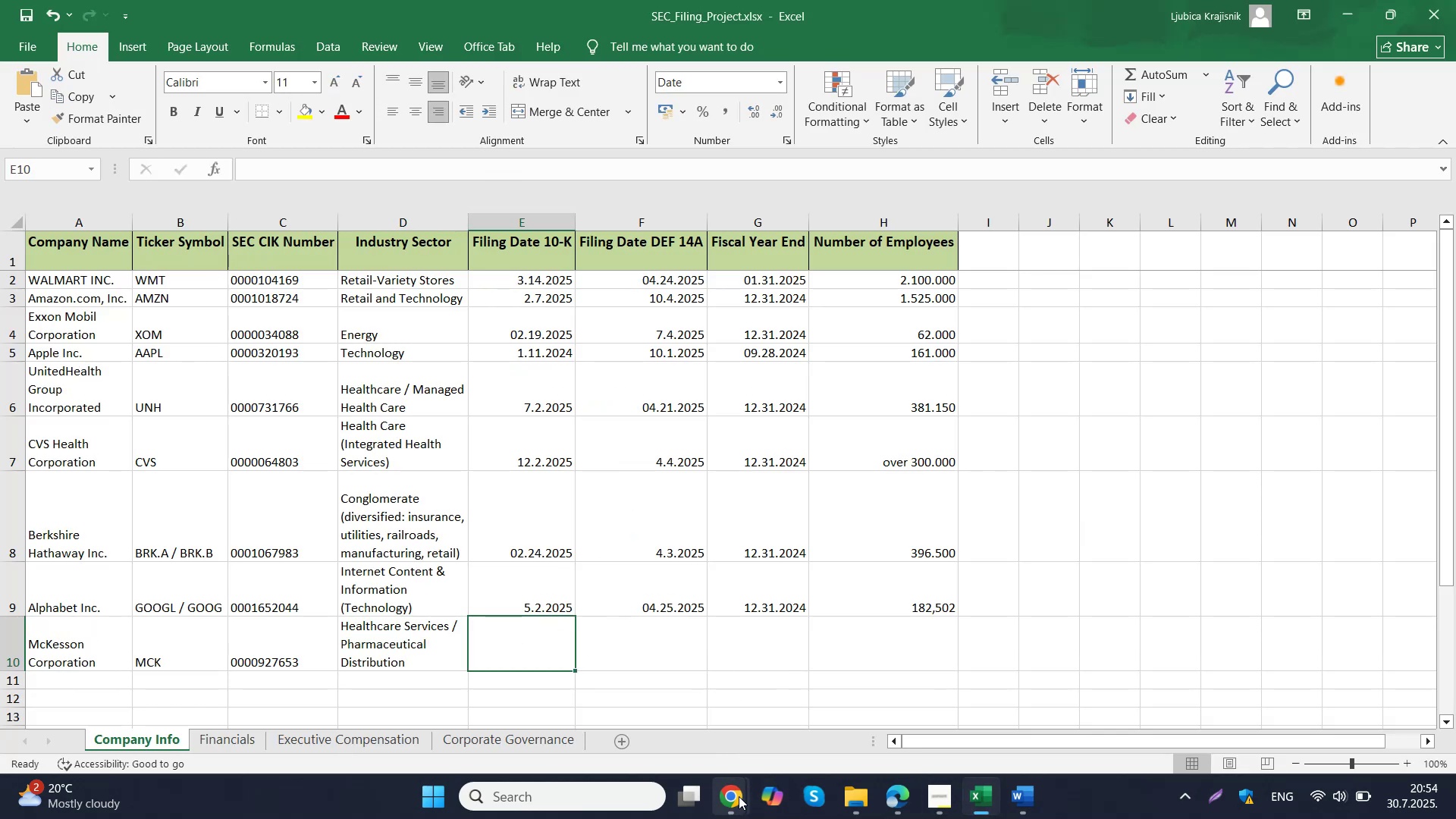 
left_click([632, 717])
 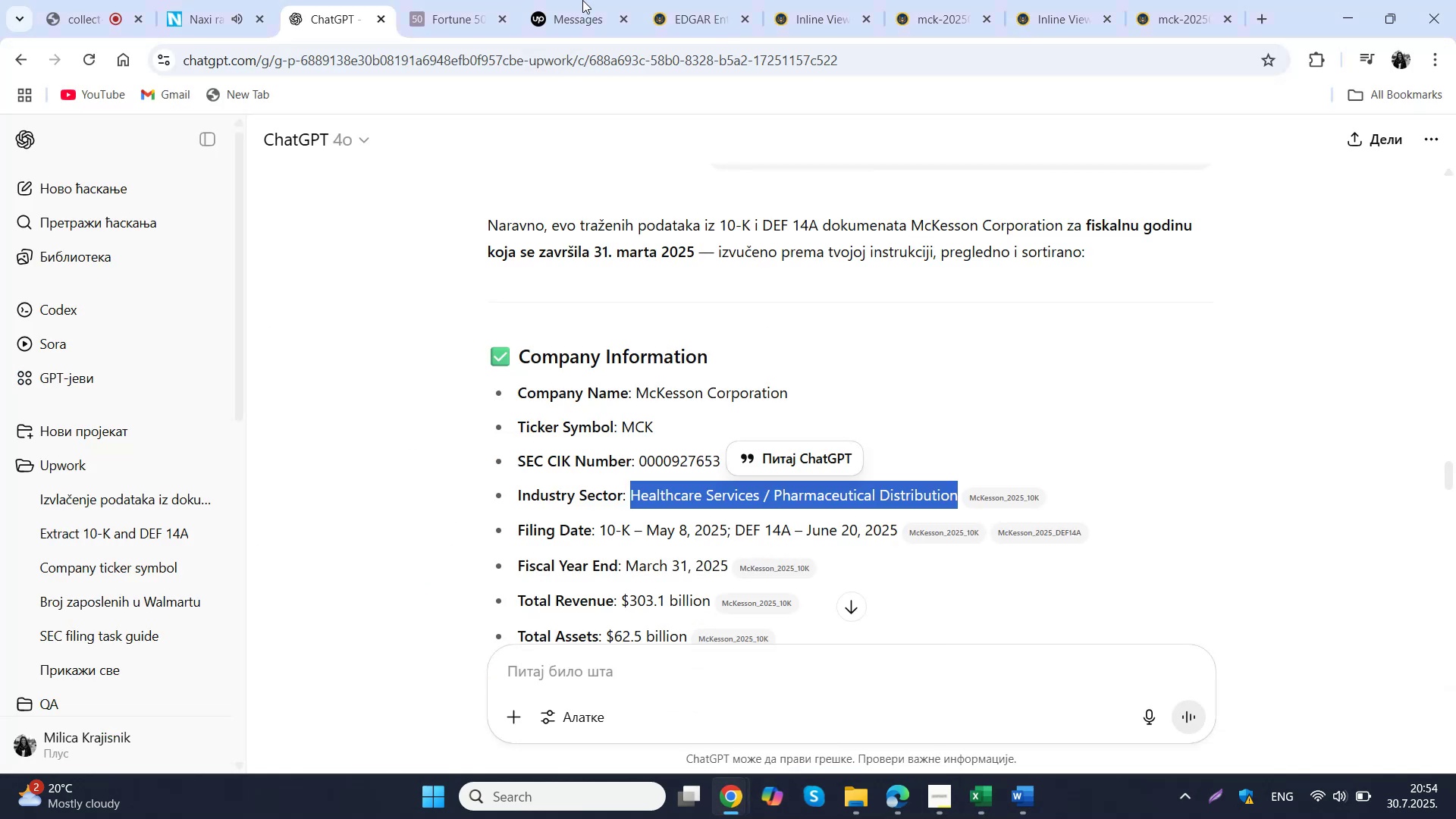 
left_click([578, 0])
 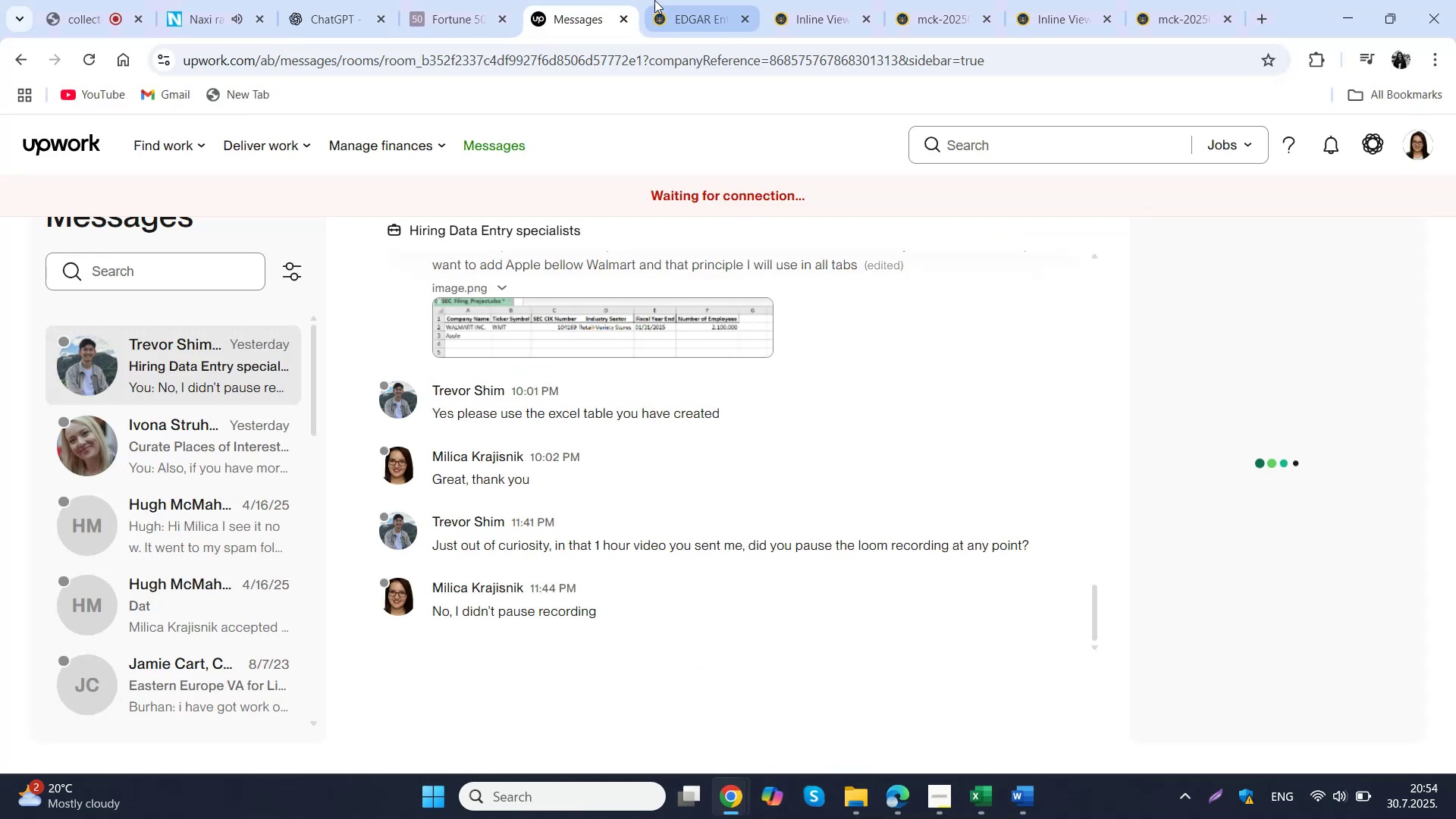 
left_click([657, 0])
 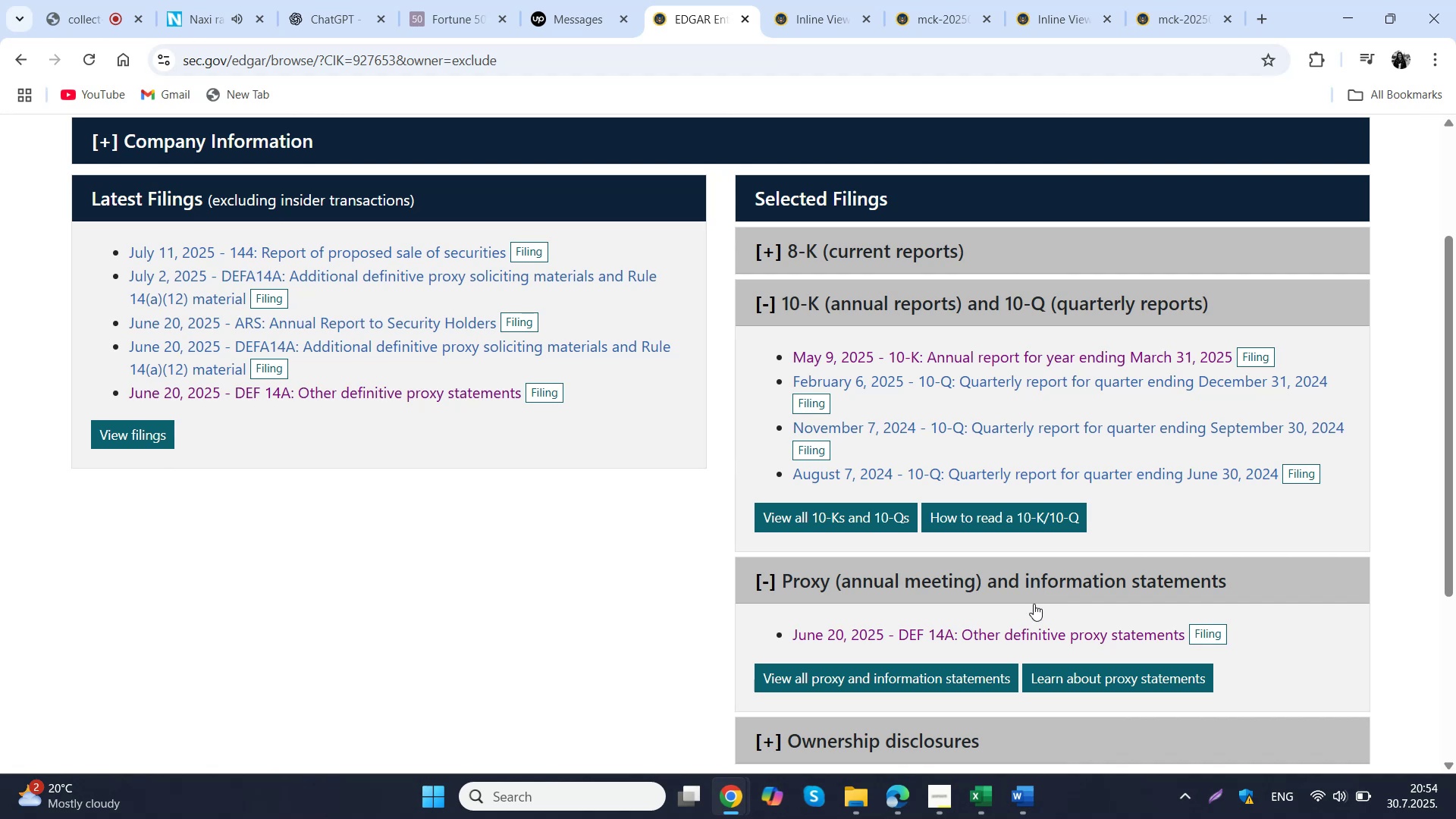 
wait(5.73)
 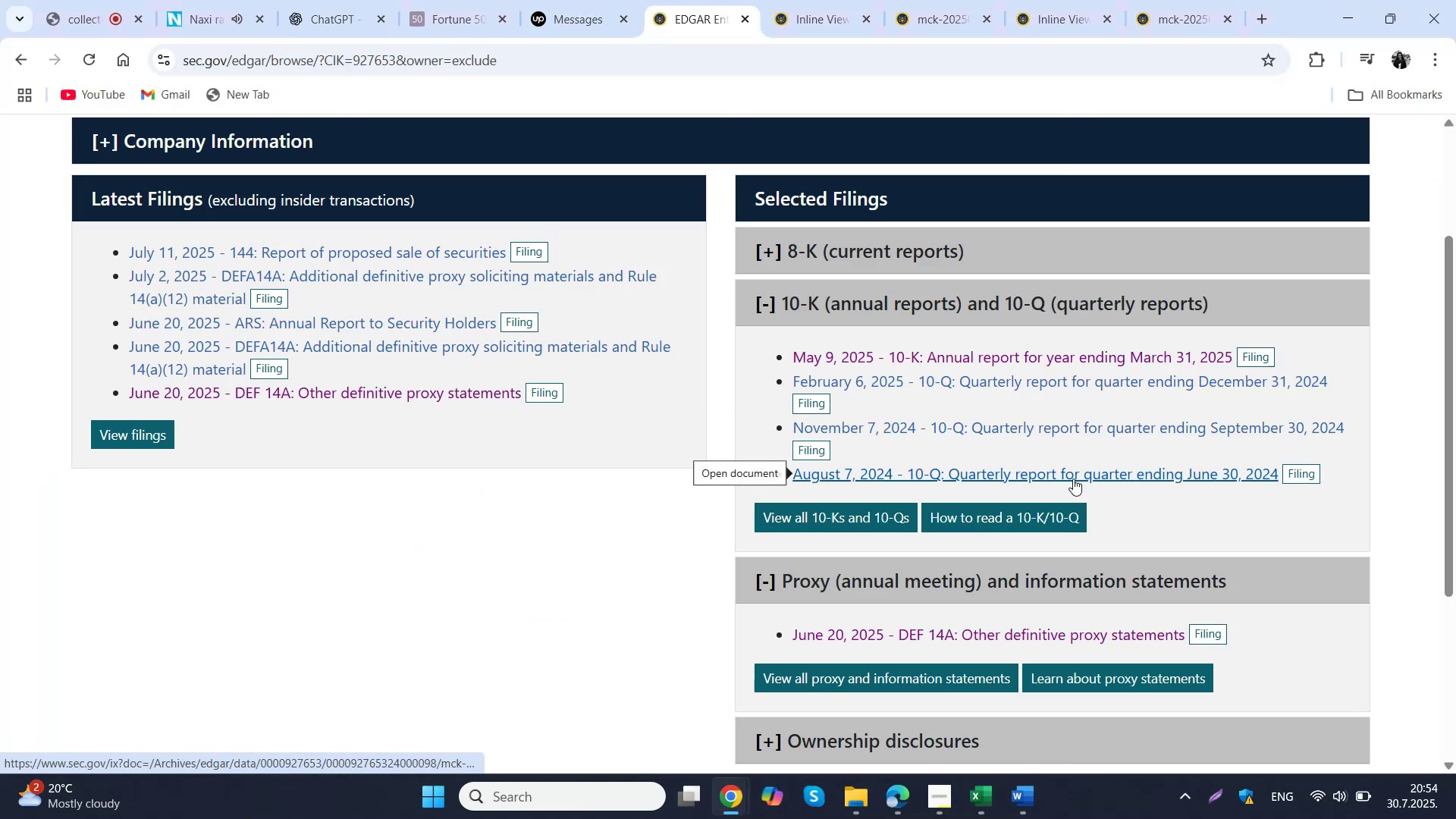 
left_click([991, 797])
 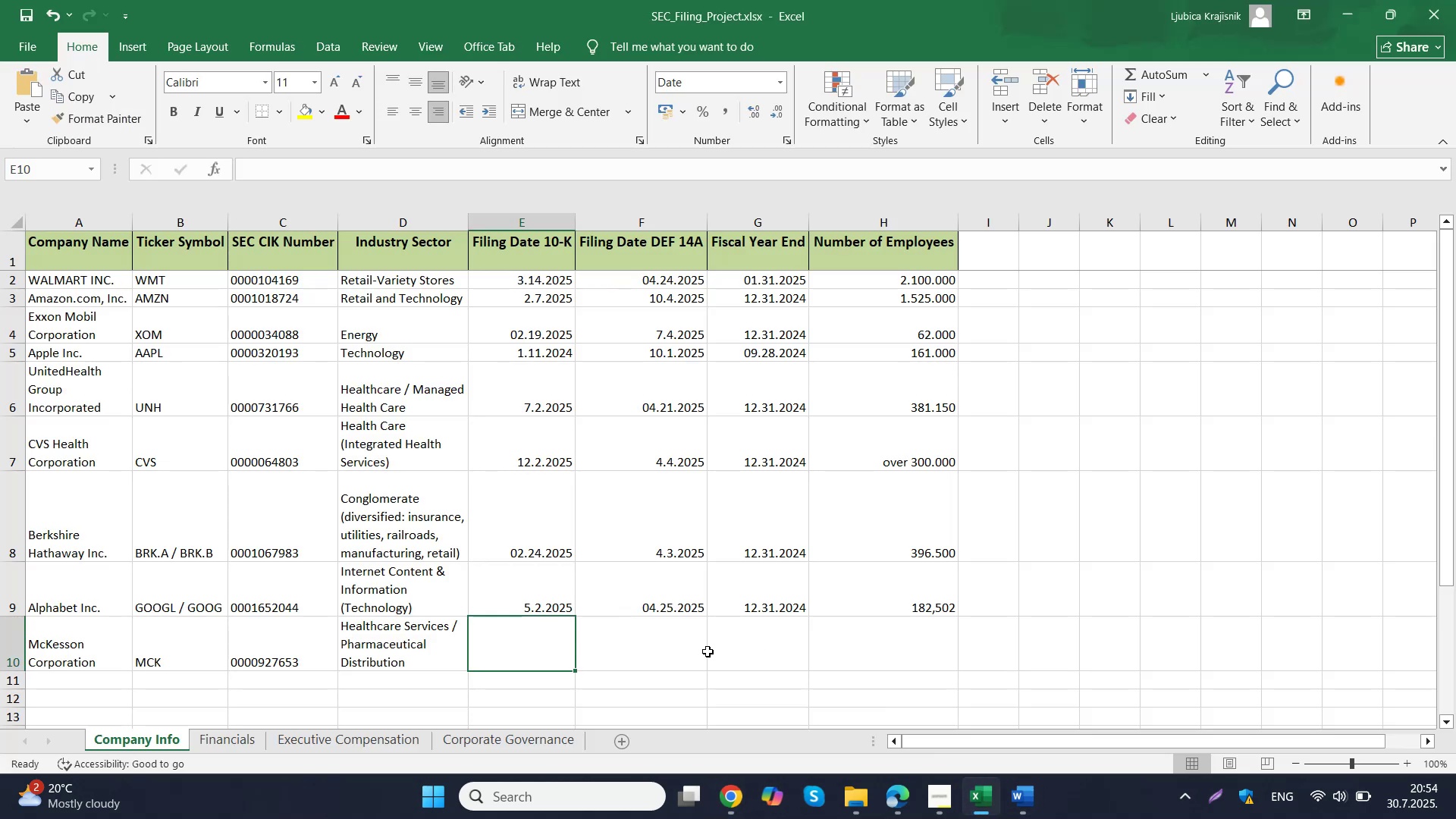 
key(Numpad0)
 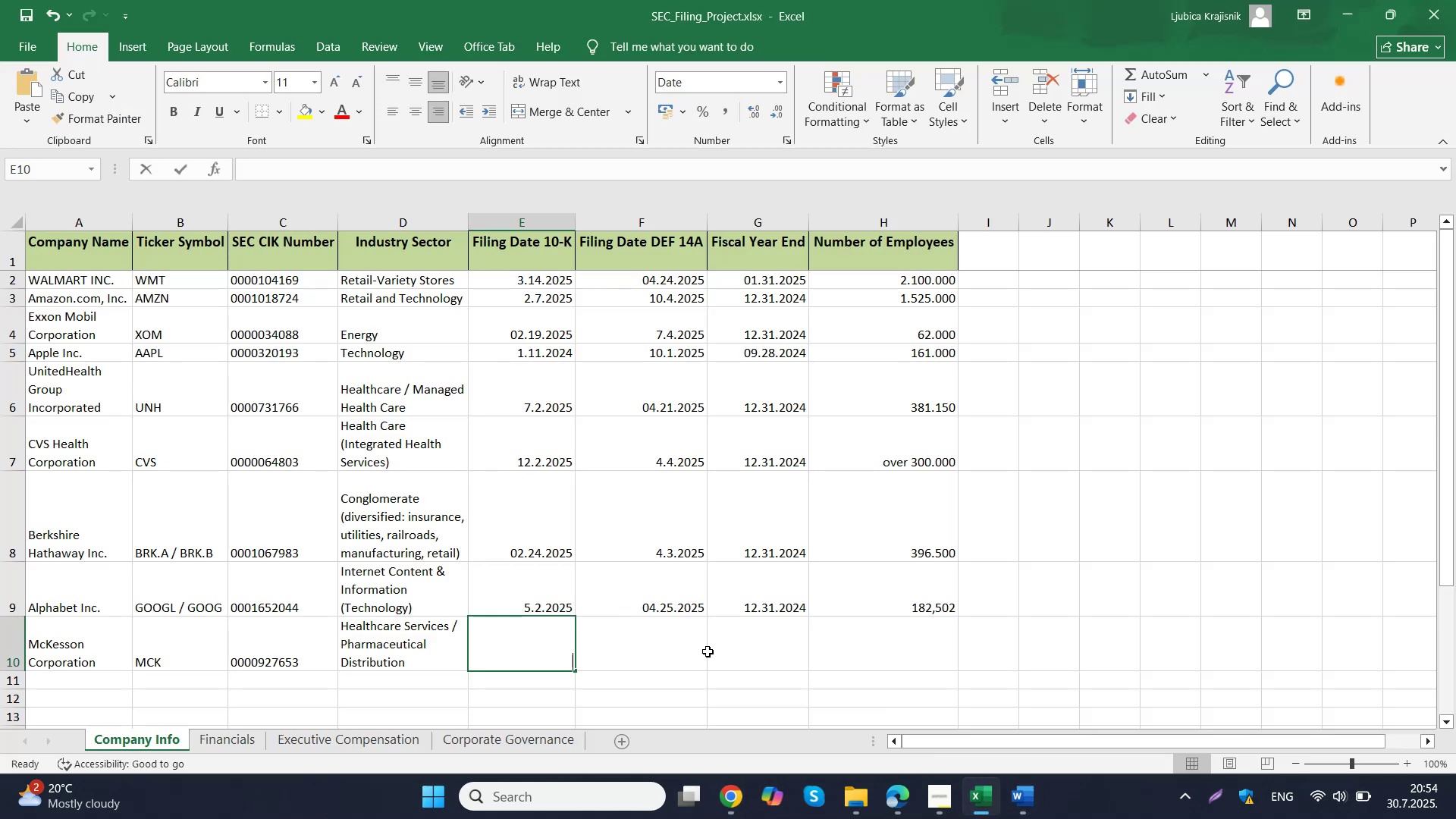 
key(Numpad5)
 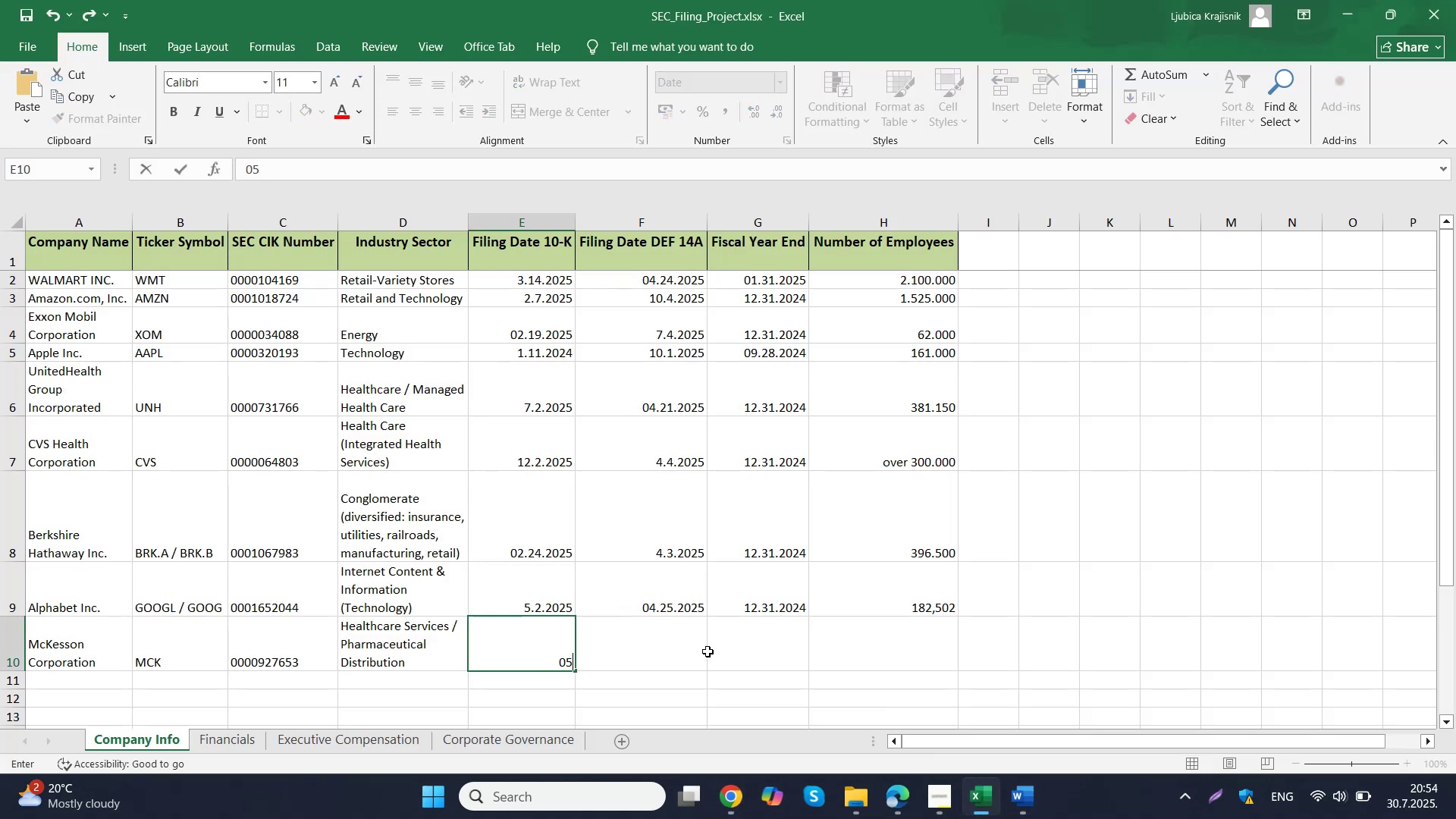 
key(Period)
 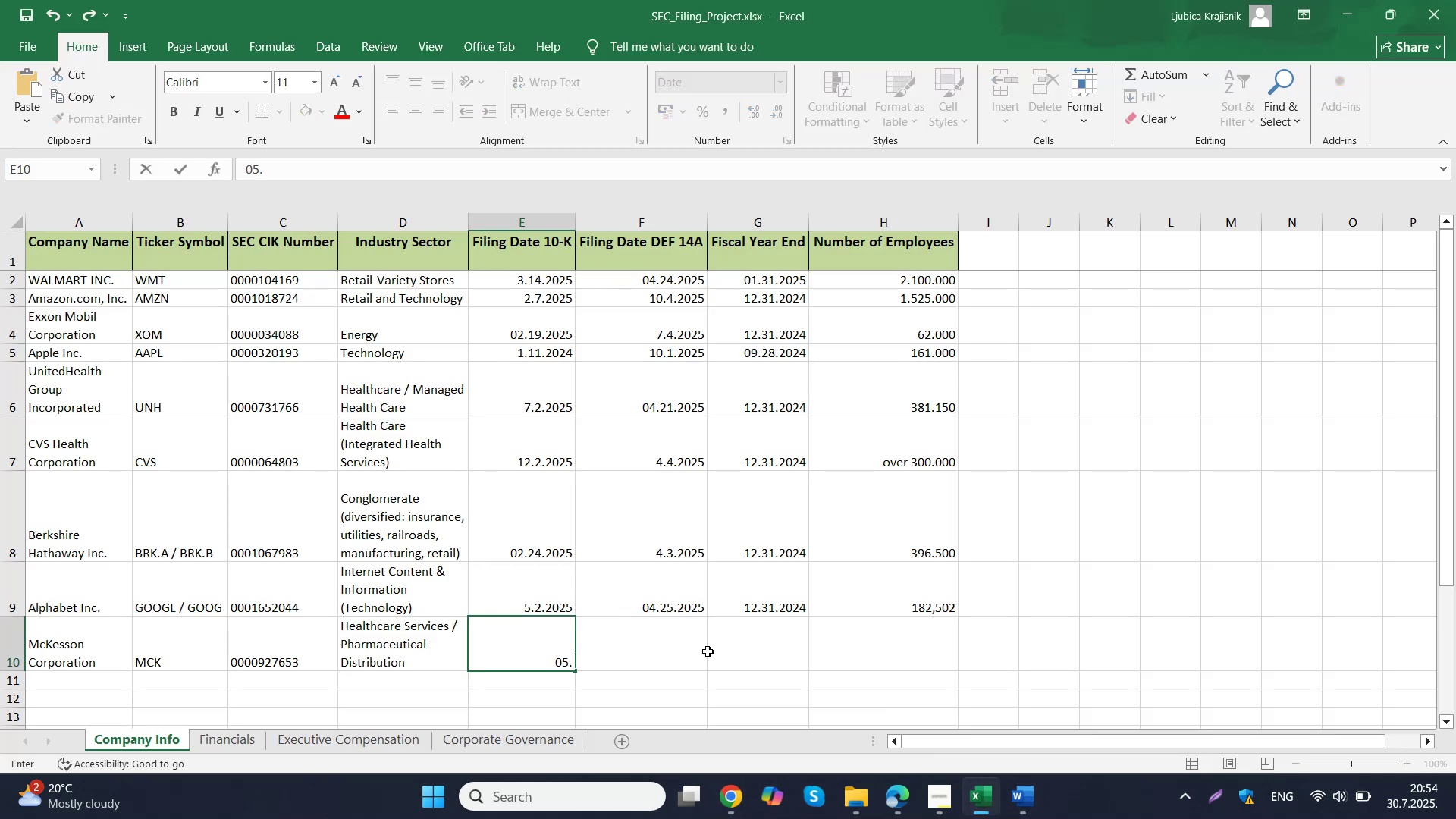 
key(Numpad0)
 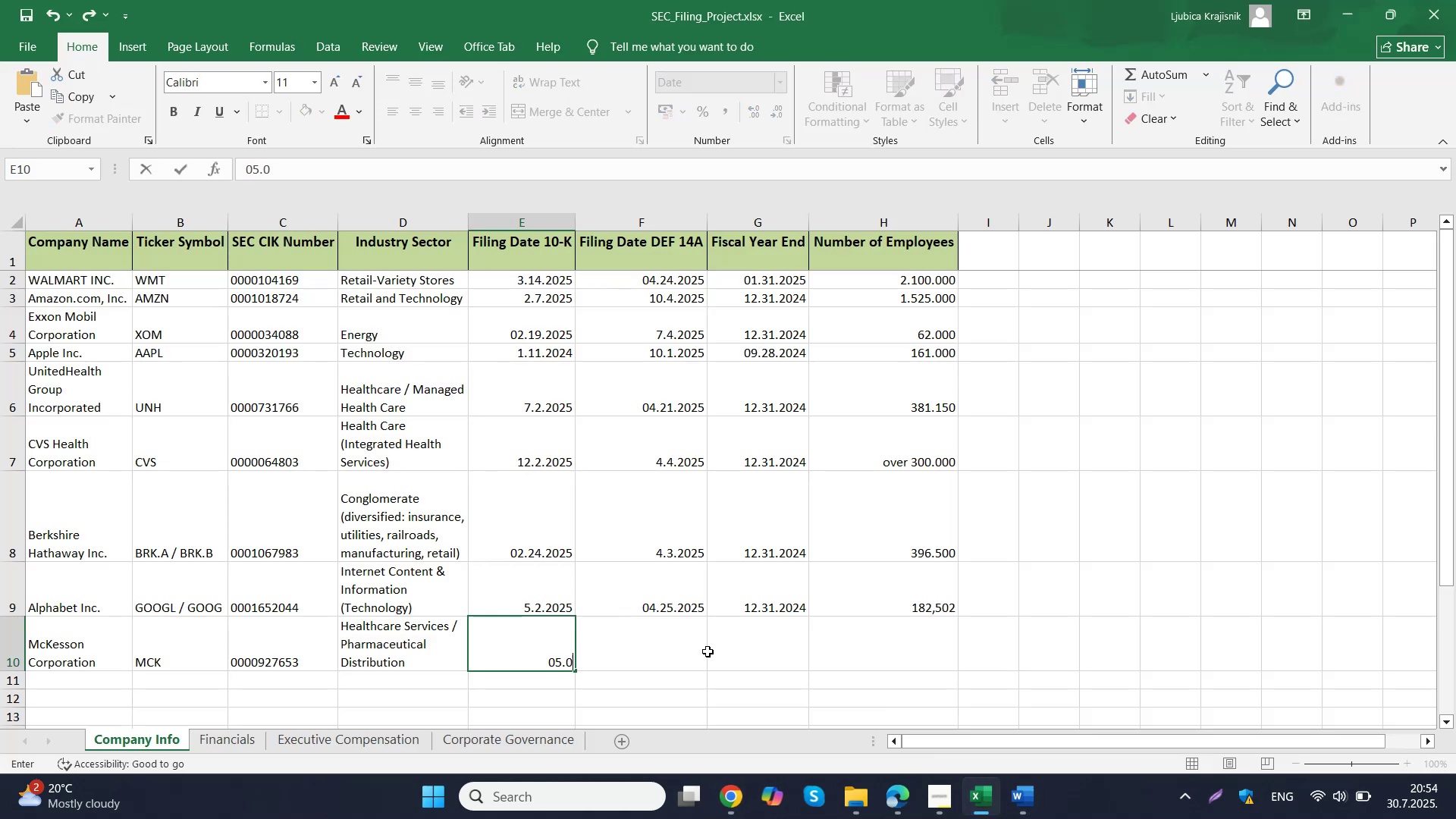 
key(Numpad9)
 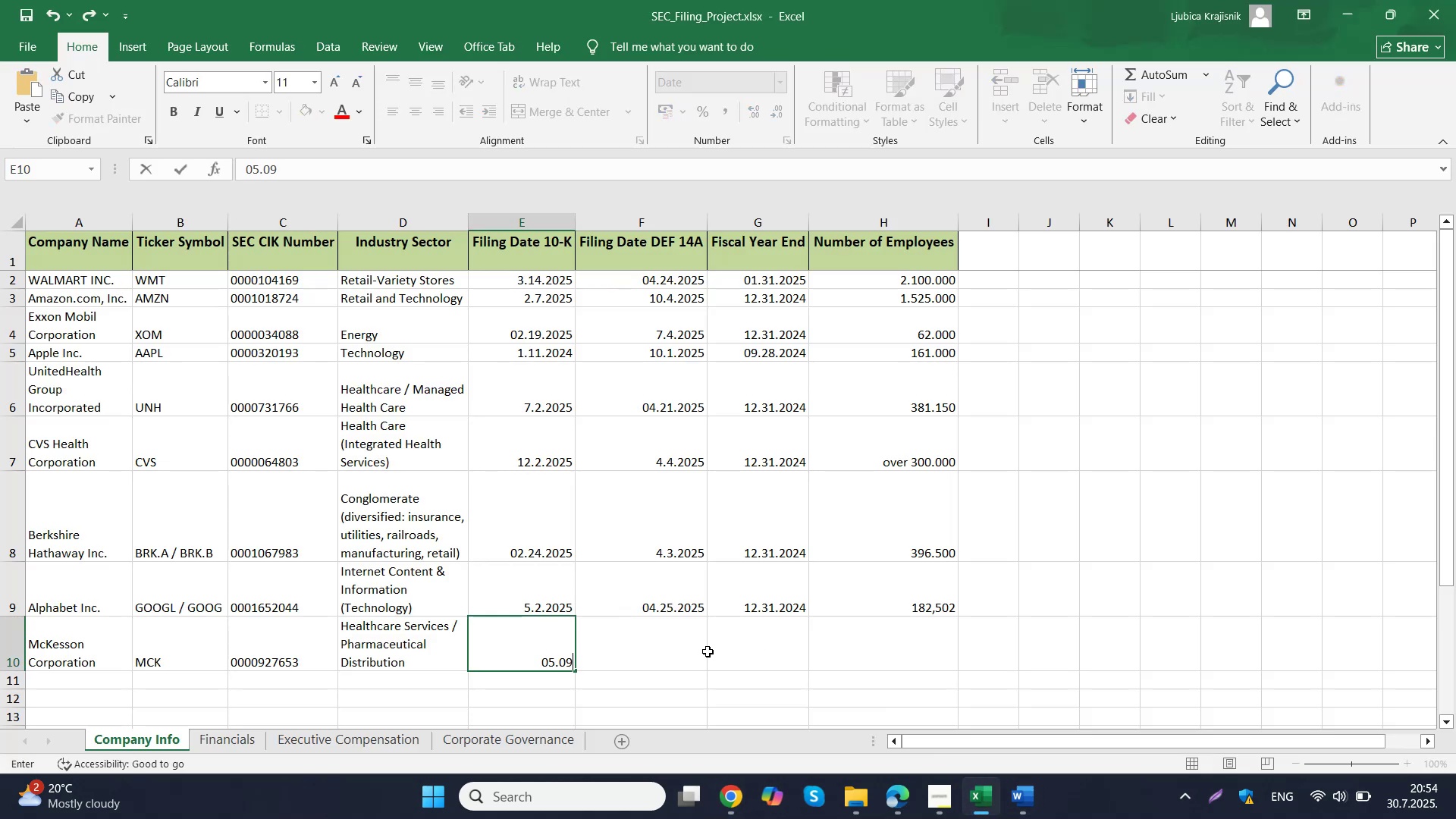 
key(Period)
 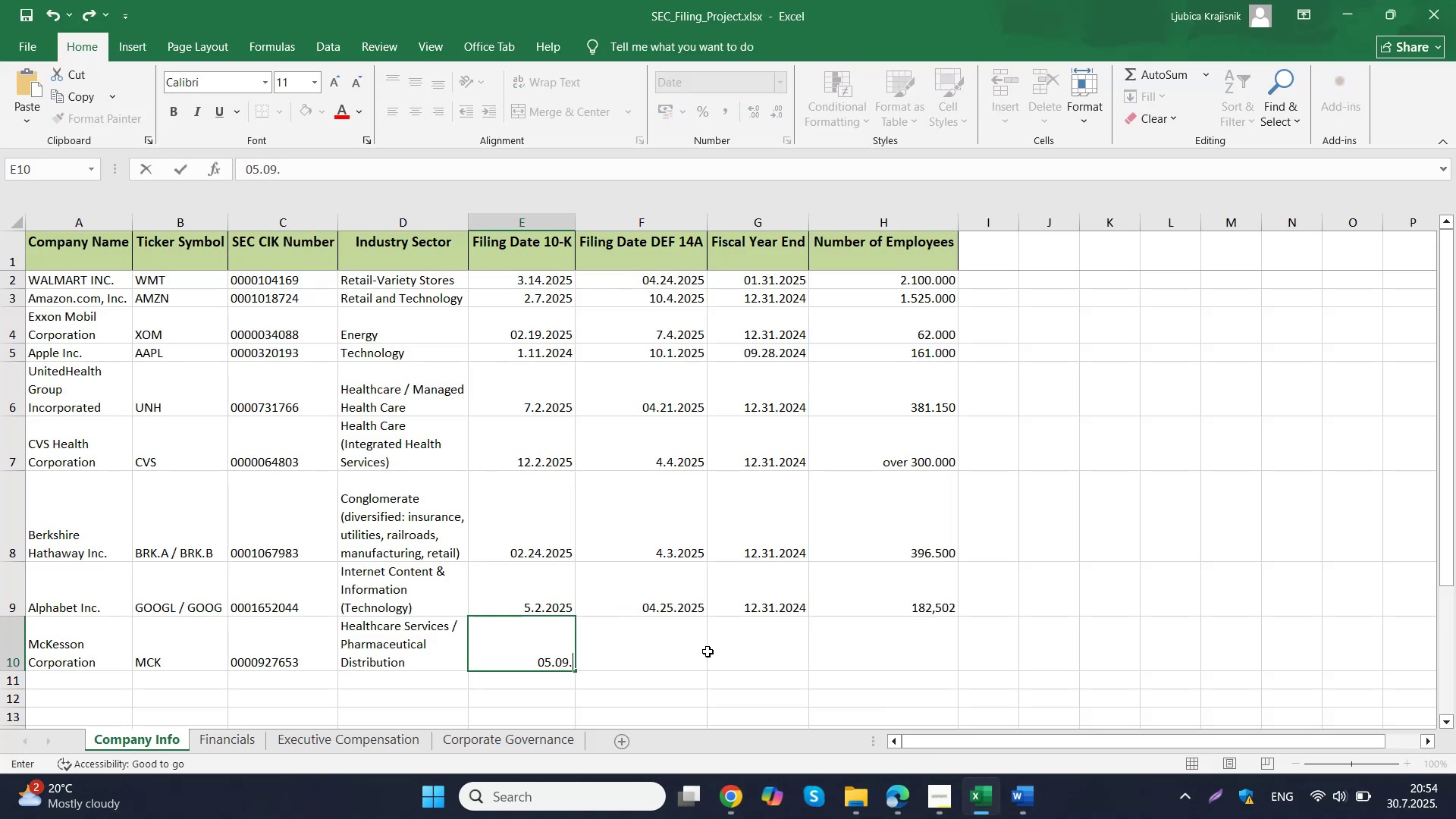 
key(Numpad2)
 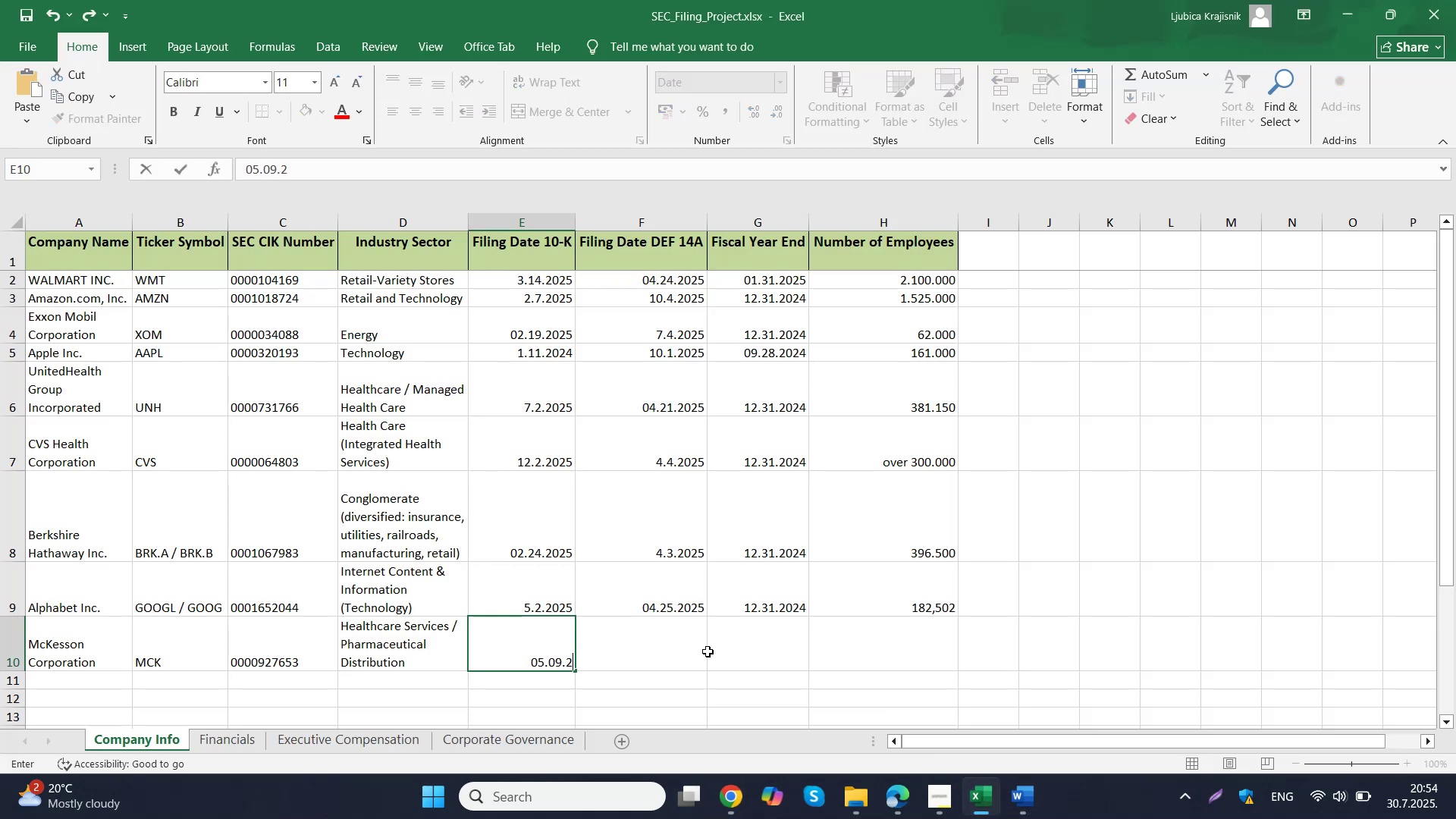 
key(Numpad0)
 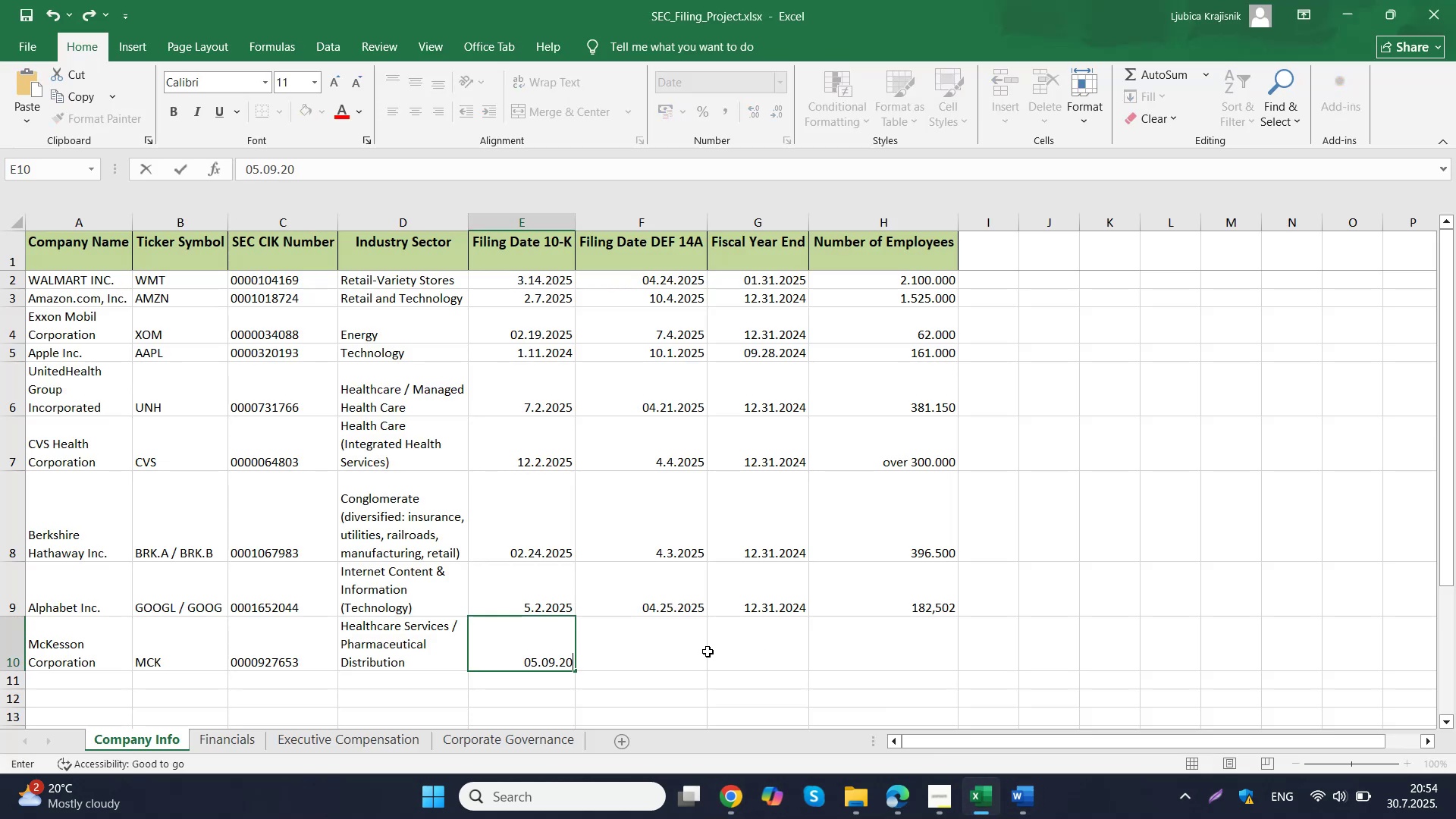 
key(Numpad2)
 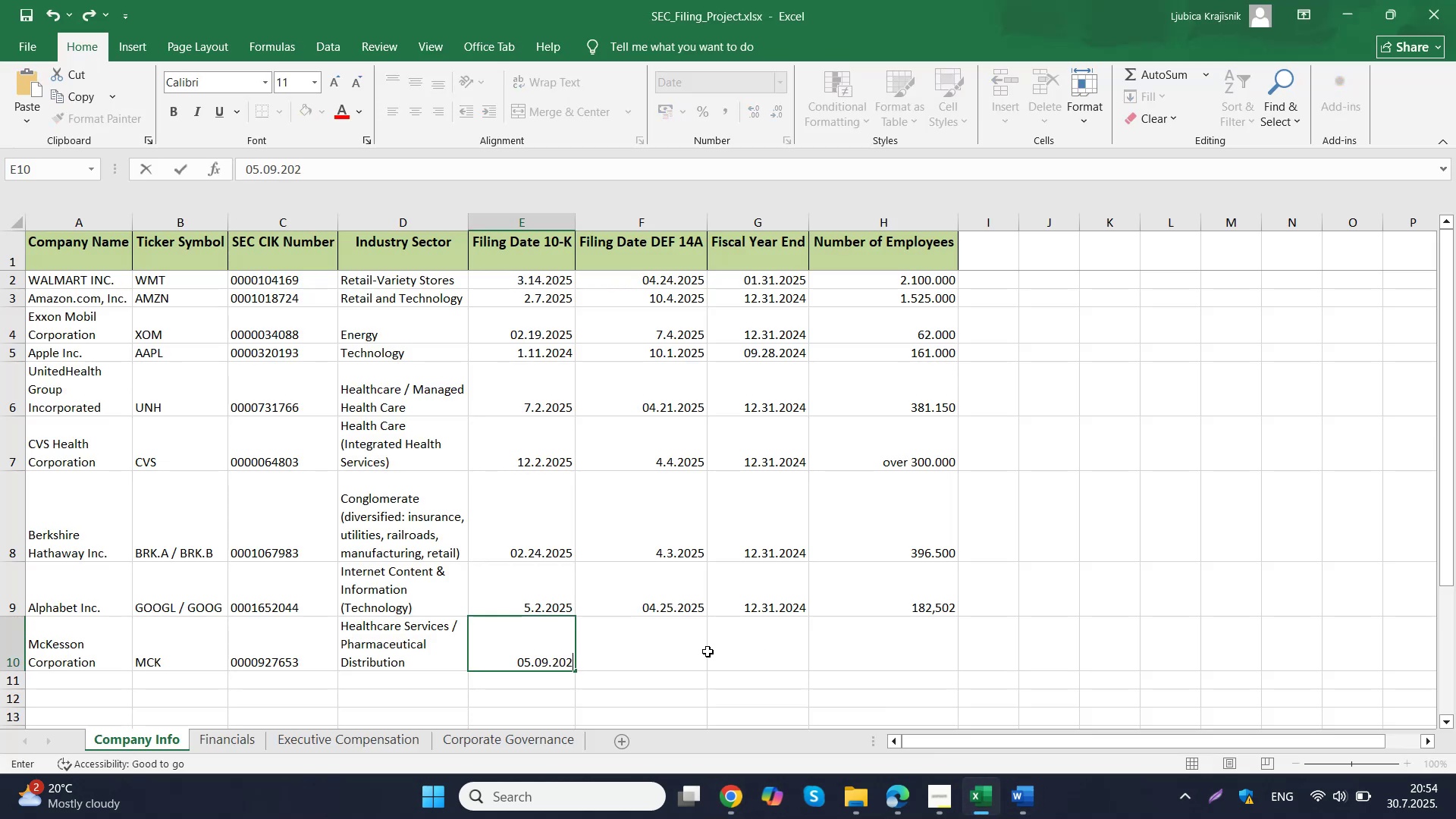 
key(Numpad5)
 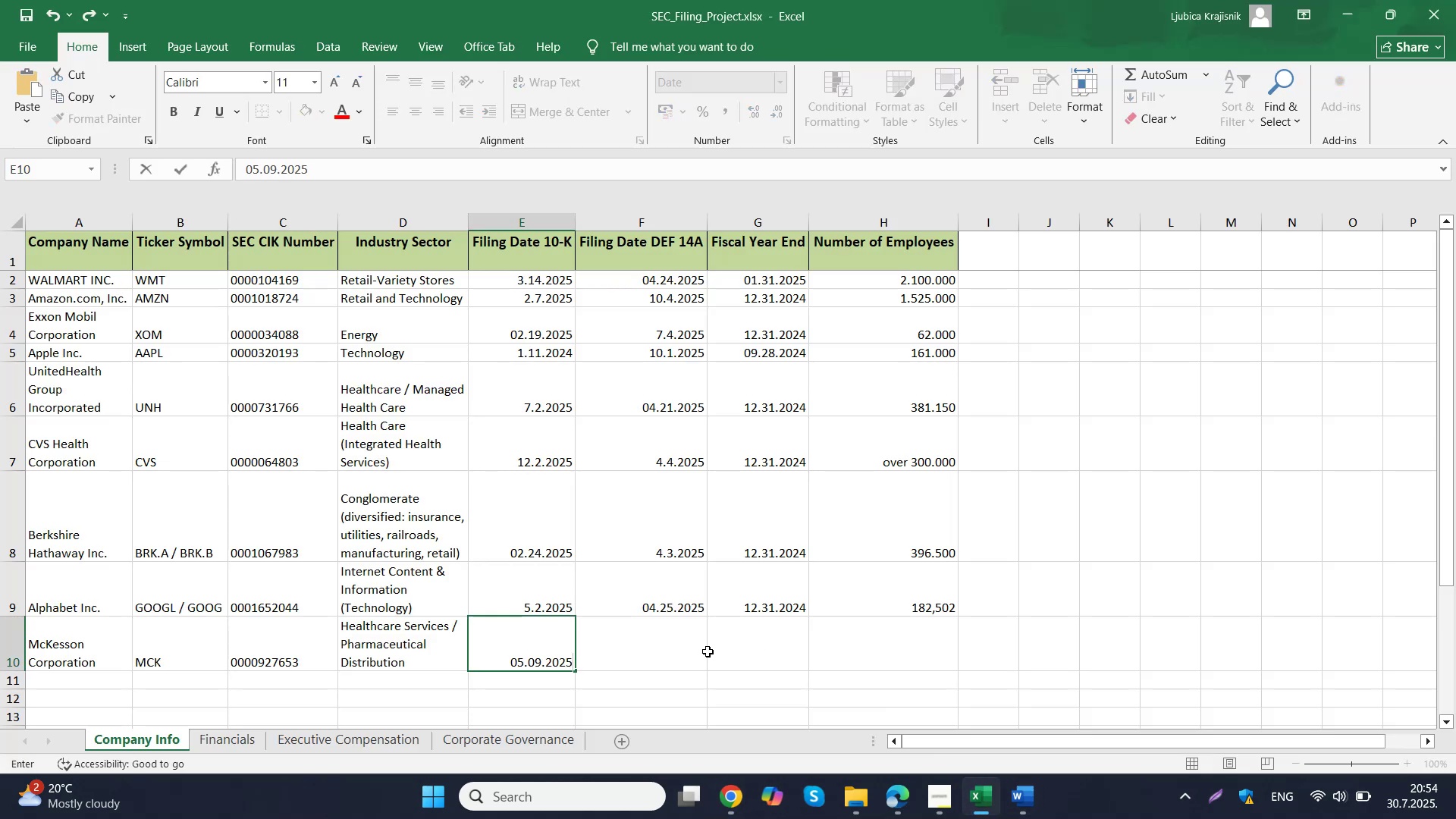 
key(Tab)
 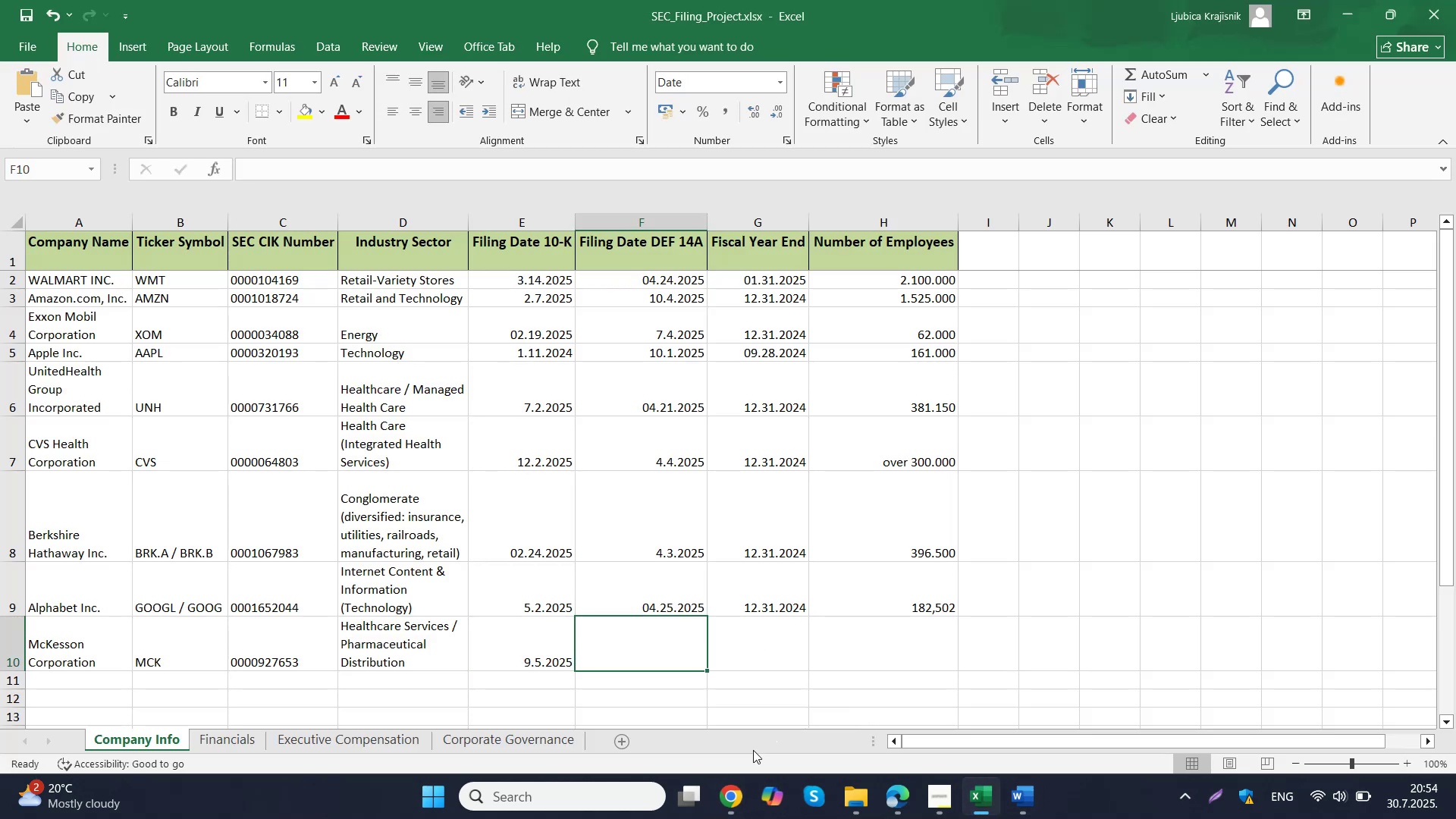 
mouse_move([694, 716])
 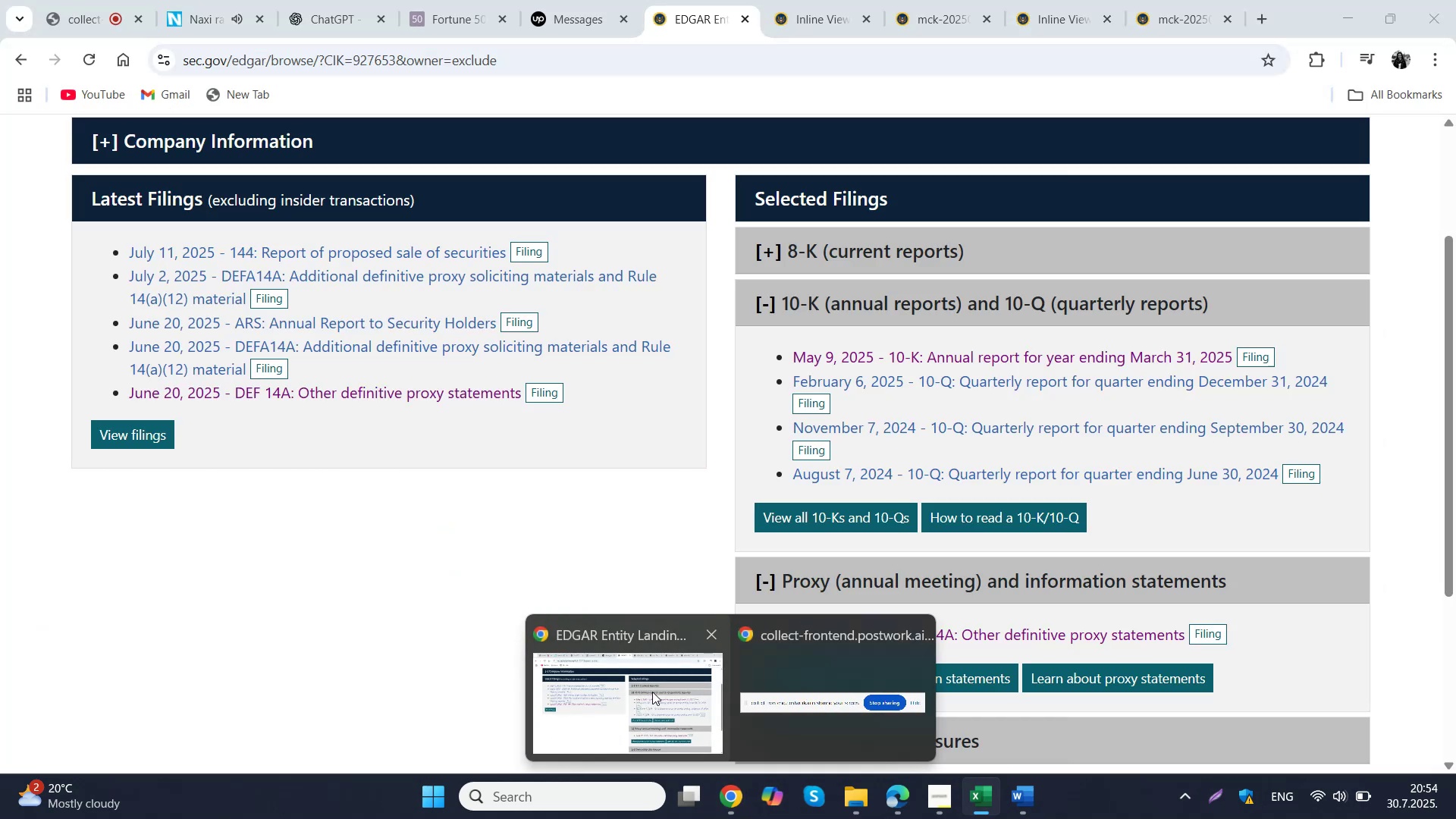 
left_click([652, 692])
 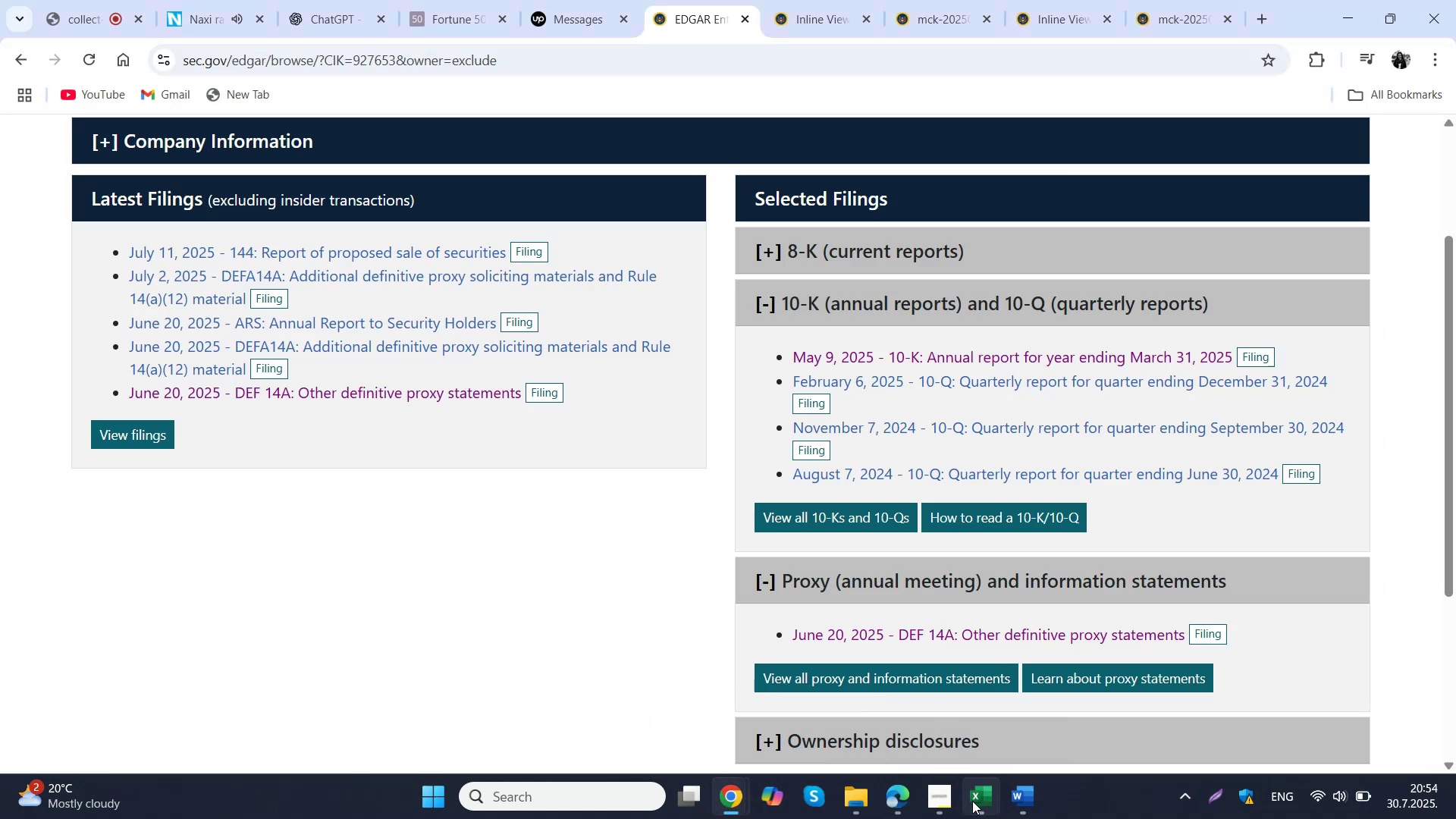 
left_click([979, 808])
 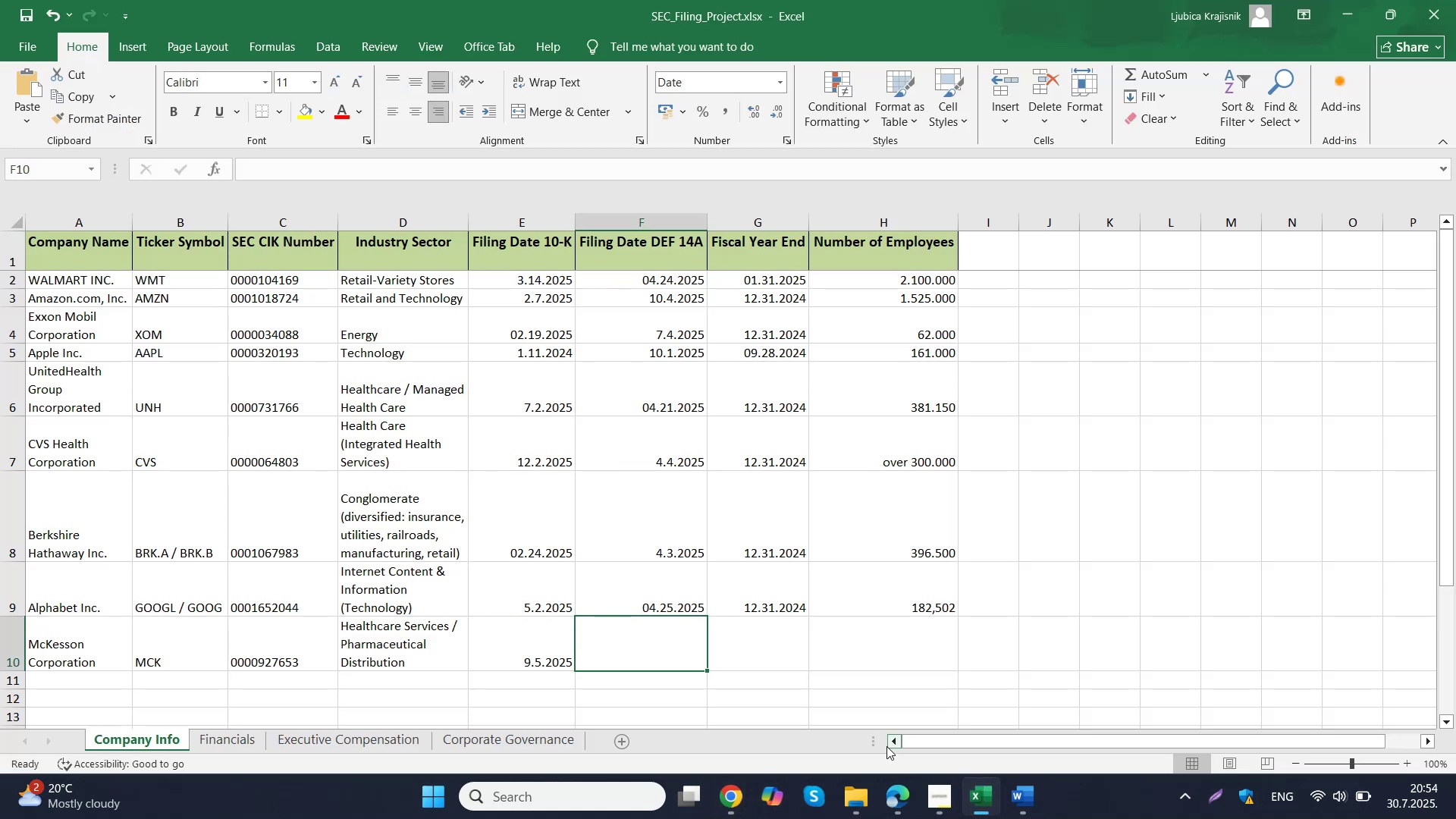 
key(Numpad0)
 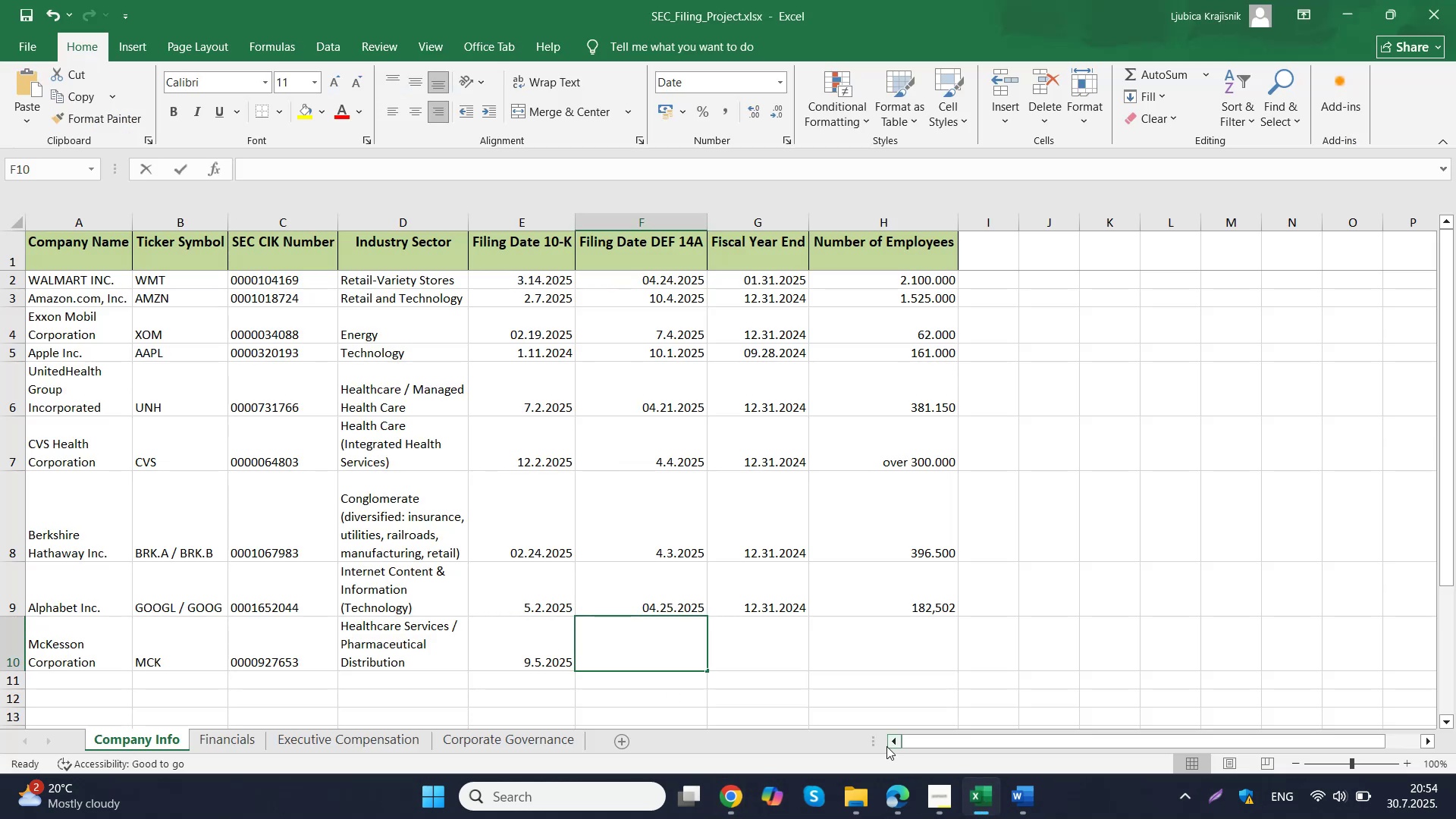 
key(Numpad6)
 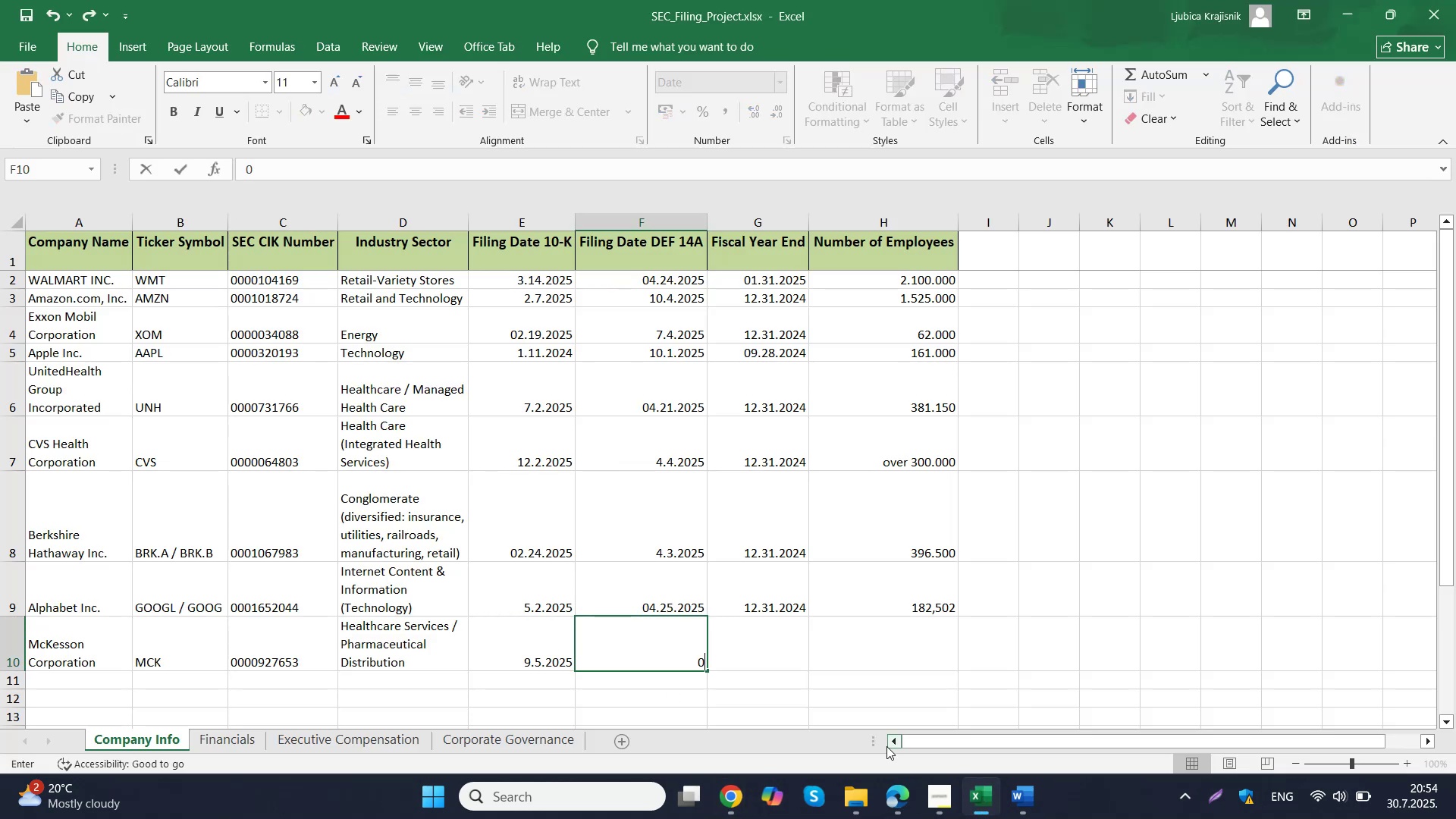 
key(Period)
 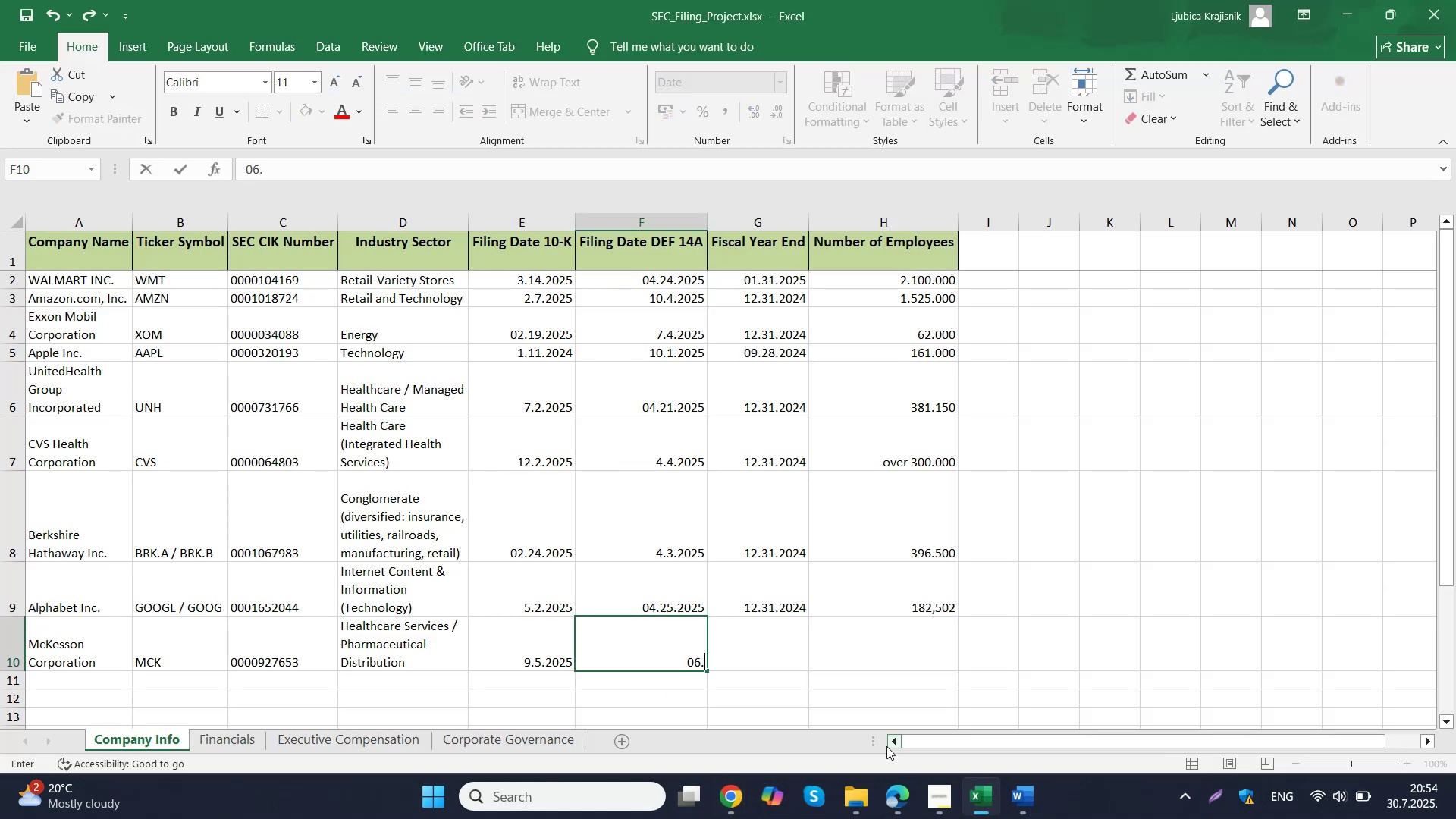 
key(Numpad2)
 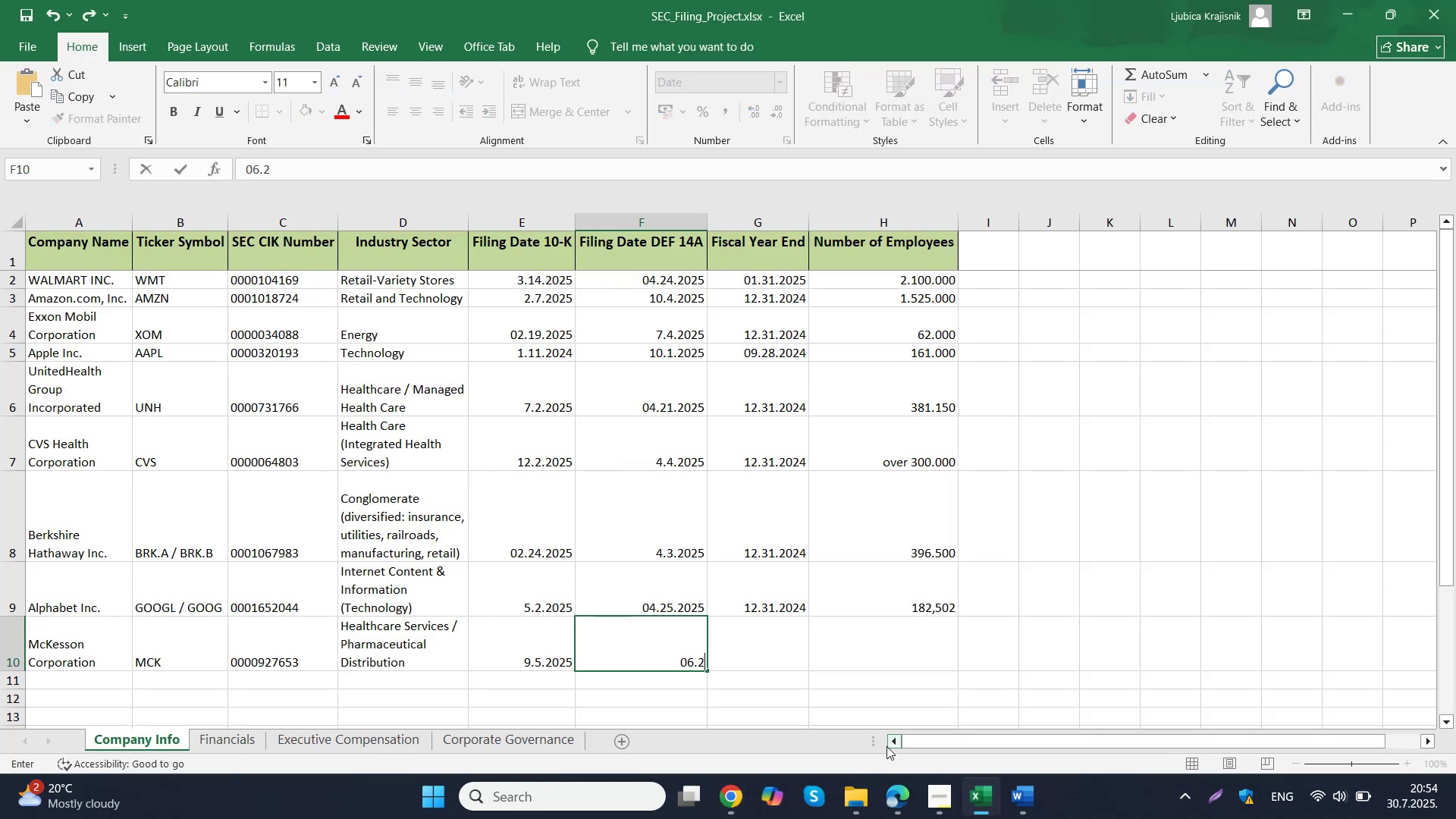 
key(Numpad0)
 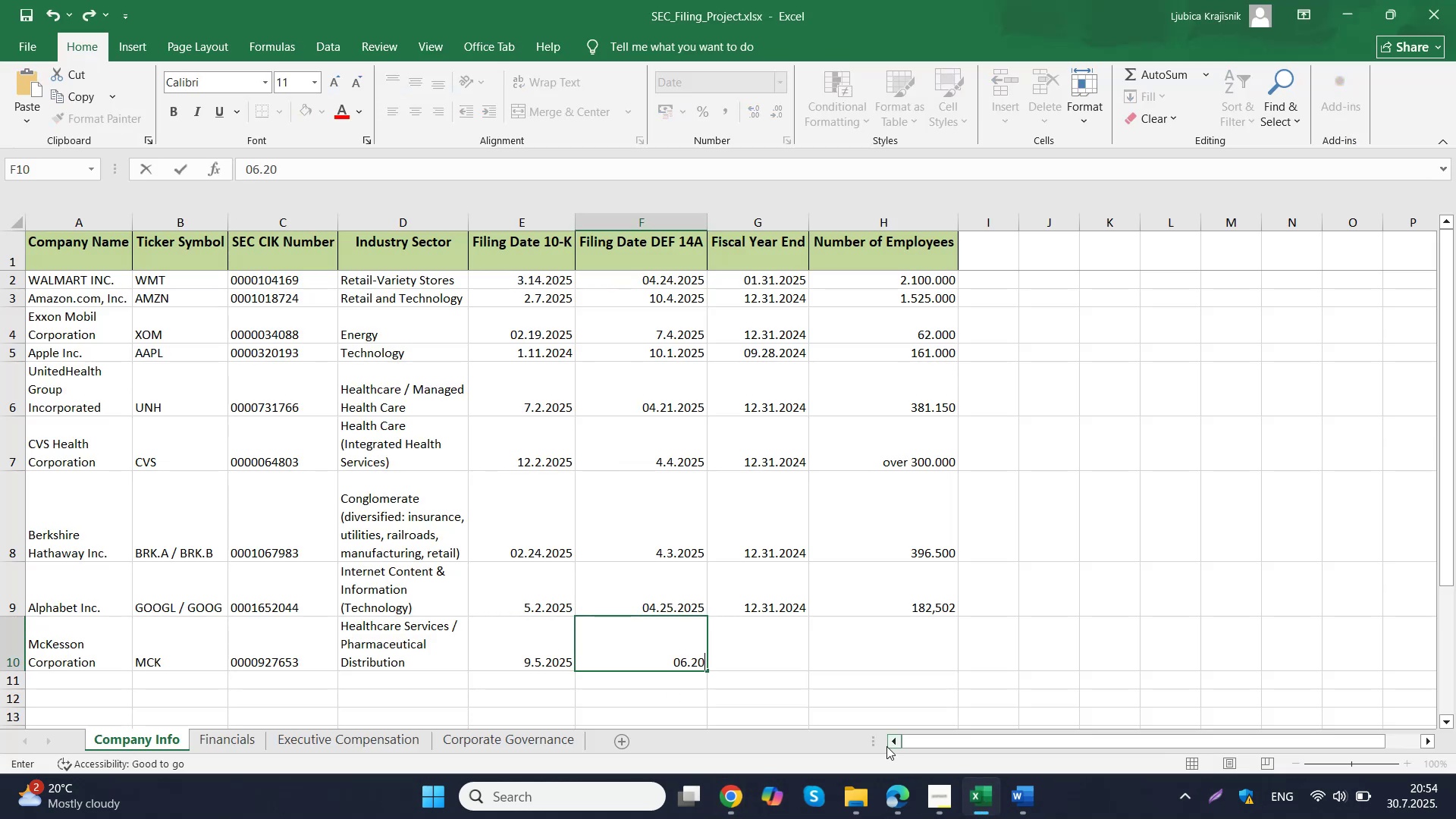 
key(Period)
 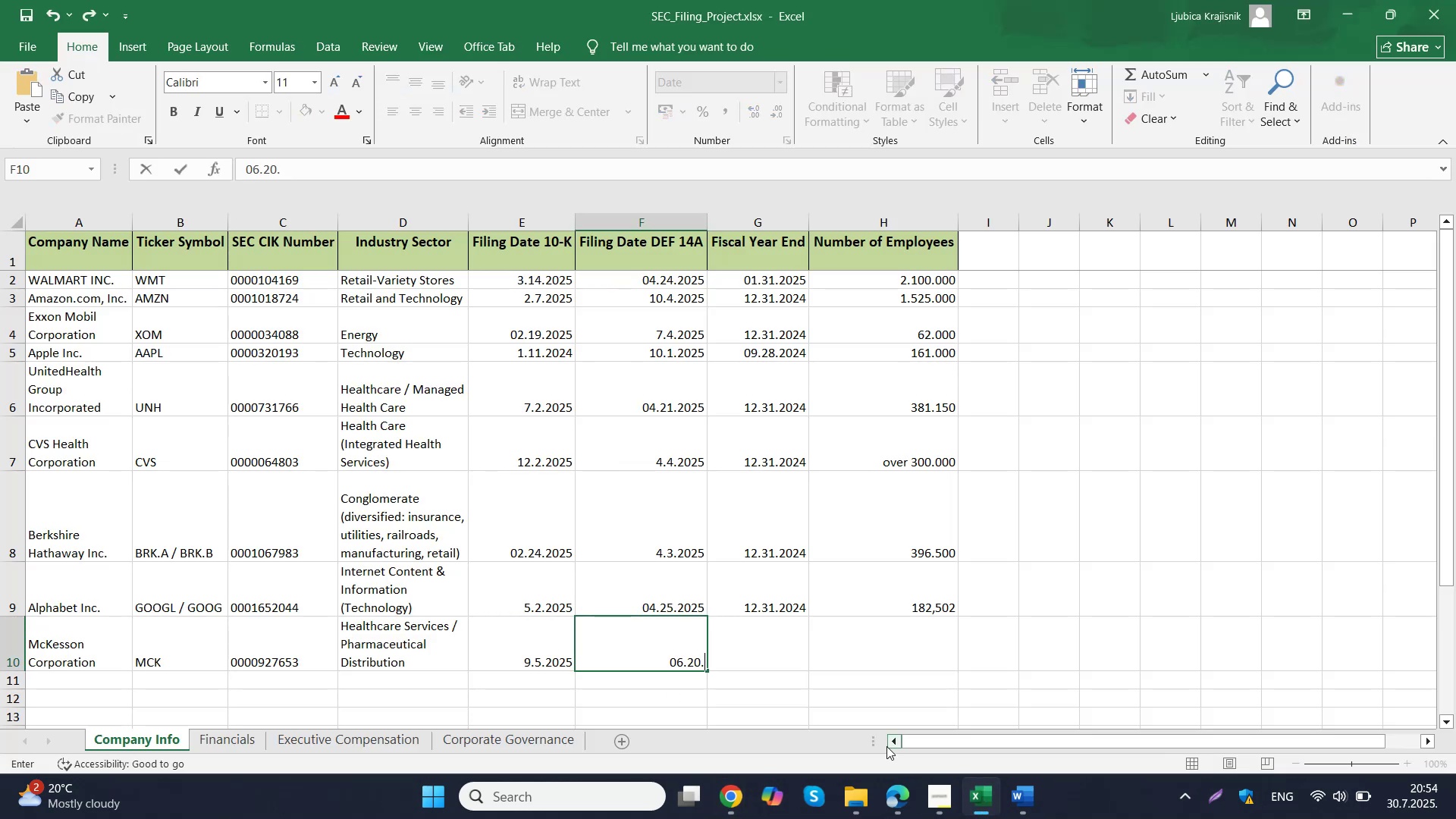 
key(Numpad2)
 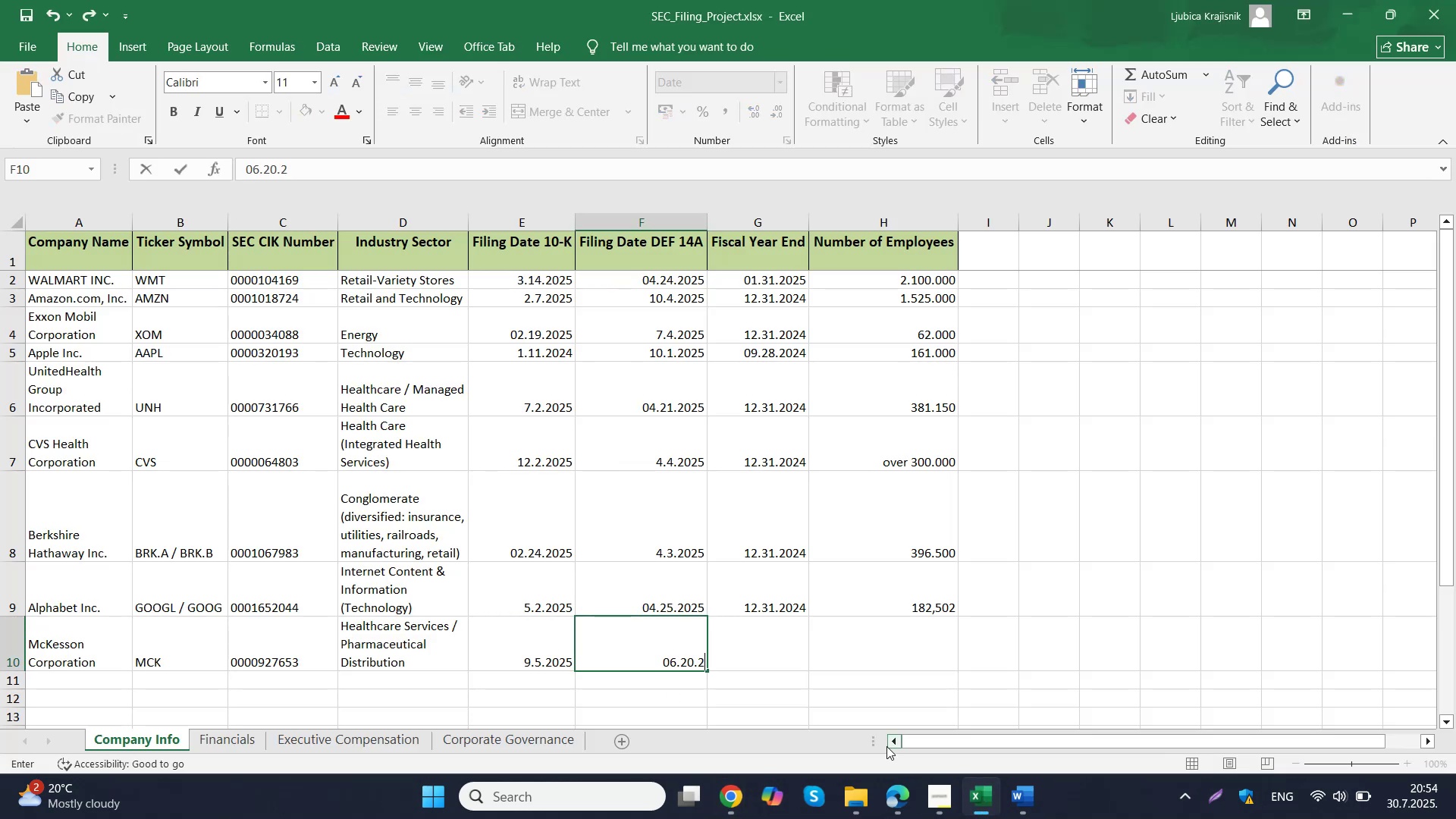 
key(Numpad0)
 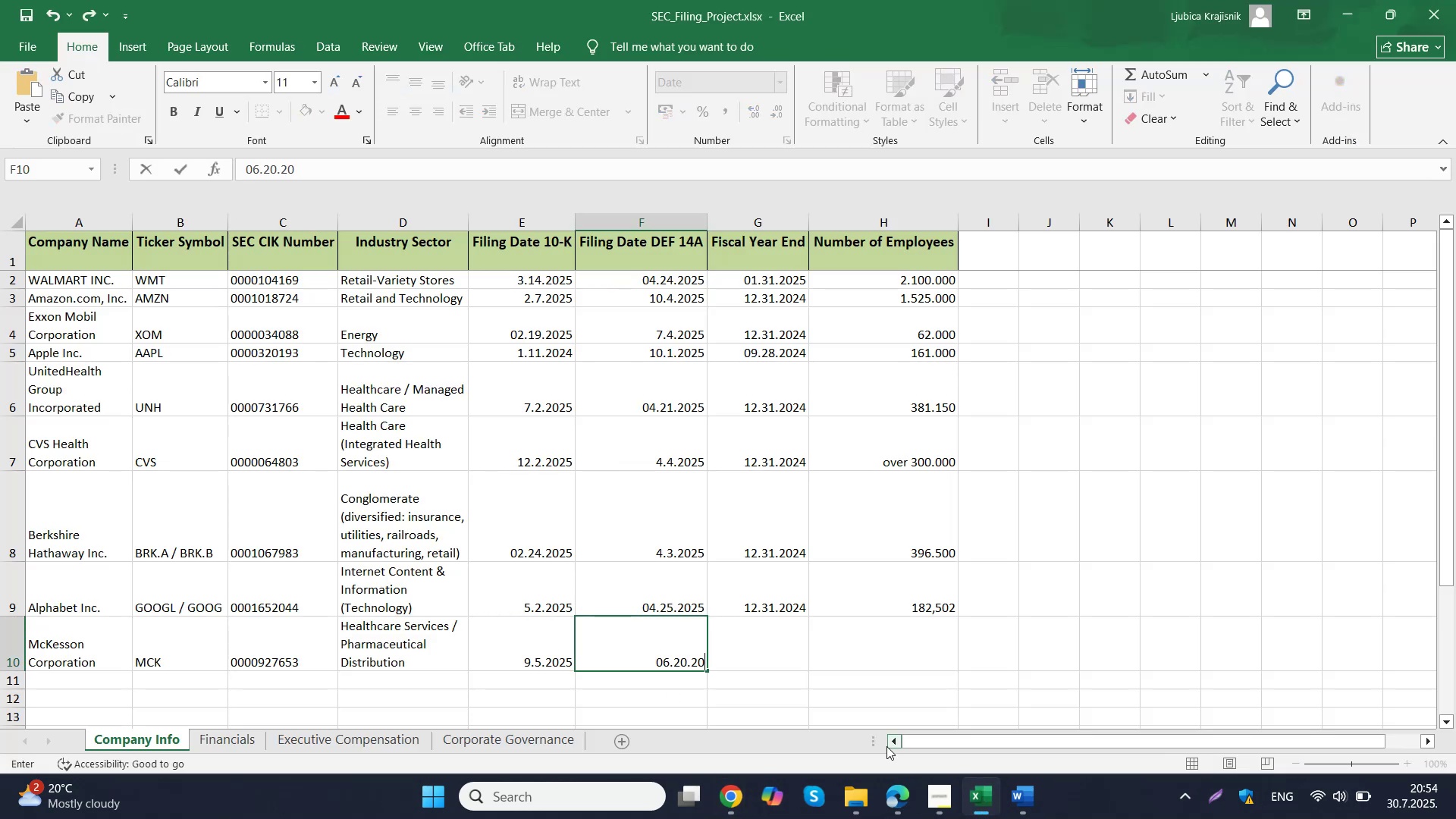 
key(Numpad2)
 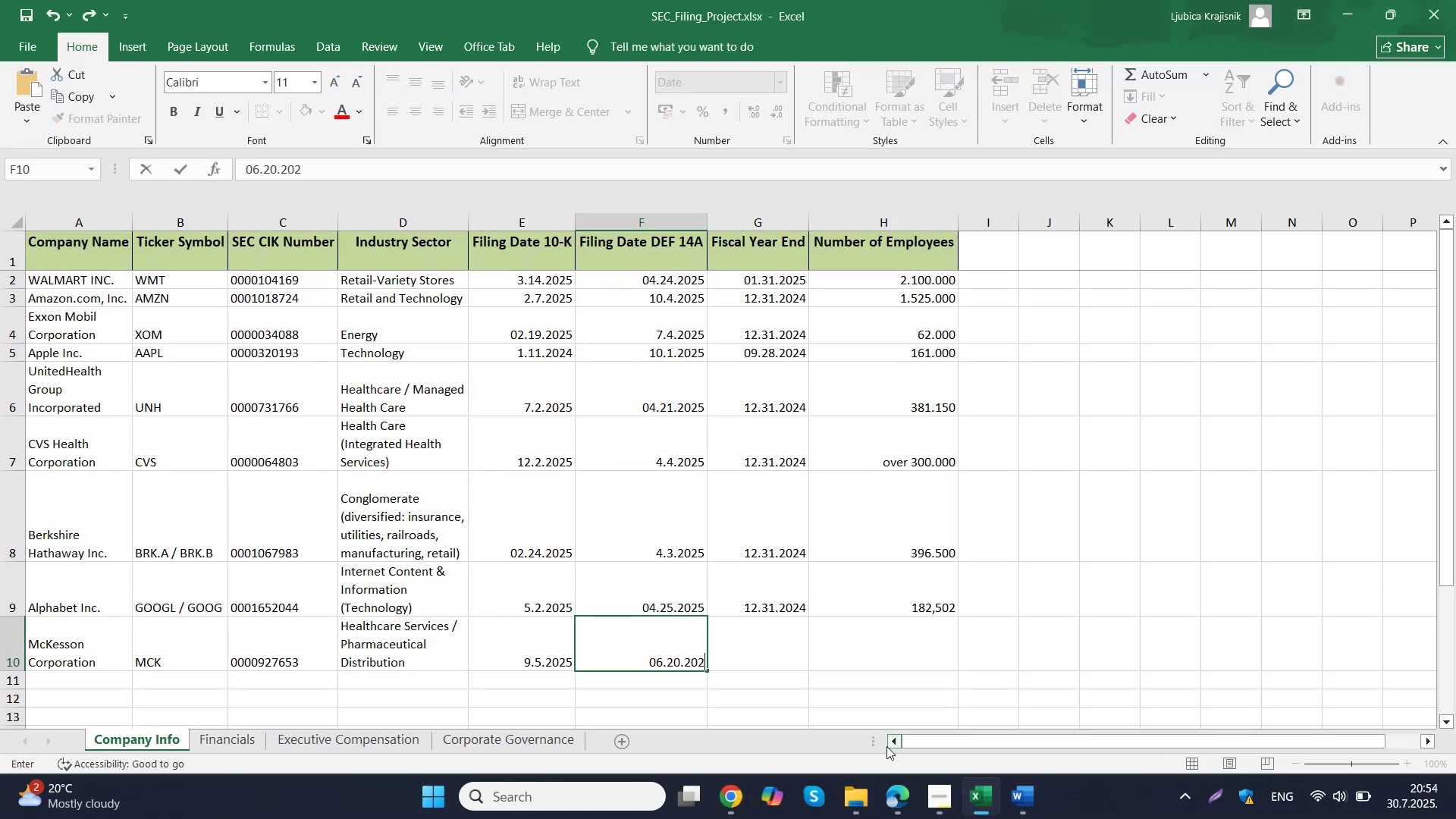 
key(Numpad5)
 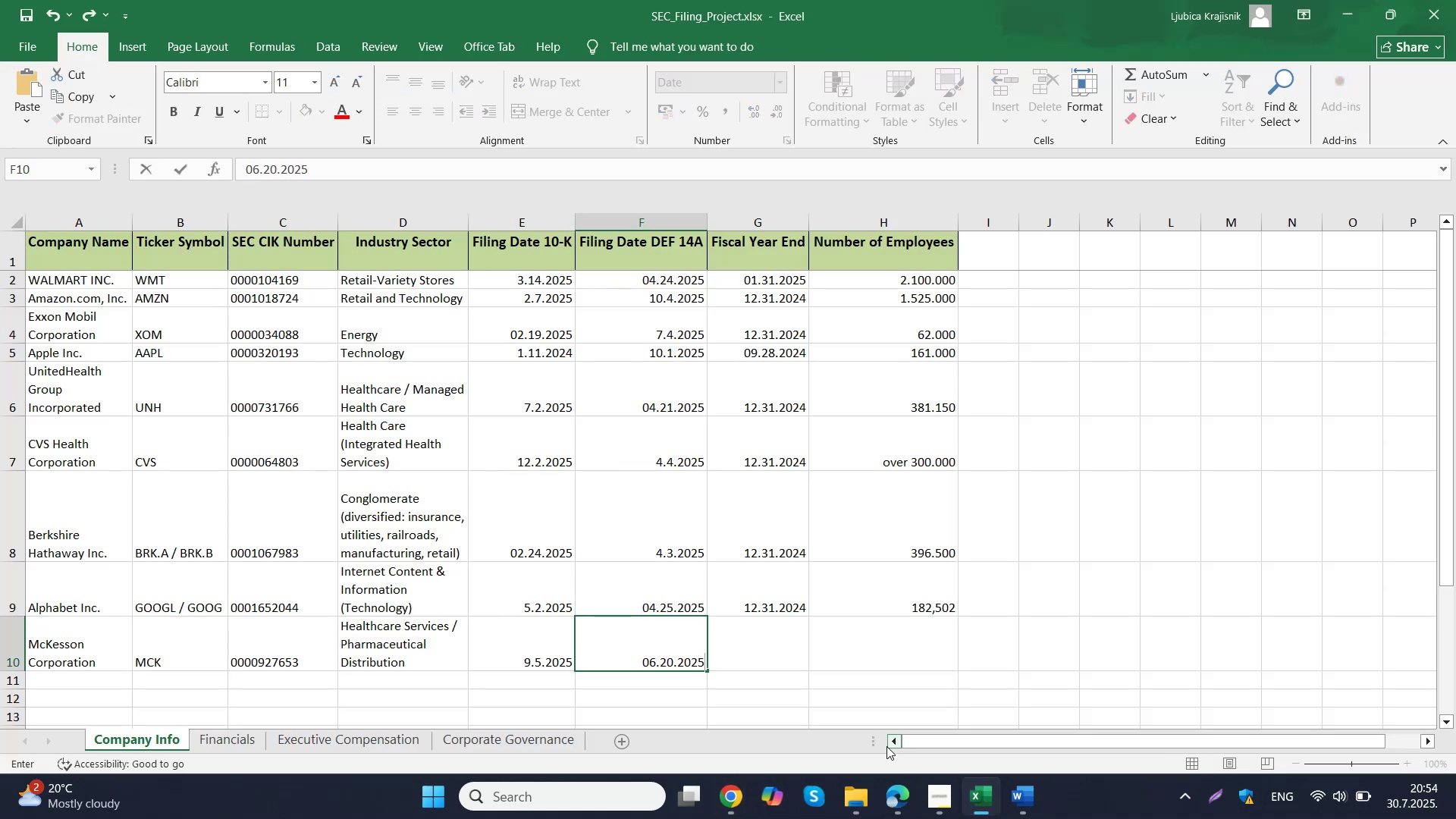 
key(Tab)
 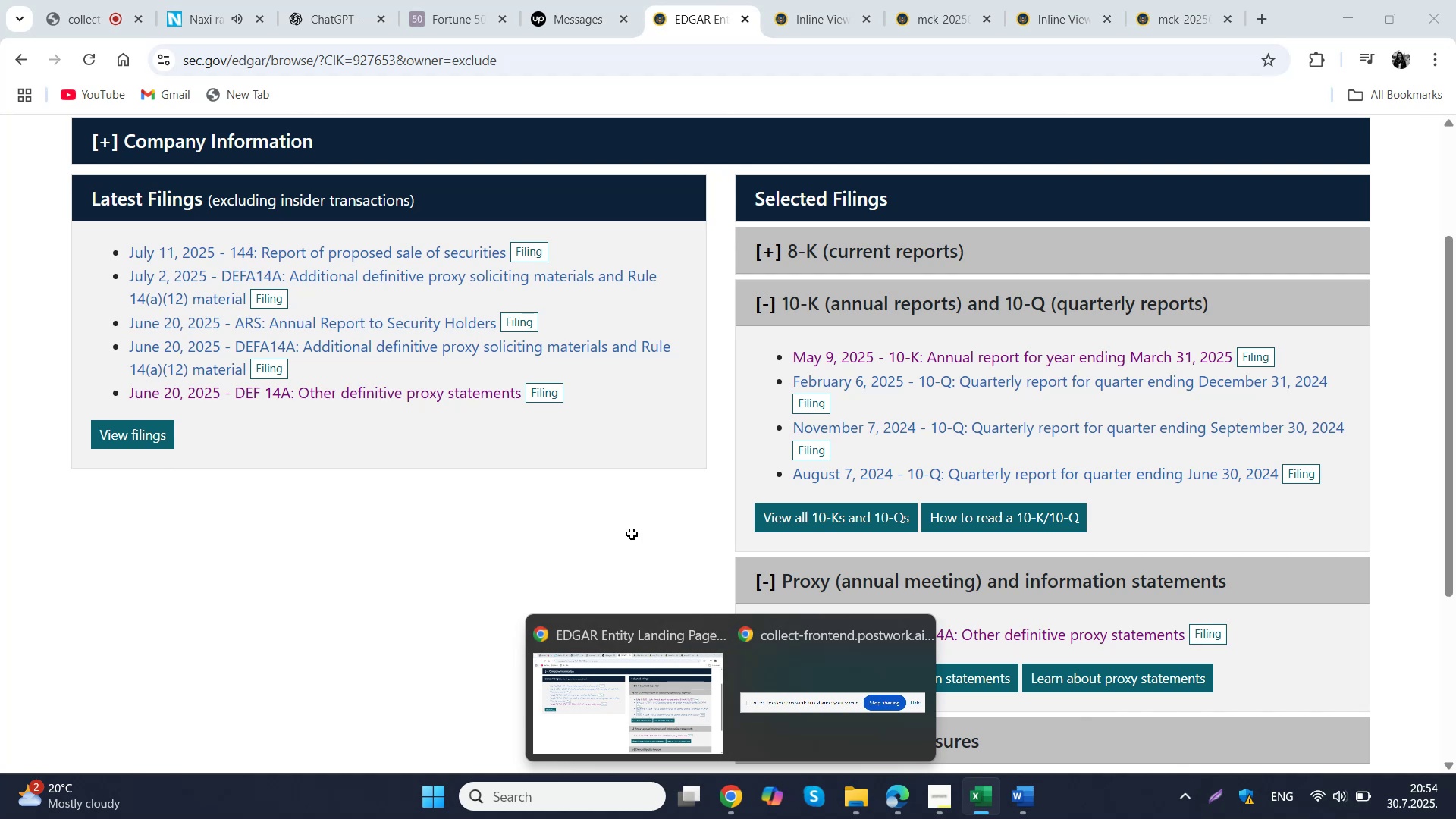 
key(Numpad0)
 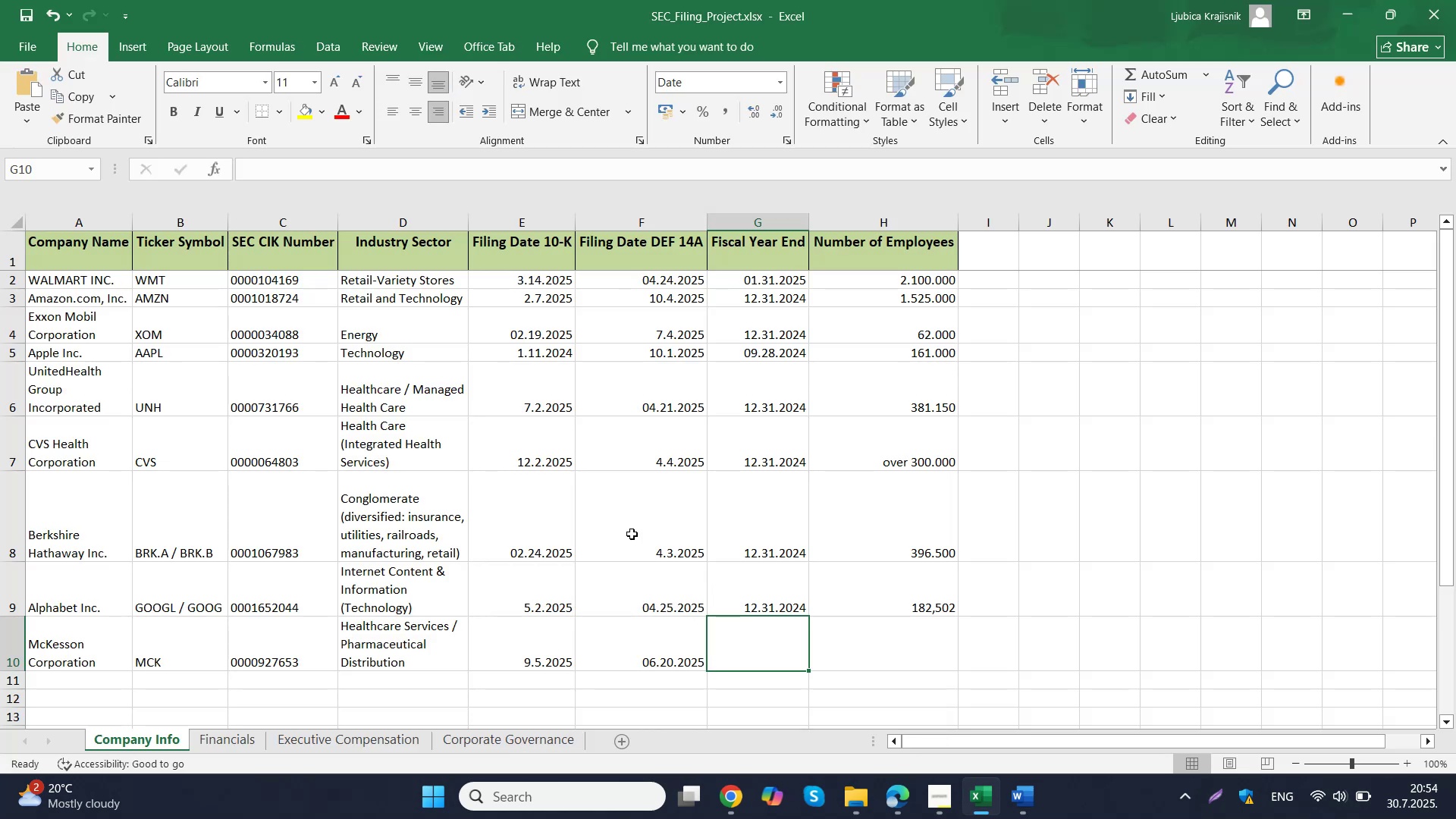 
key(Numpad3)
 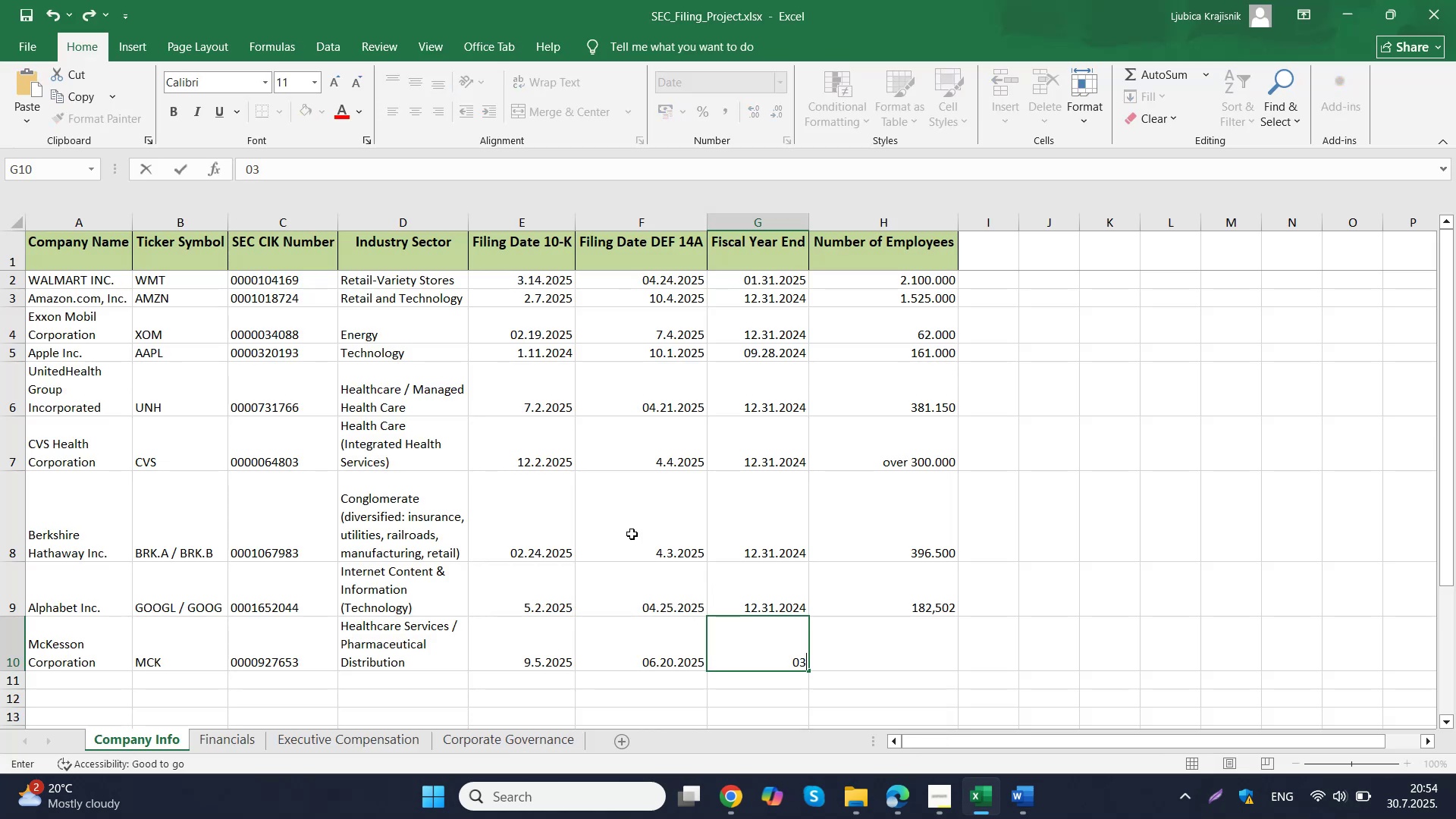 
key(Period)
 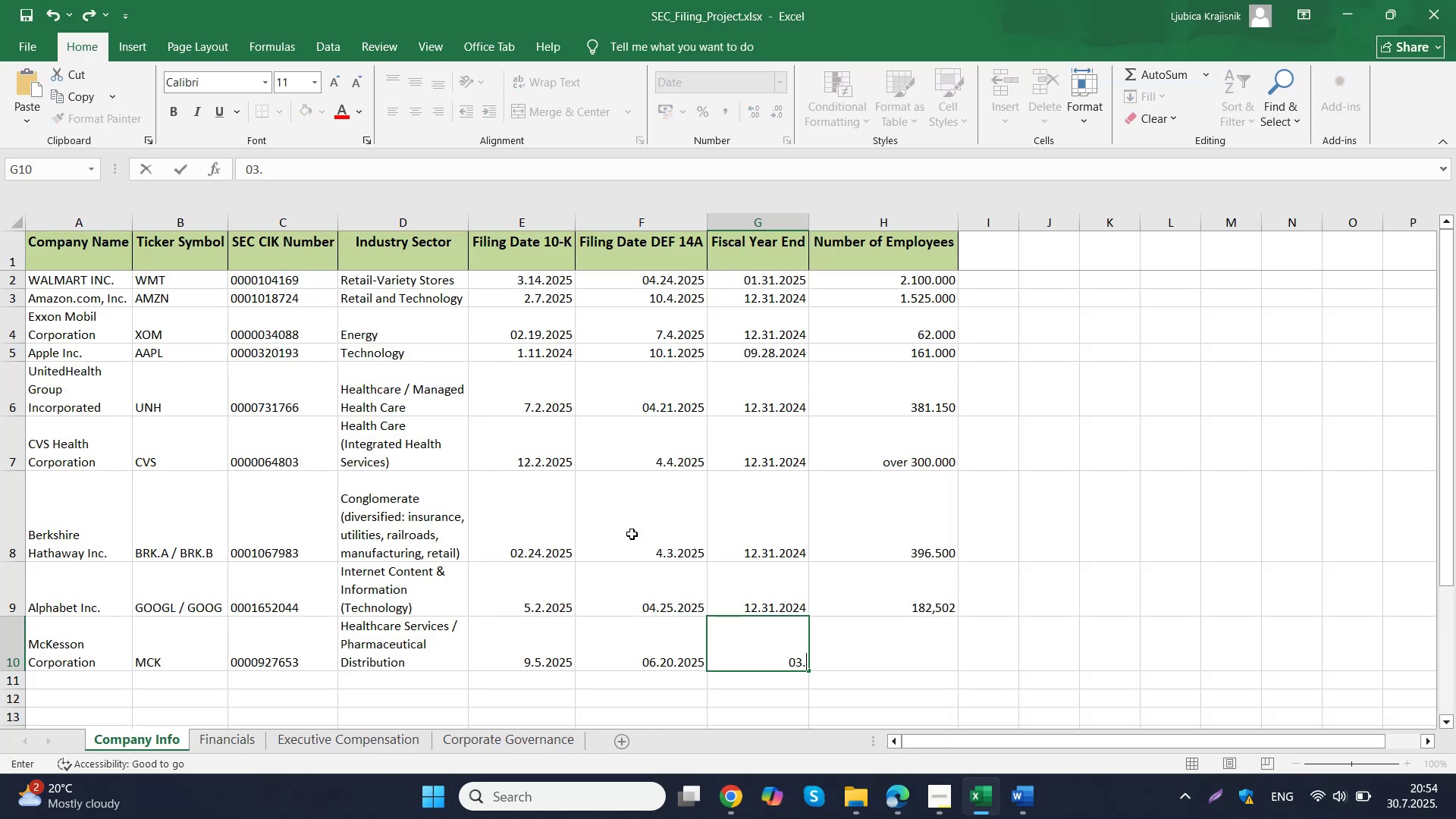 
key(Numpad3)
 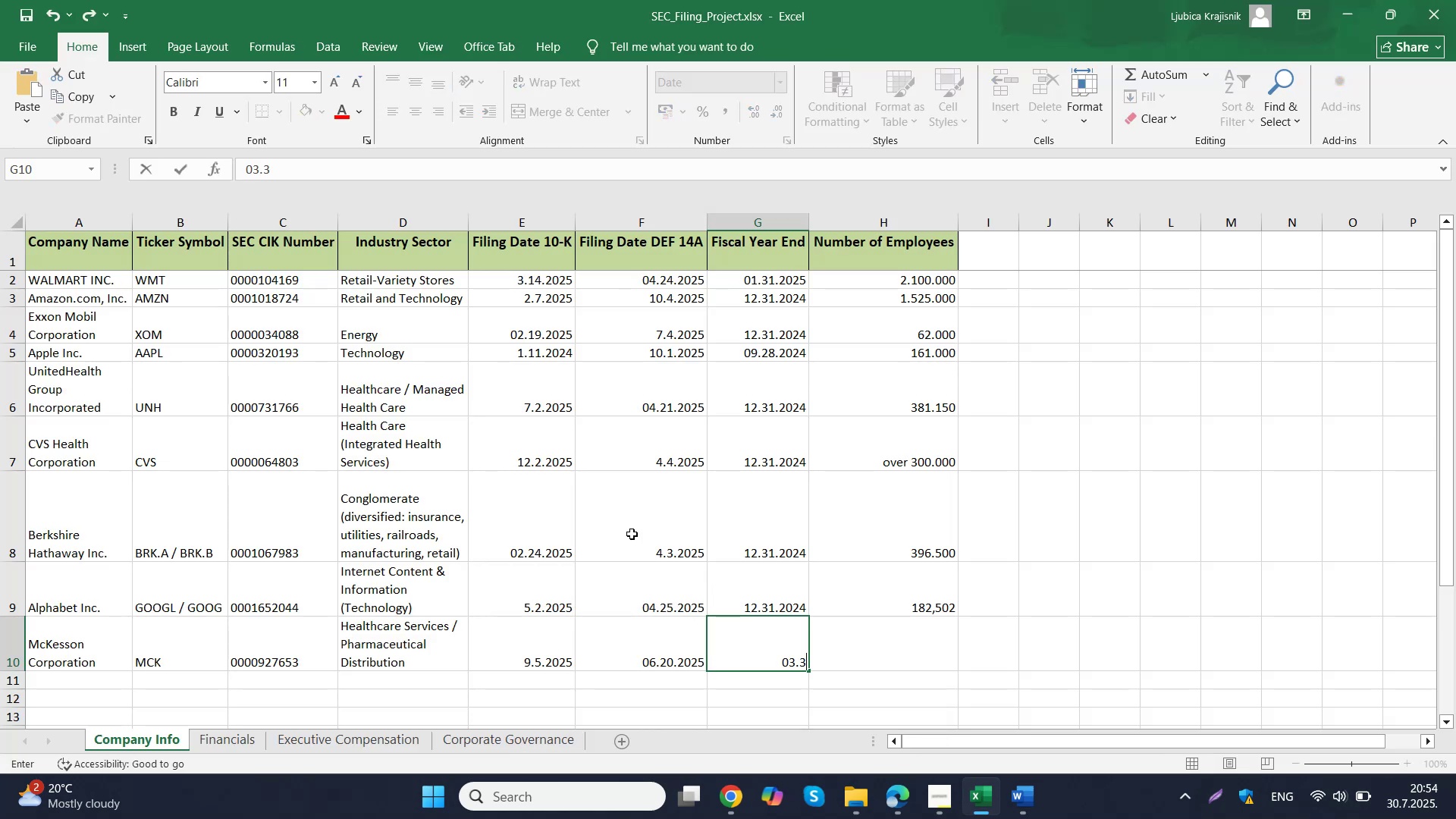 
key(Numpad1)
 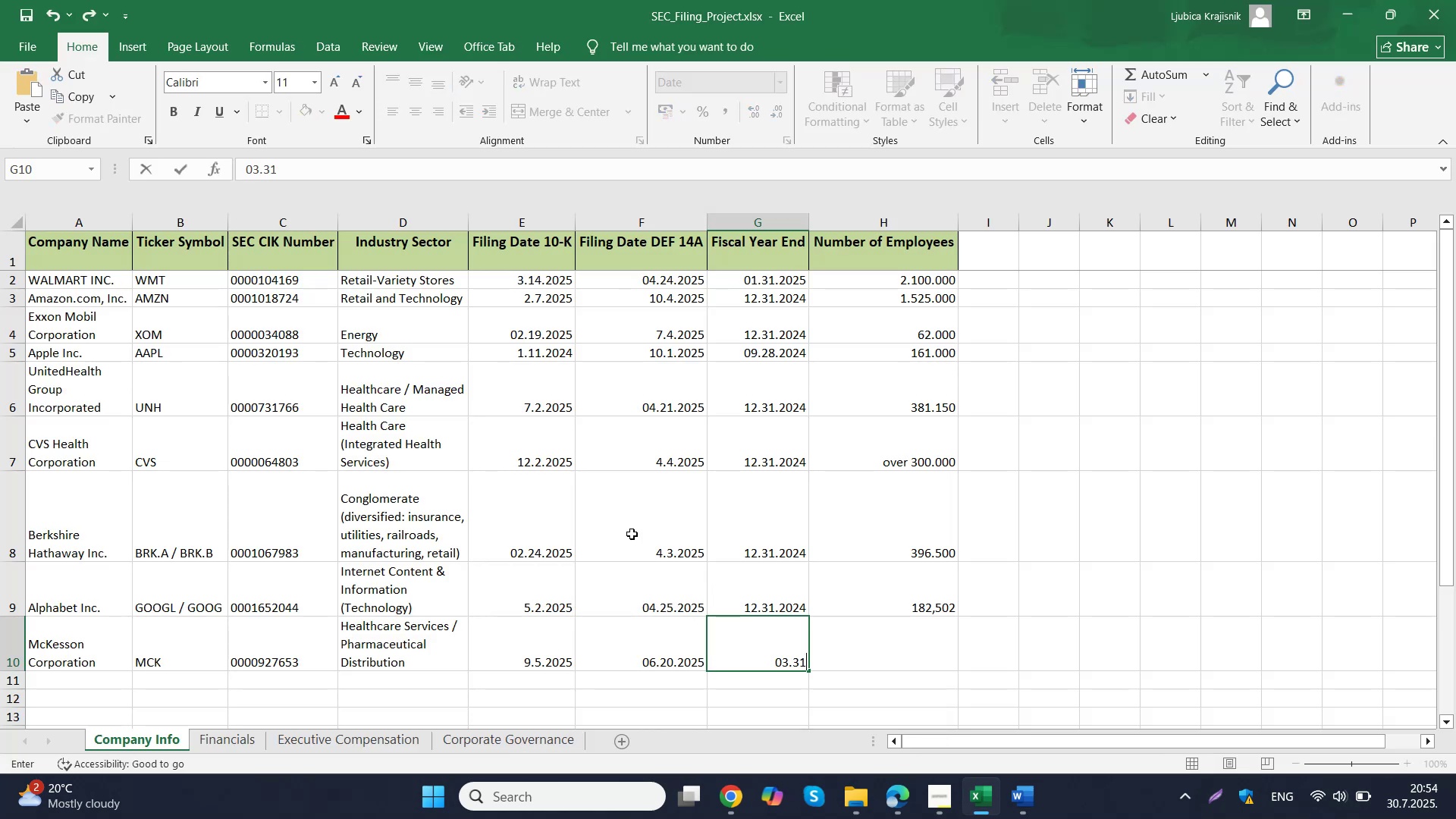 
key(Period)
 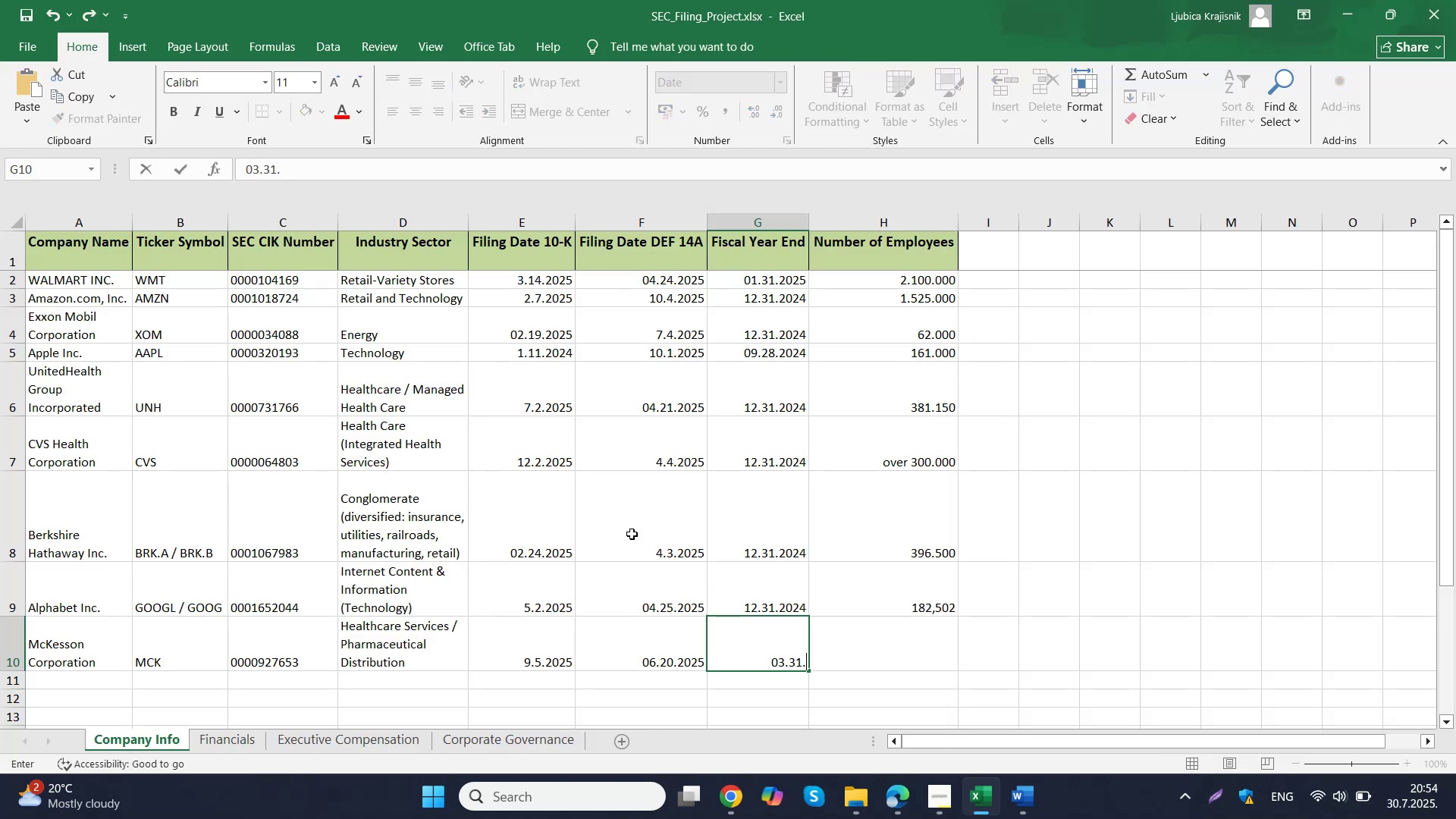 
key(Numpad2)
 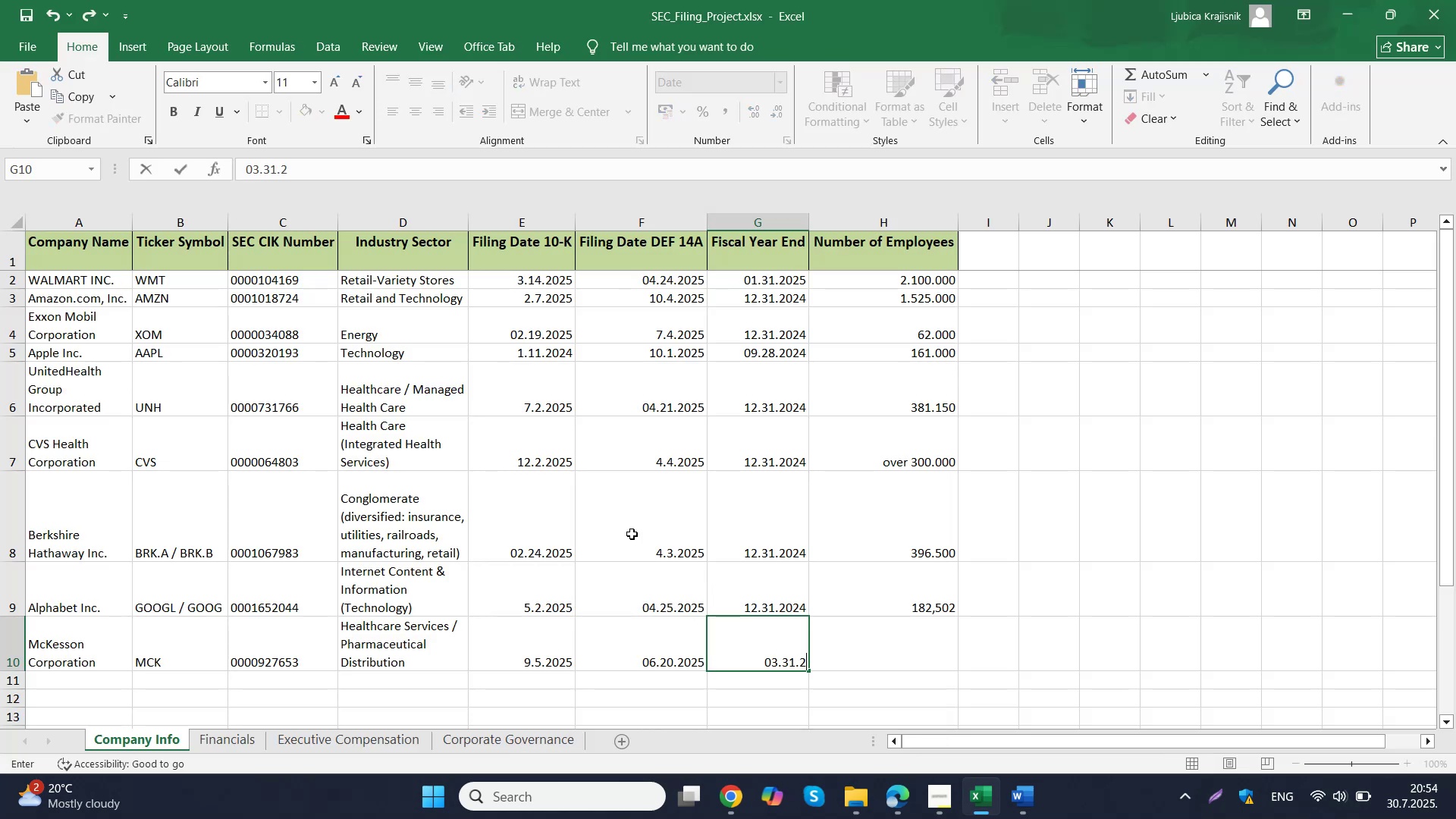 
key(Numpad0)
 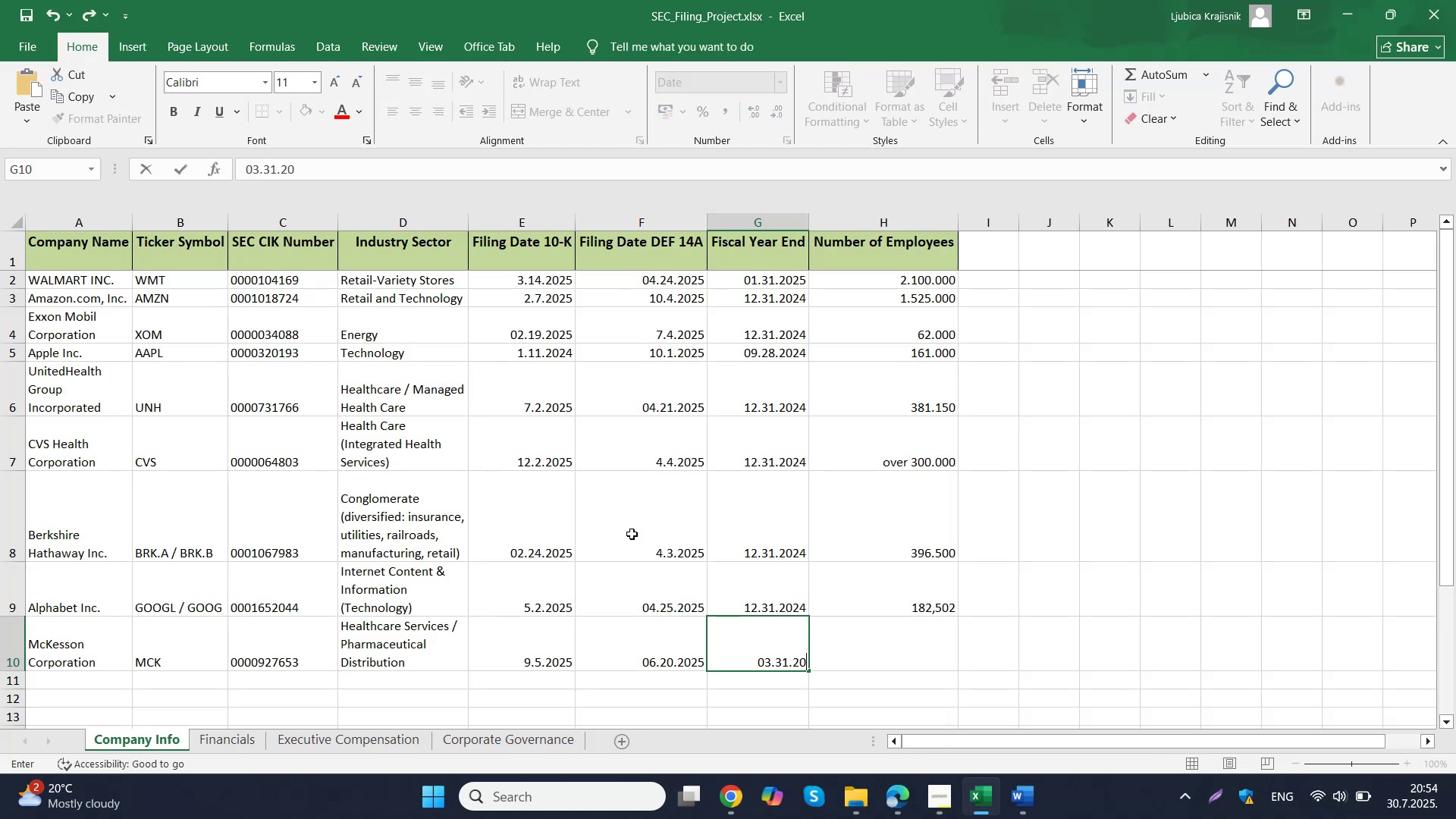 
key(Numpad2)
 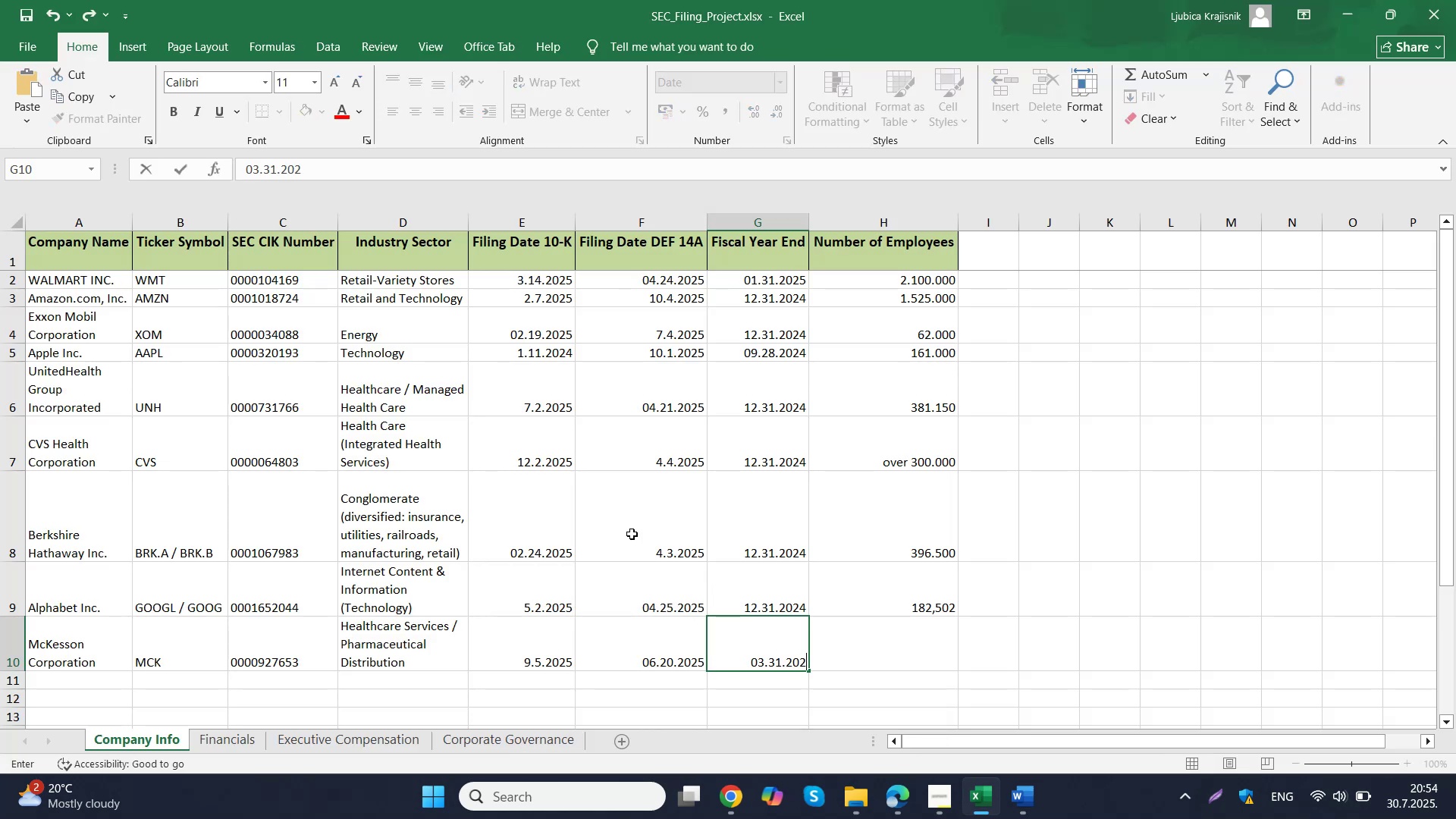 
key(Numpad5)
 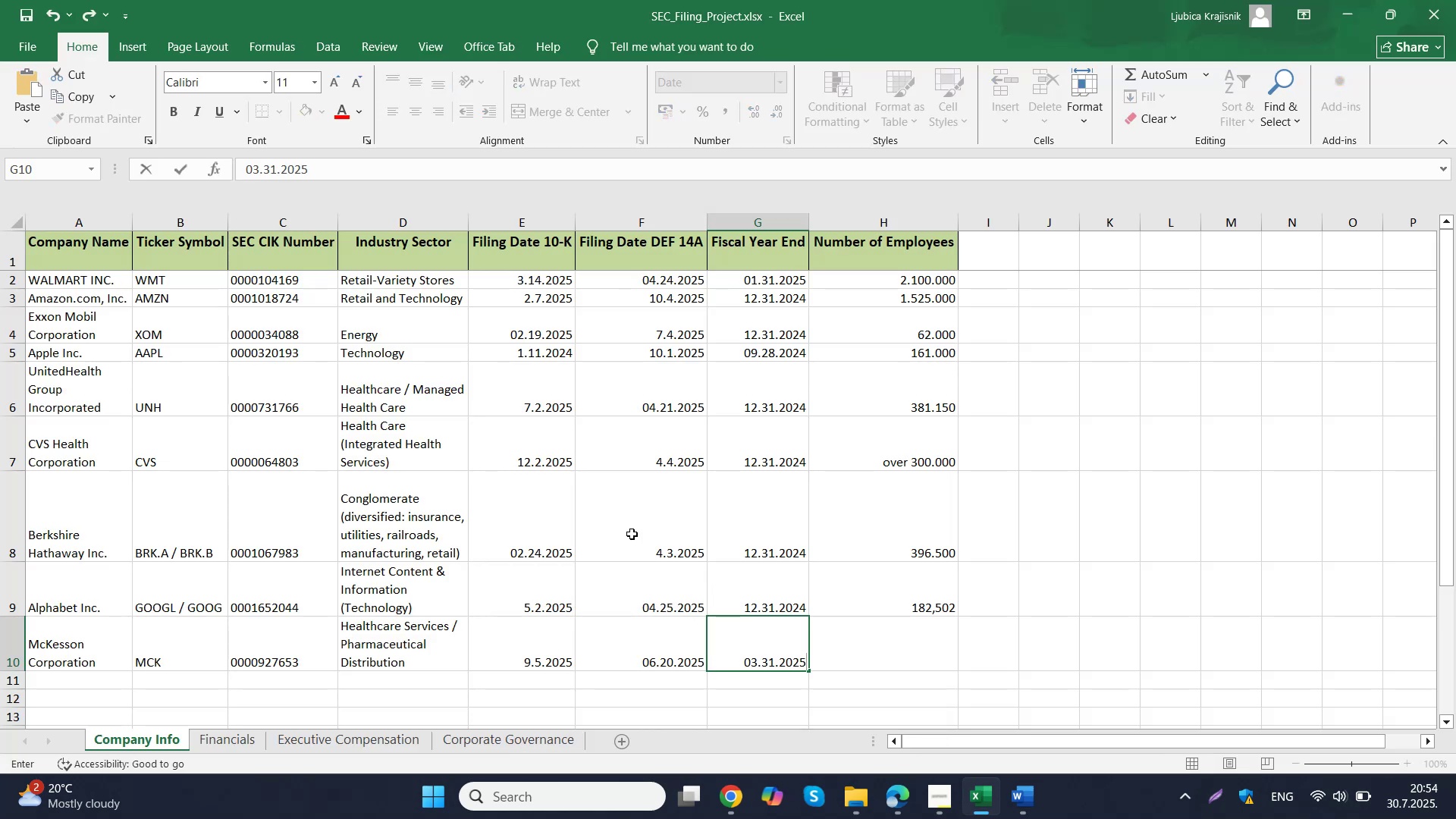 
key(Tab)
 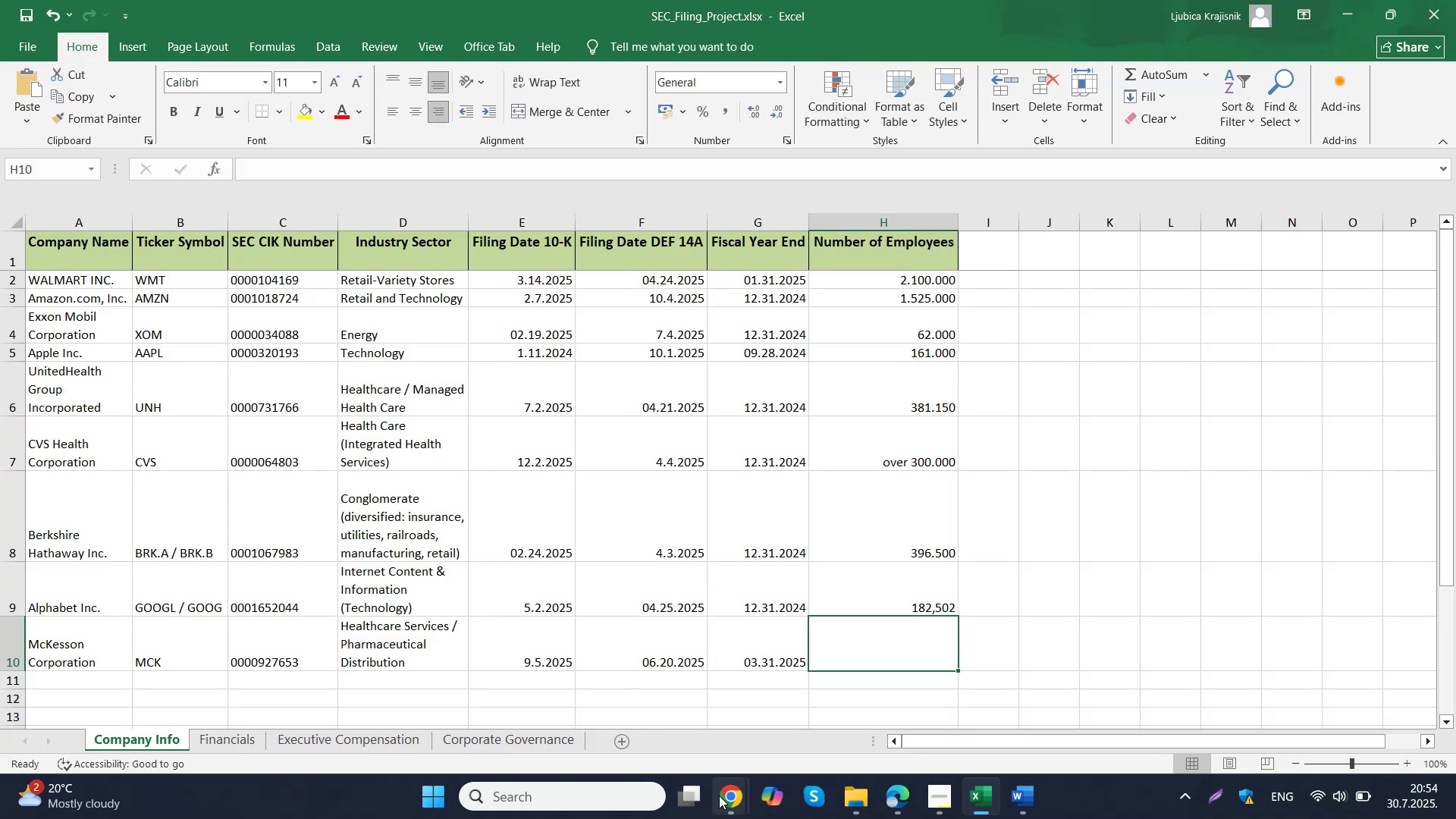 
left_click([688, 748])
 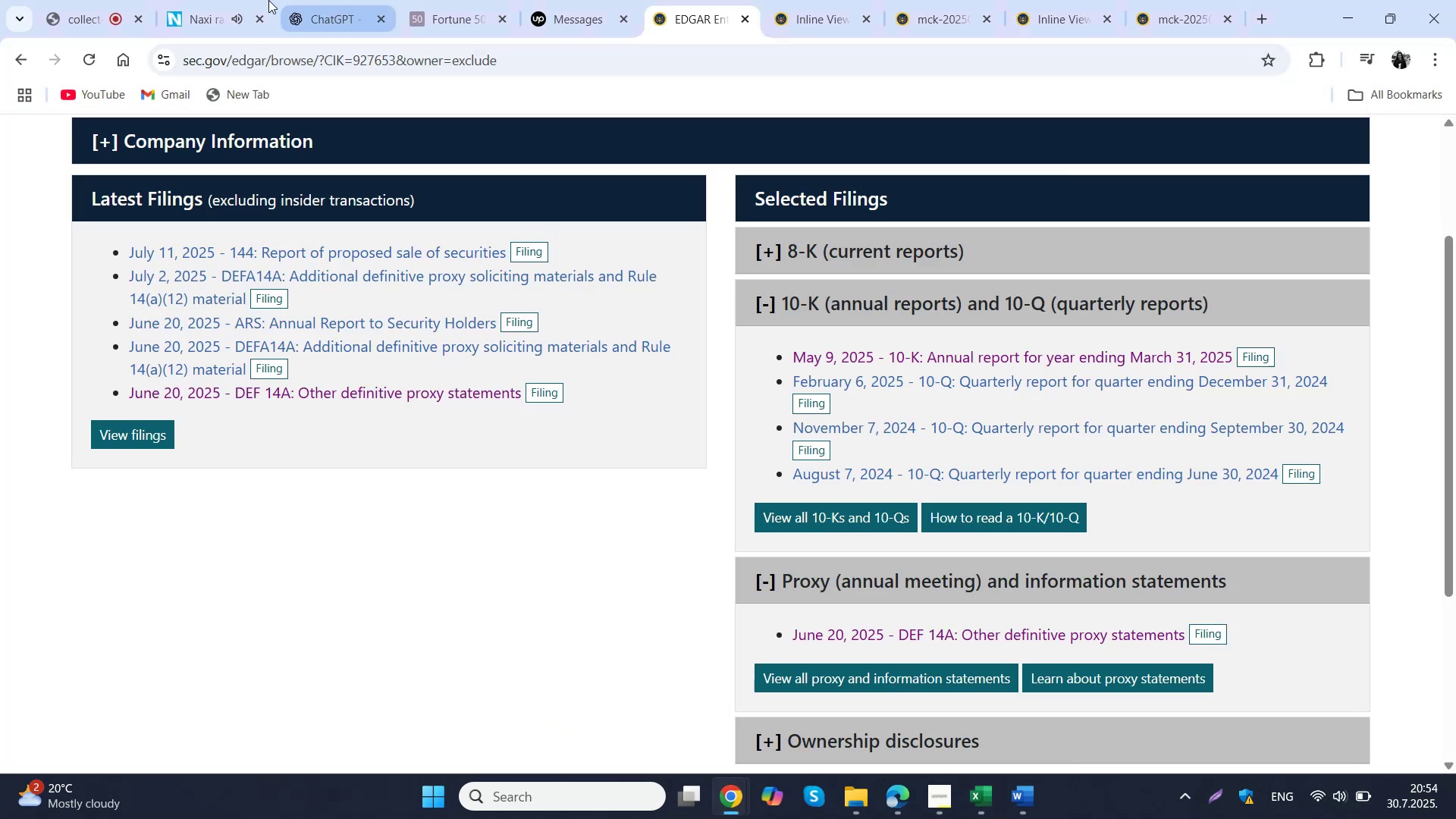 
left_click([318, 0])
 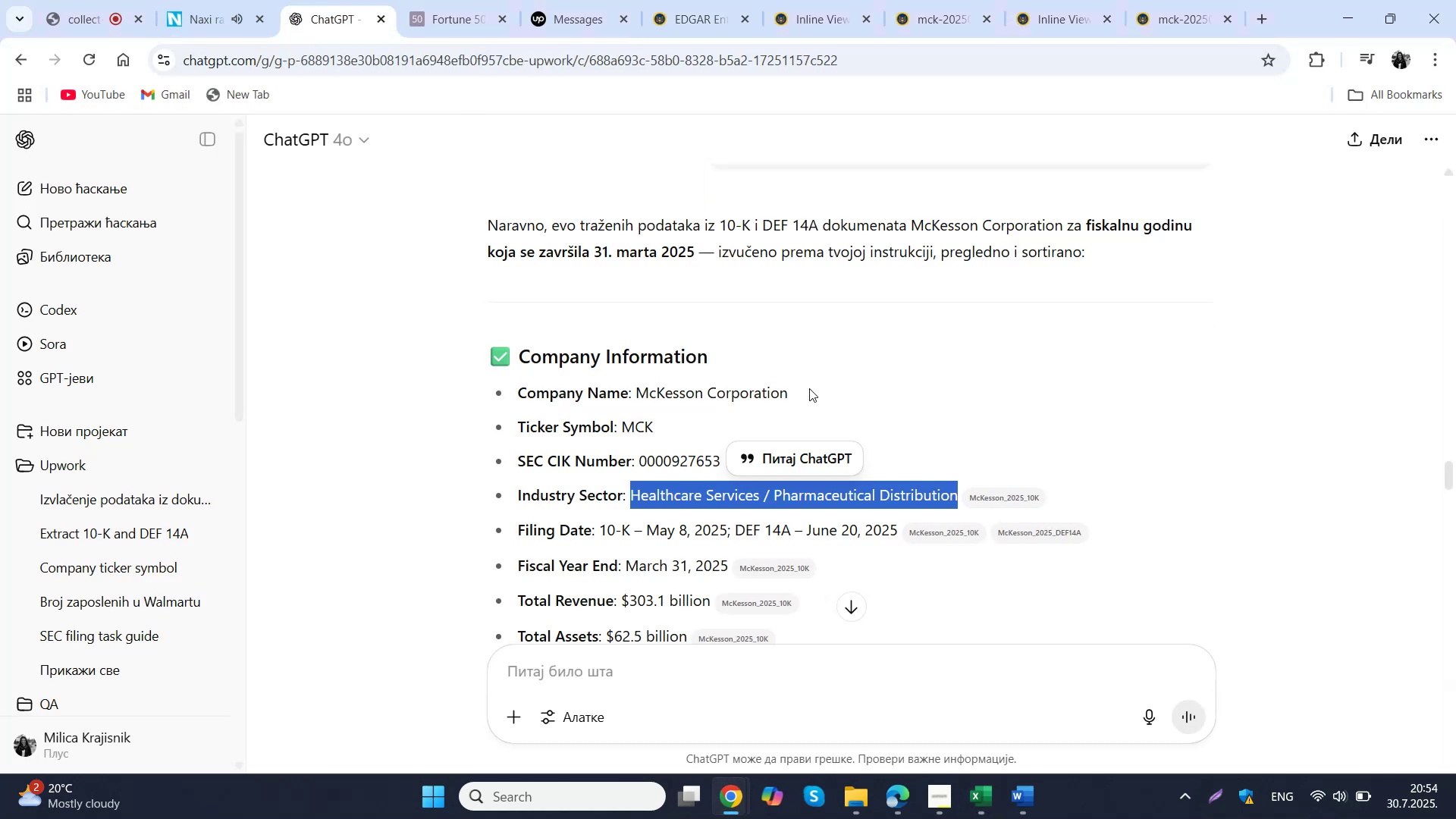 
scroll: coordinate [809, 388], scroll_direction: down, amount: 2.0
 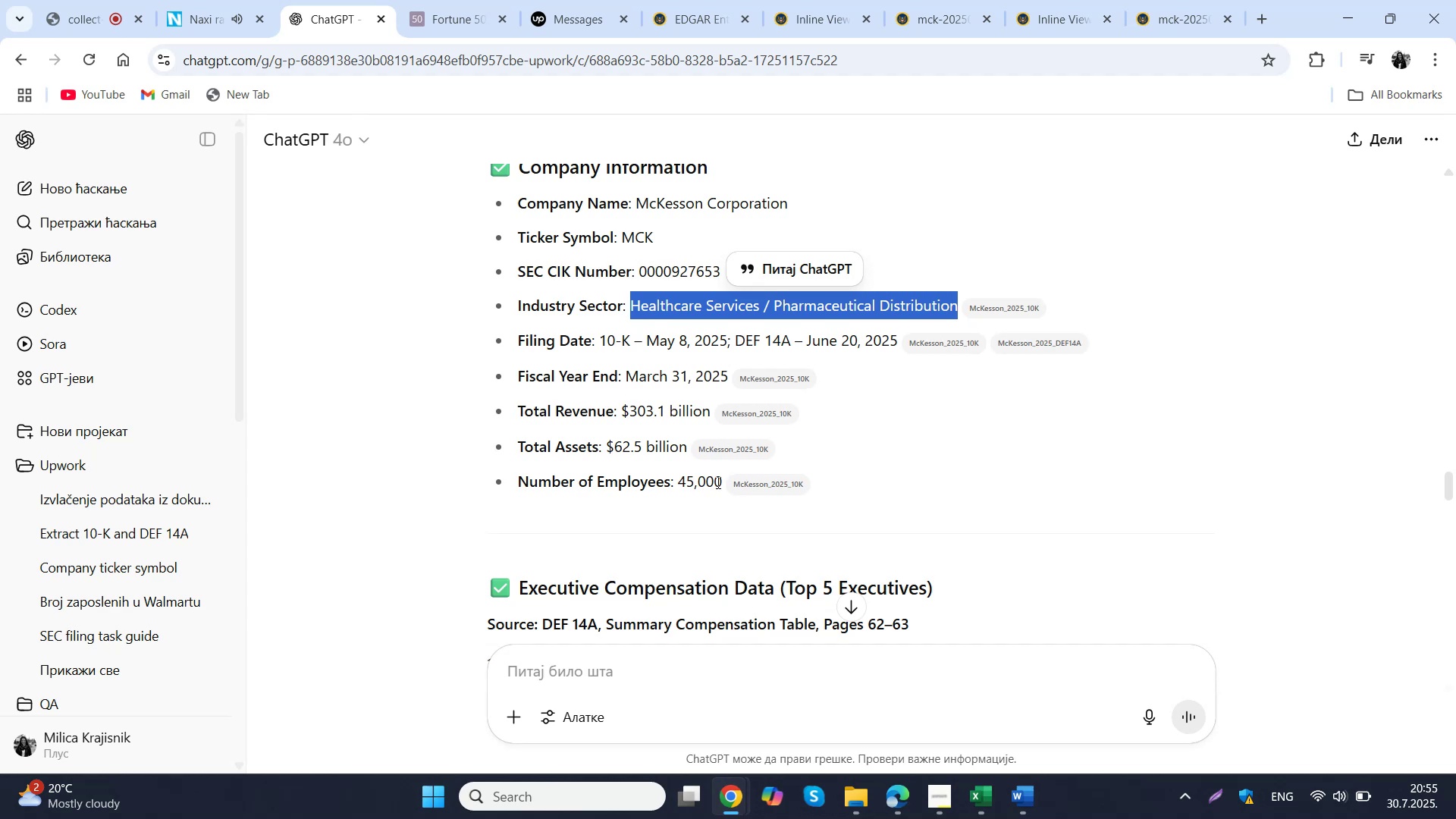 
left_click_drag(start_coordinate=[726, 484], to_coordinate=[684, 482])
 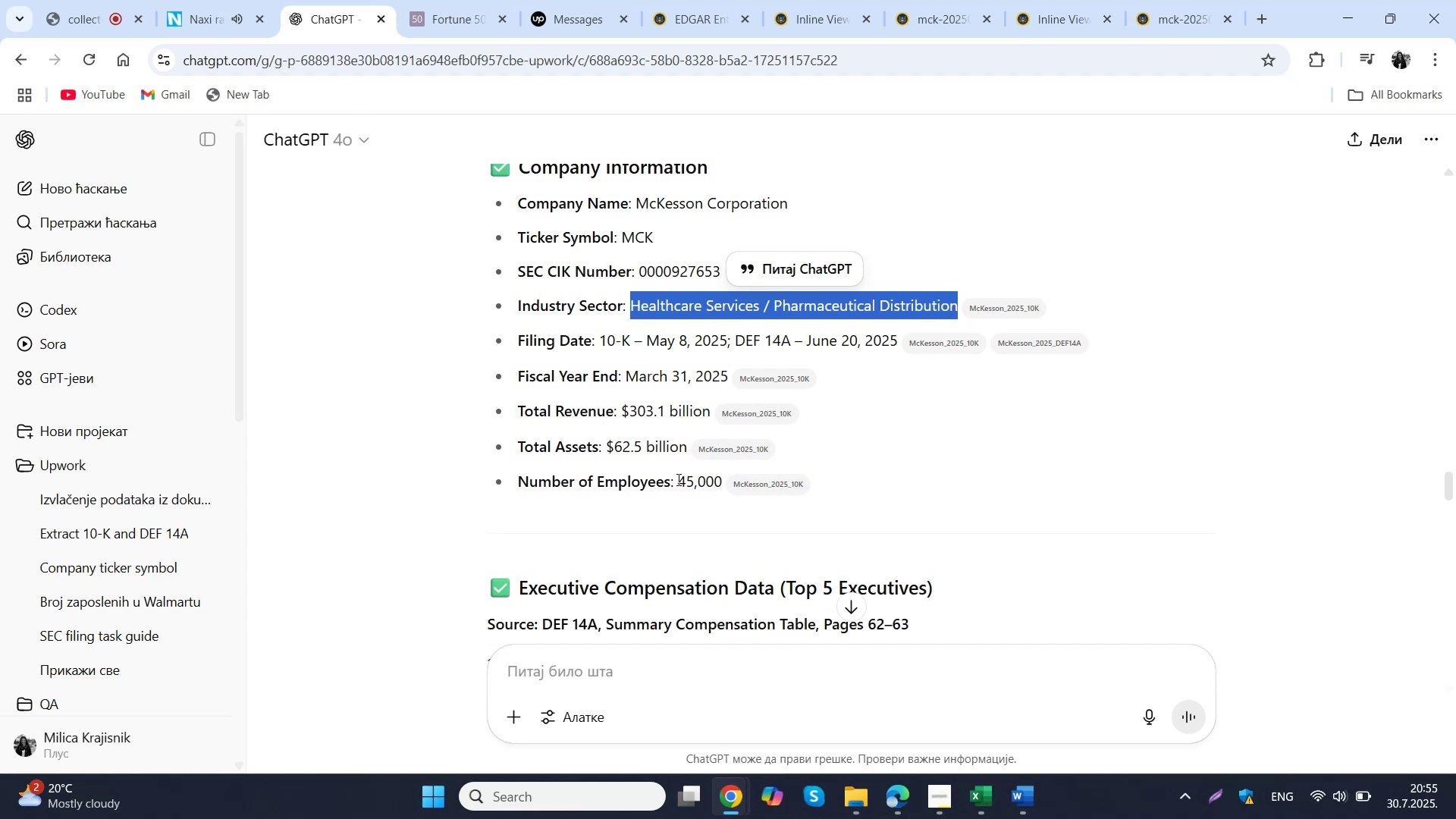 
left_click_drag(start_coordinate=[679, 479], to_coordinate=[722, 479])
 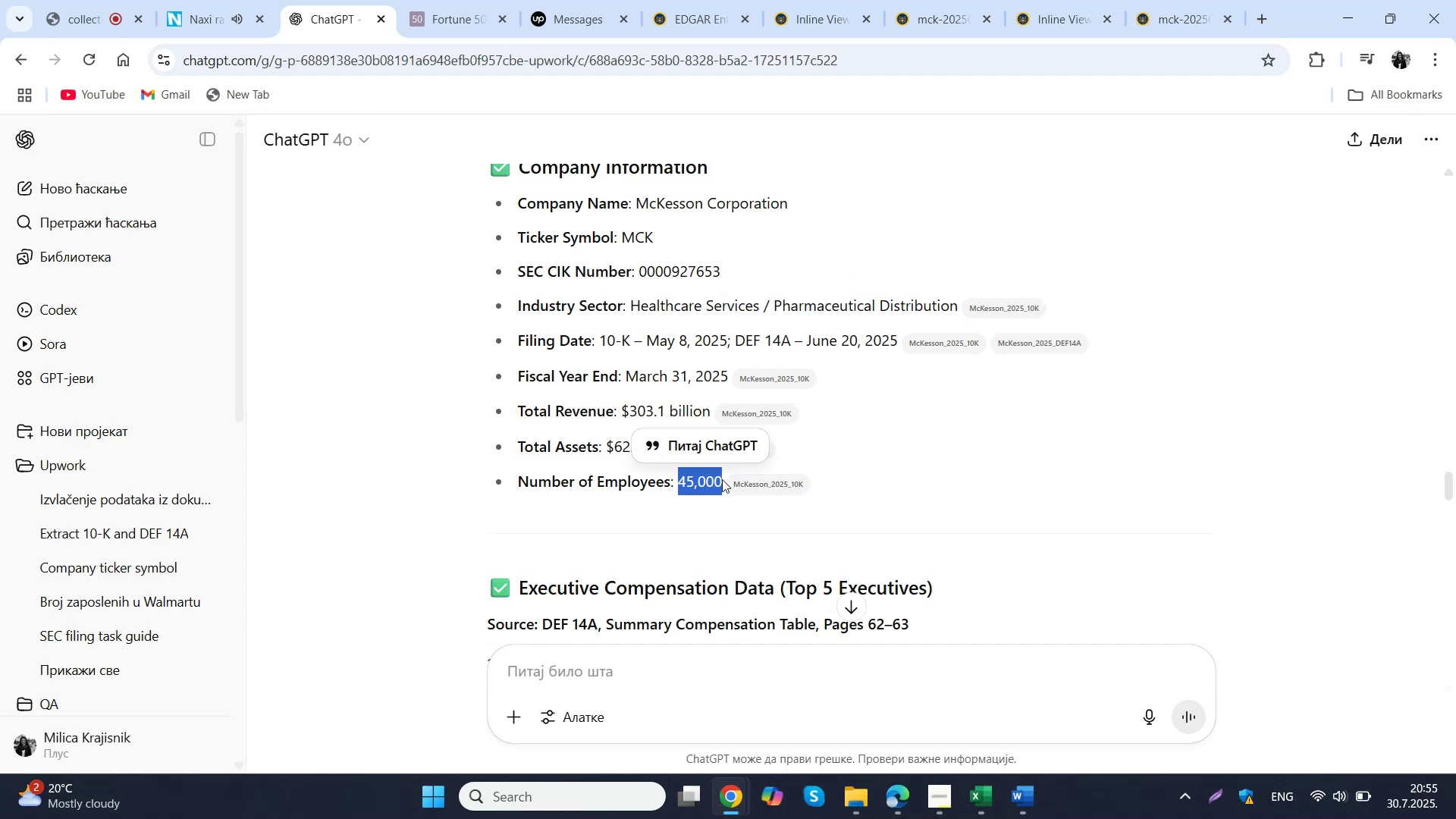 
key(Control+ControlLeft)
 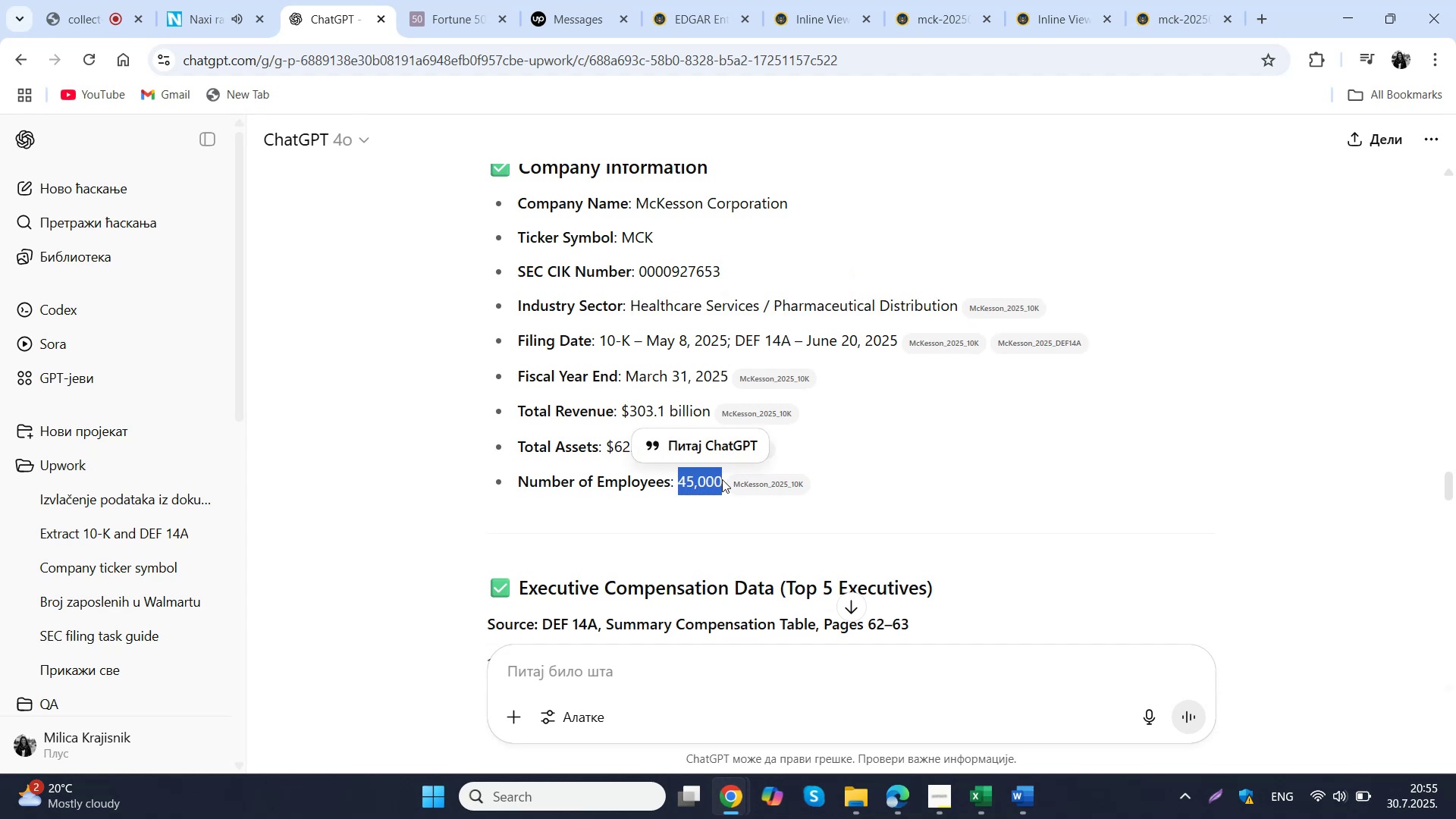 
key(Control+C)
 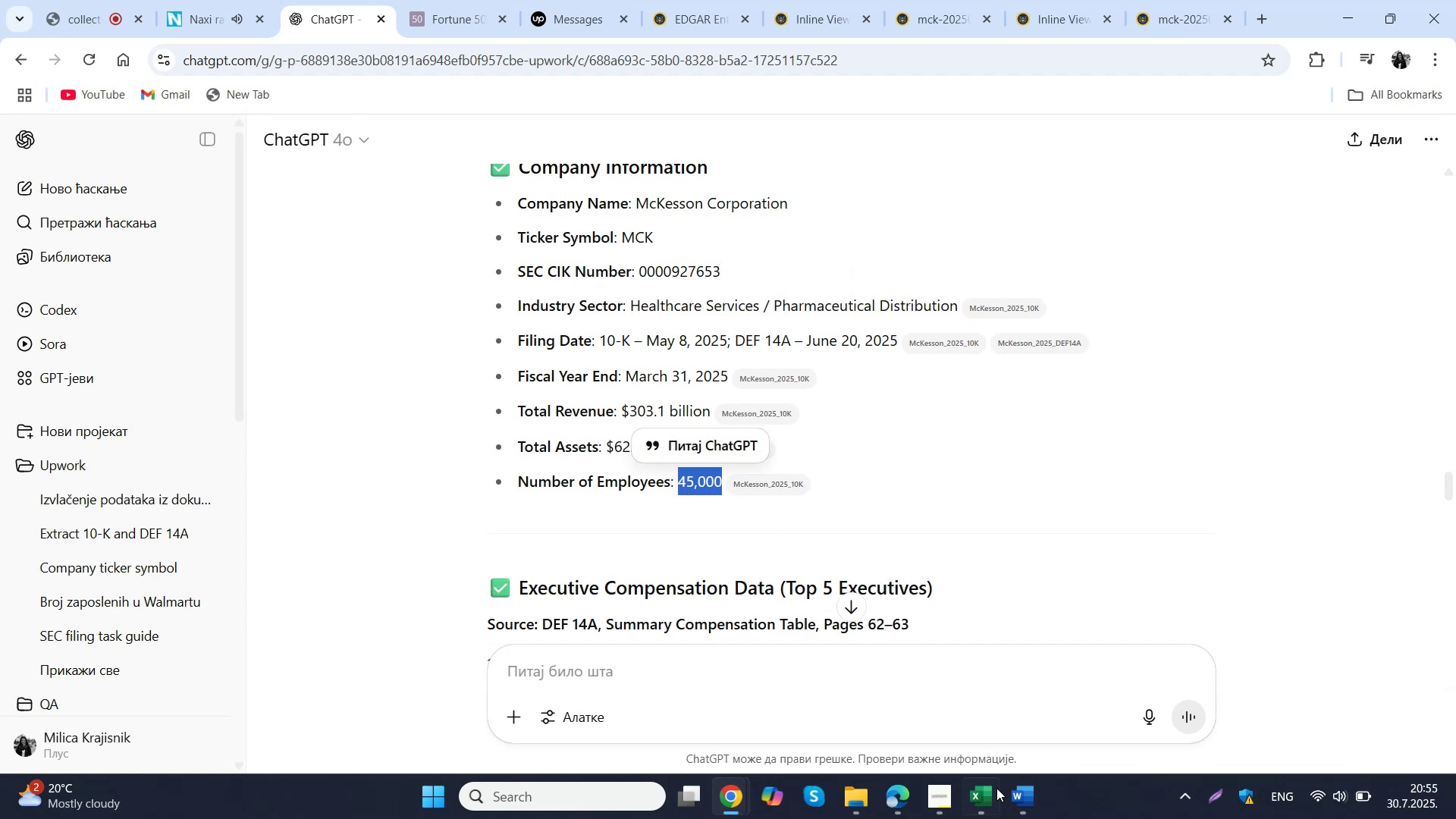 
left_click([996, 805])
 